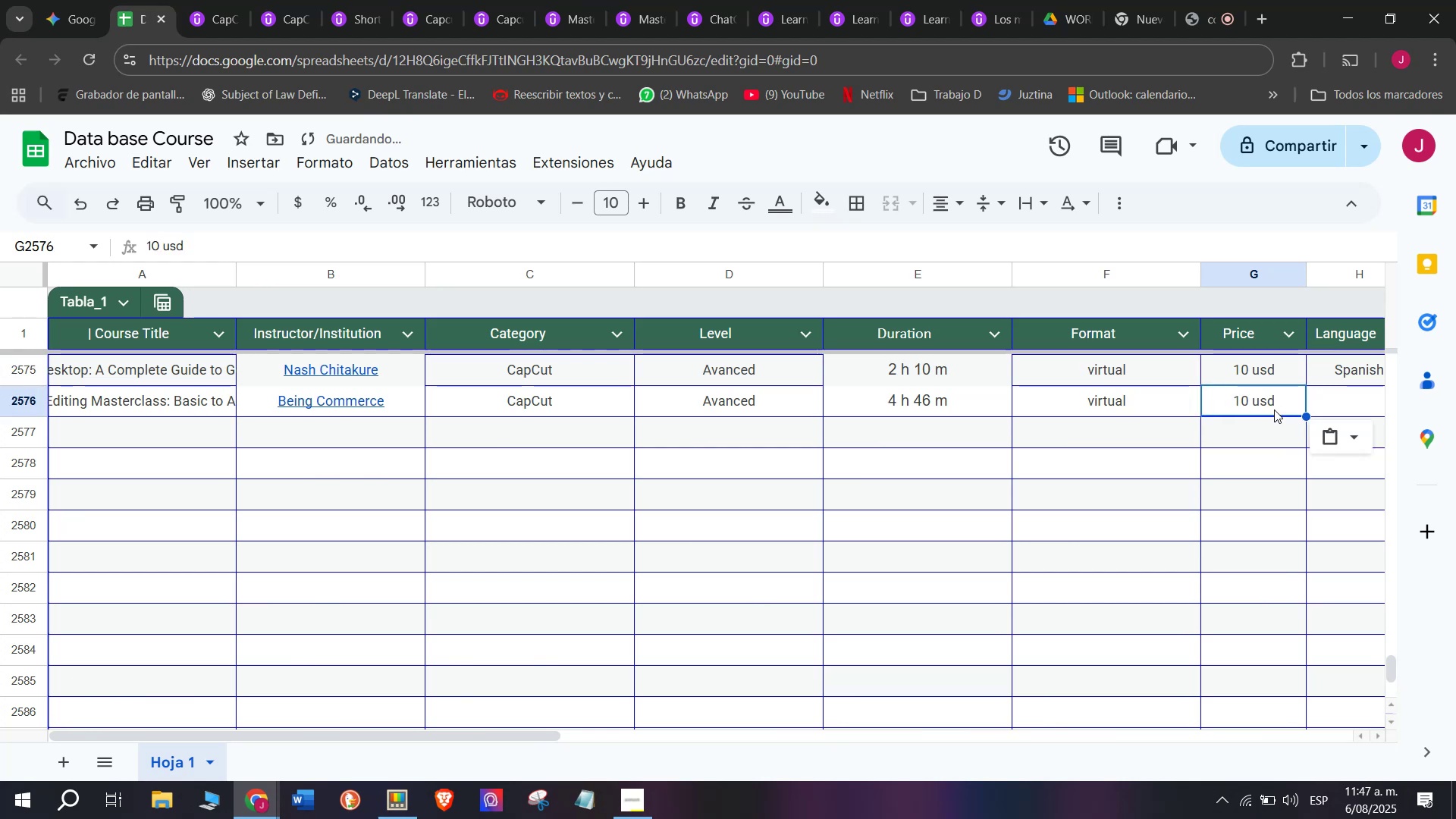 
key(Control+V)
 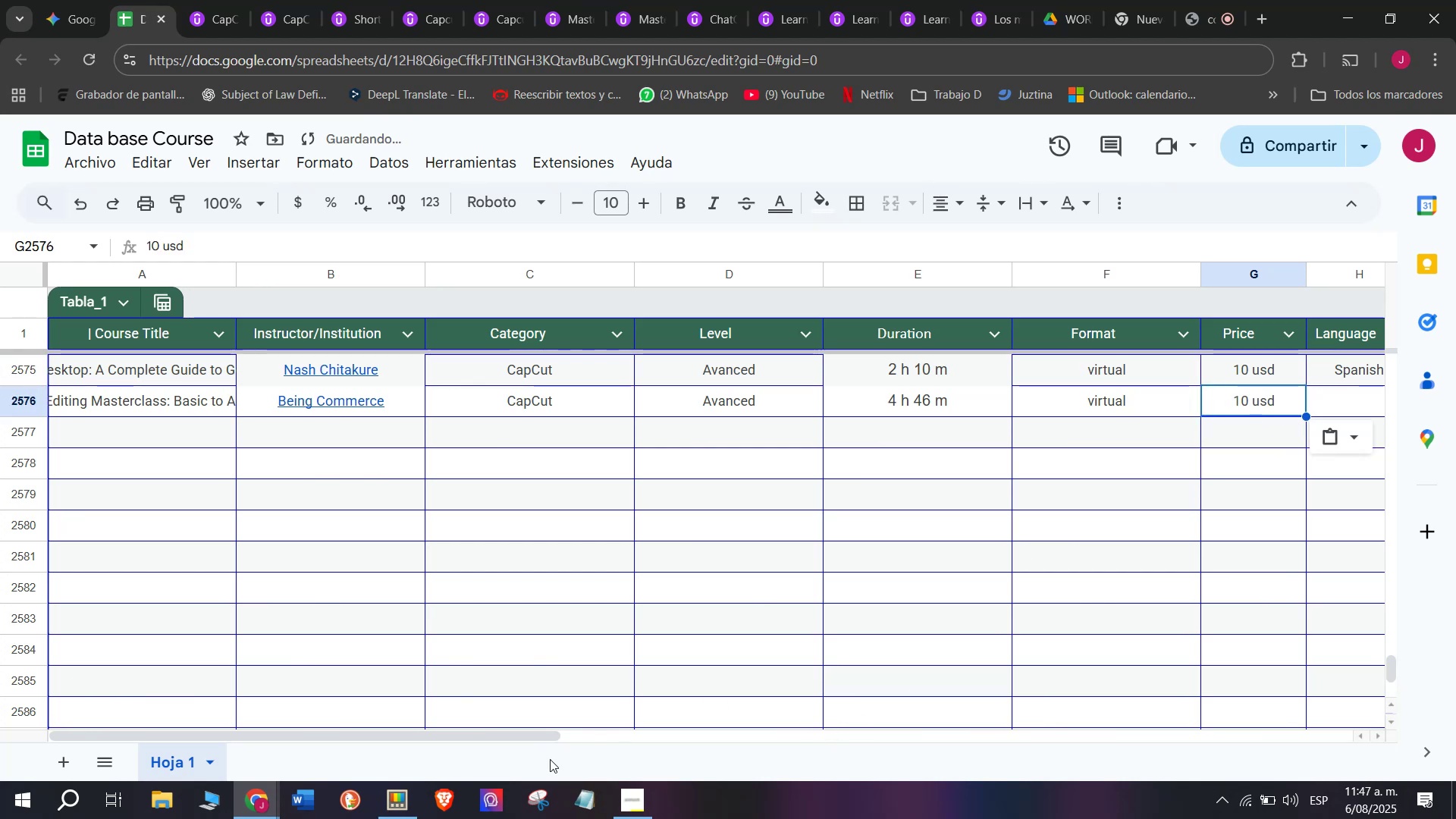 
left_click_drag(start_coordinate=[554, 732], to_coordinate=[802, 765])
 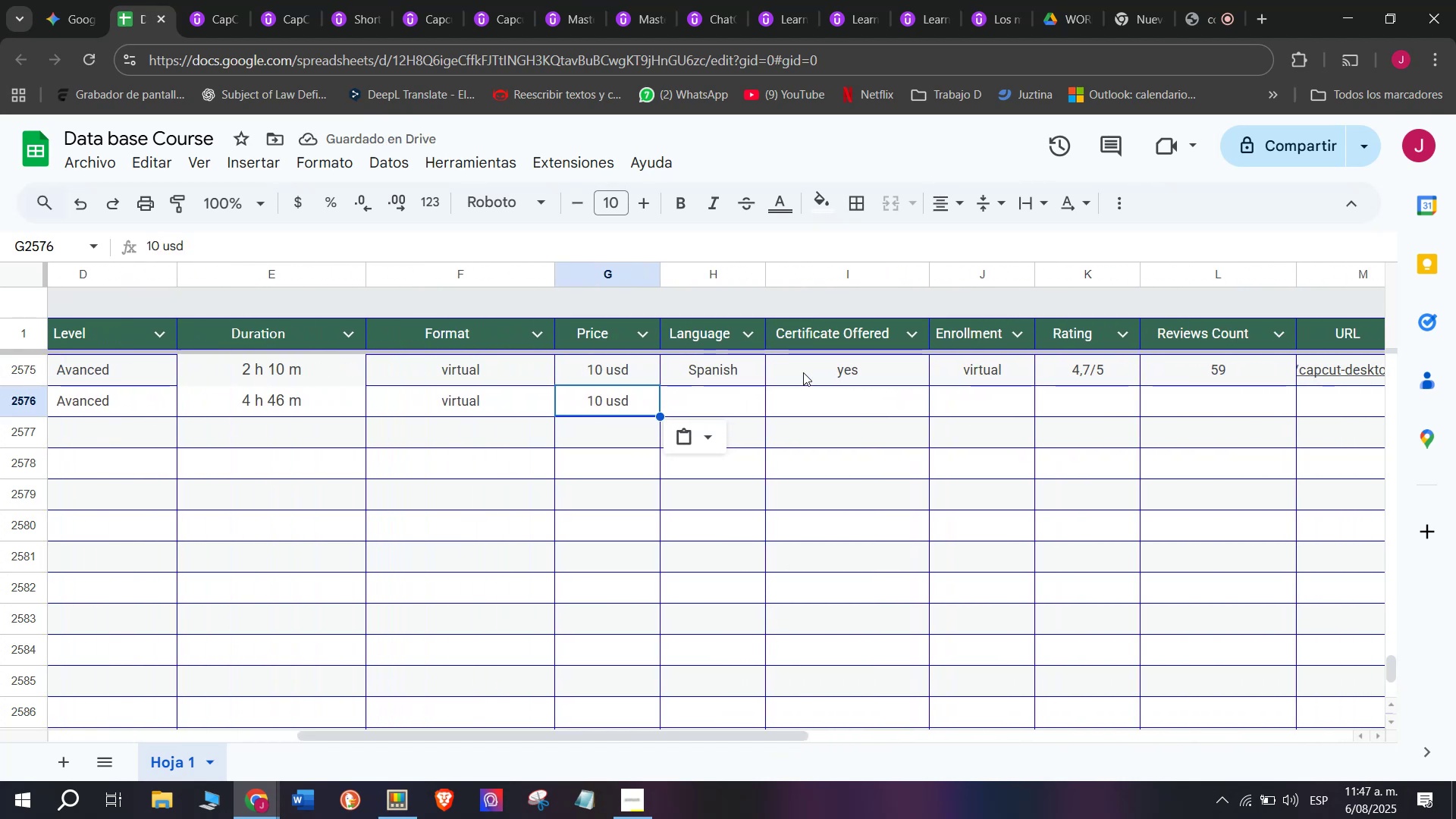 
key(Break)
 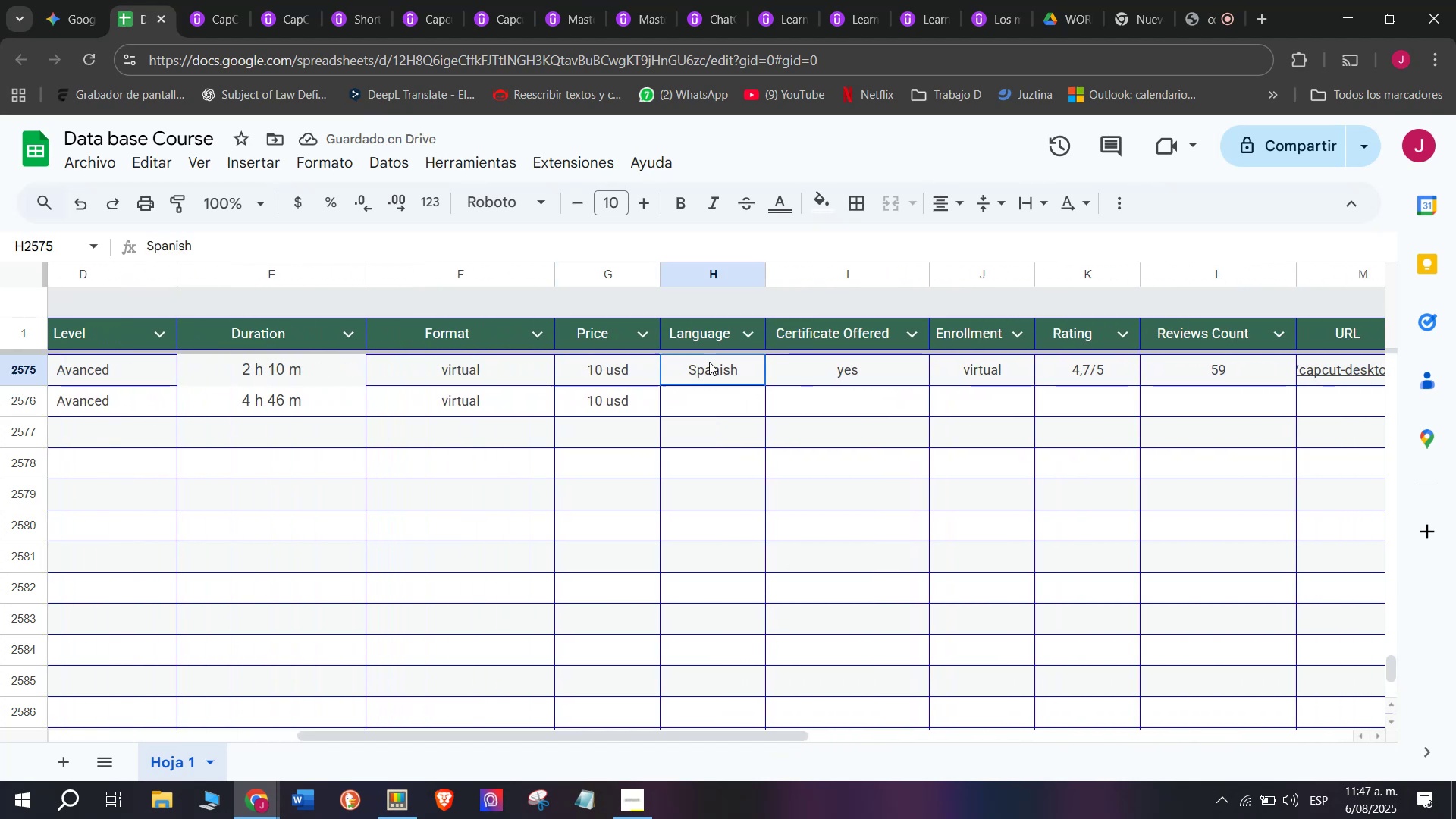 
key(Control+ControlLeft)
 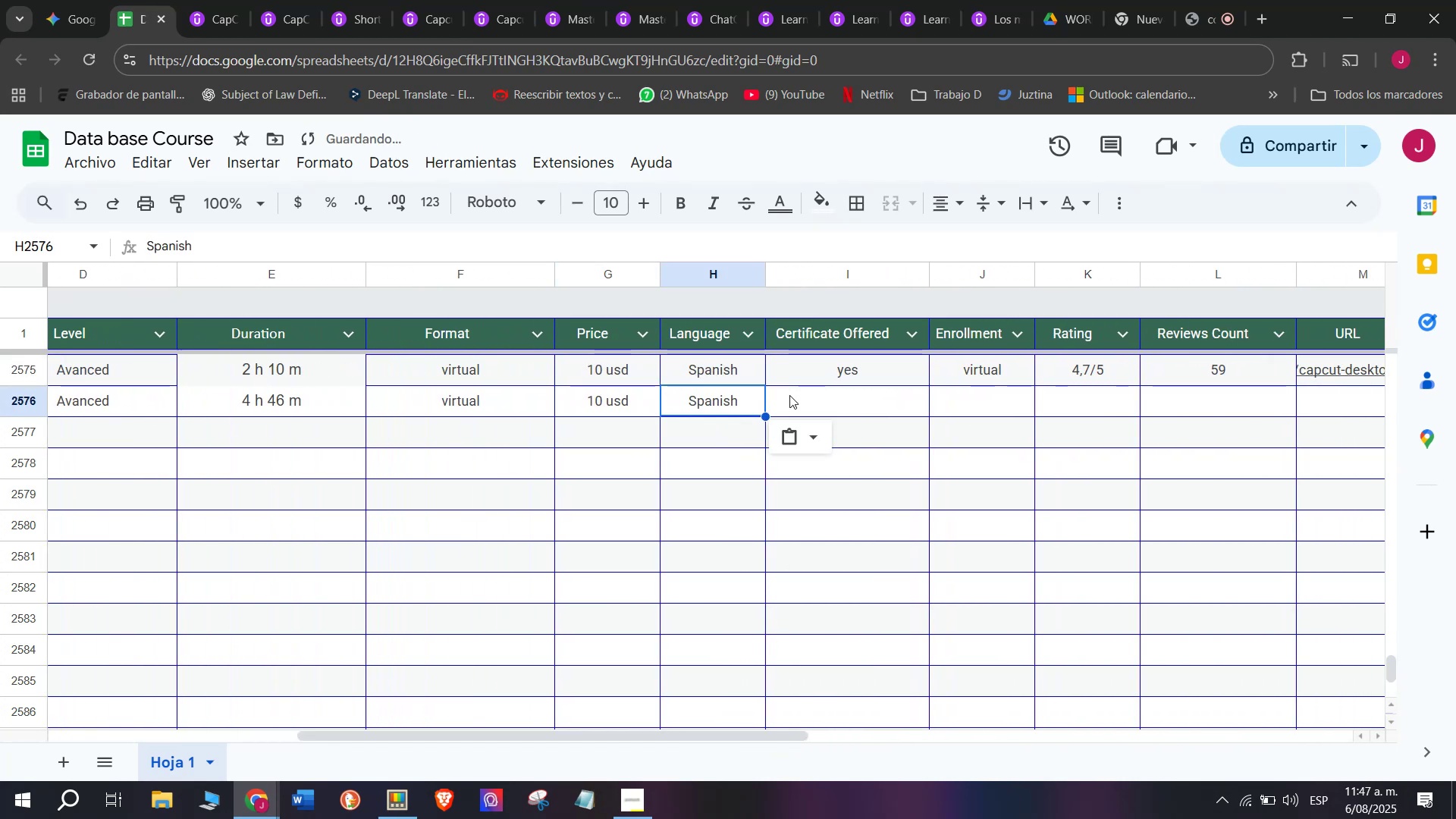 
key(Control+C)
 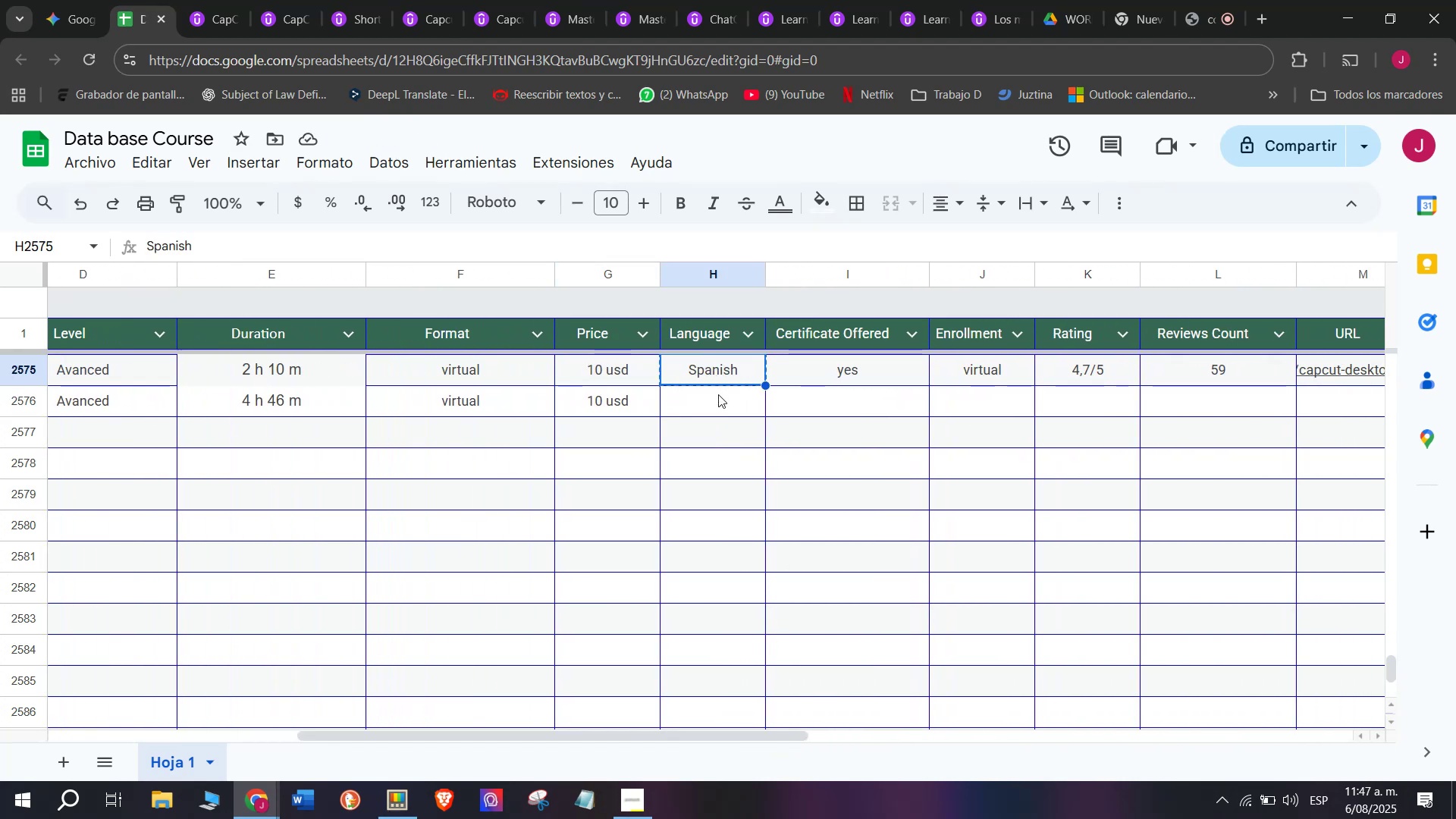 
double_click([720, 394])
 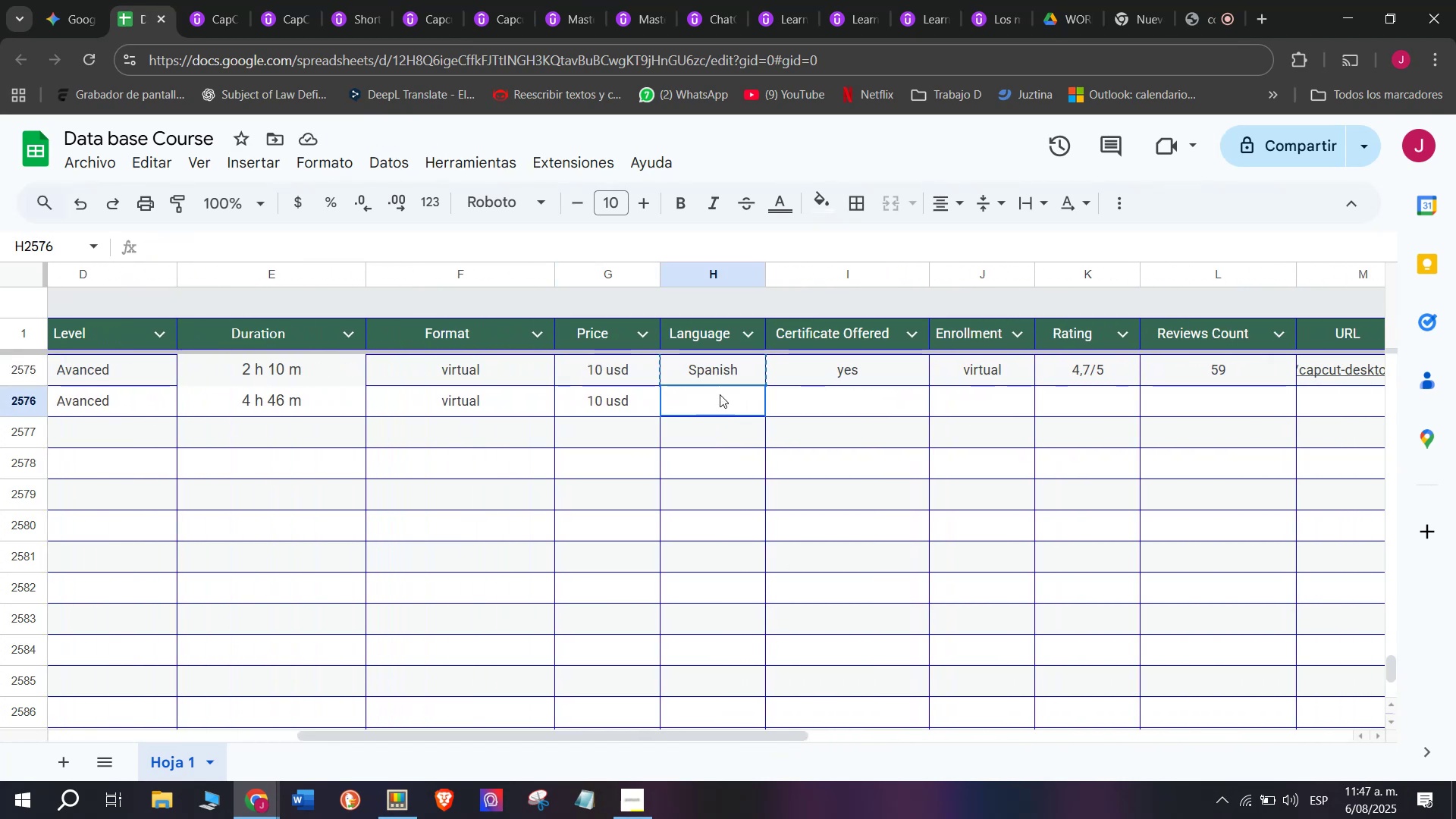 
key(Control+ControlLeft)
 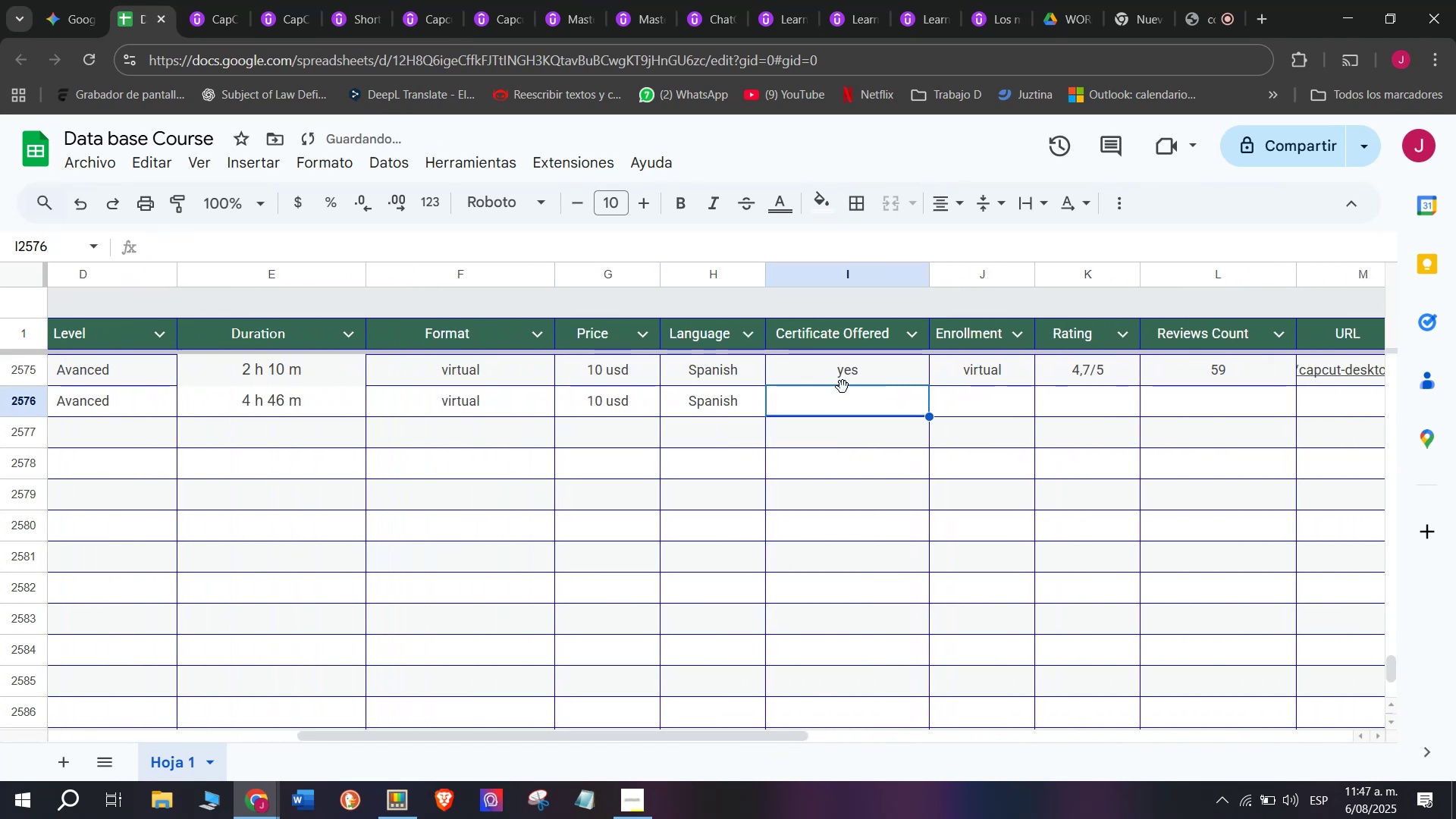 
key(Z)
 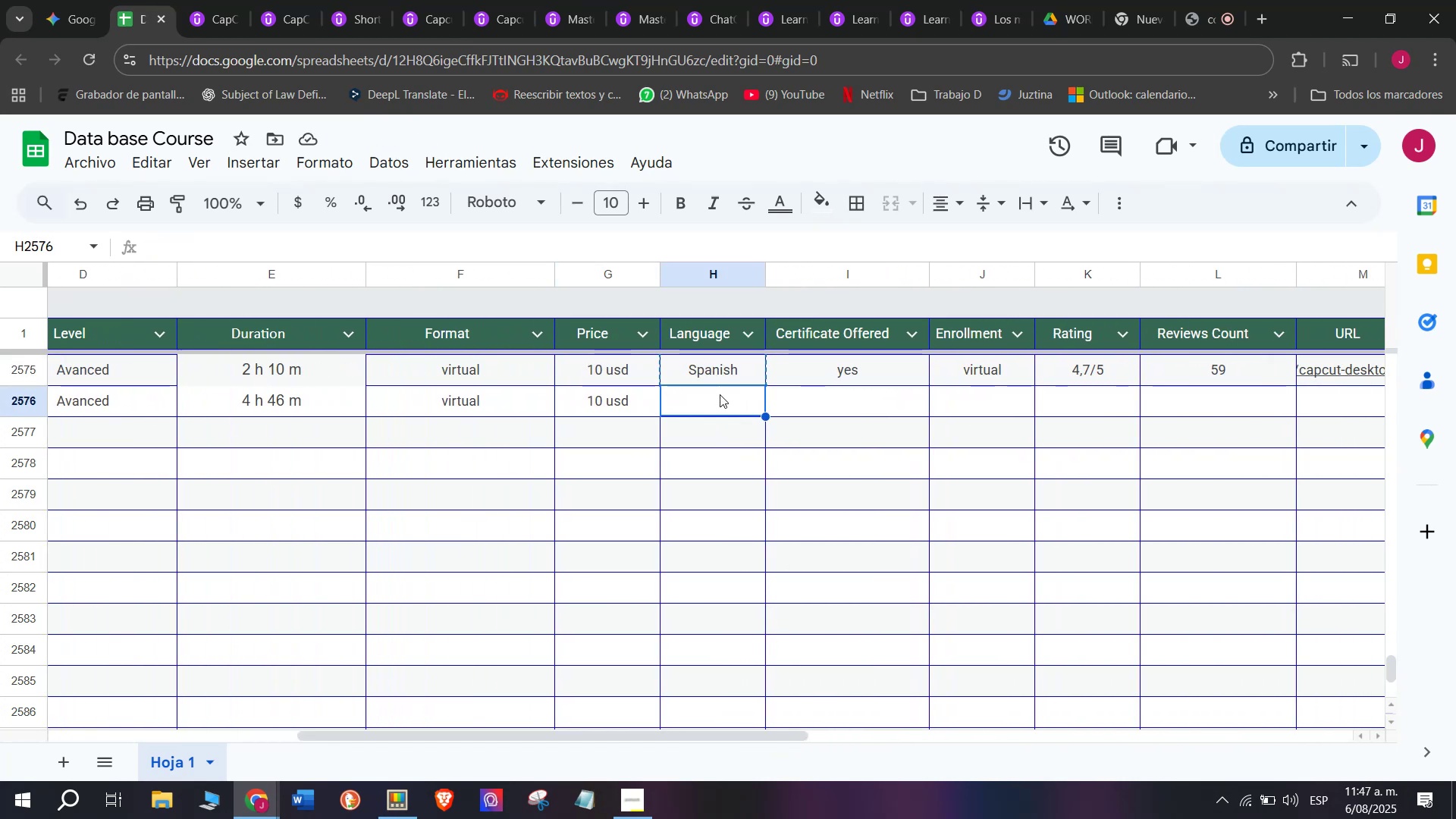 
key(Control+V)
 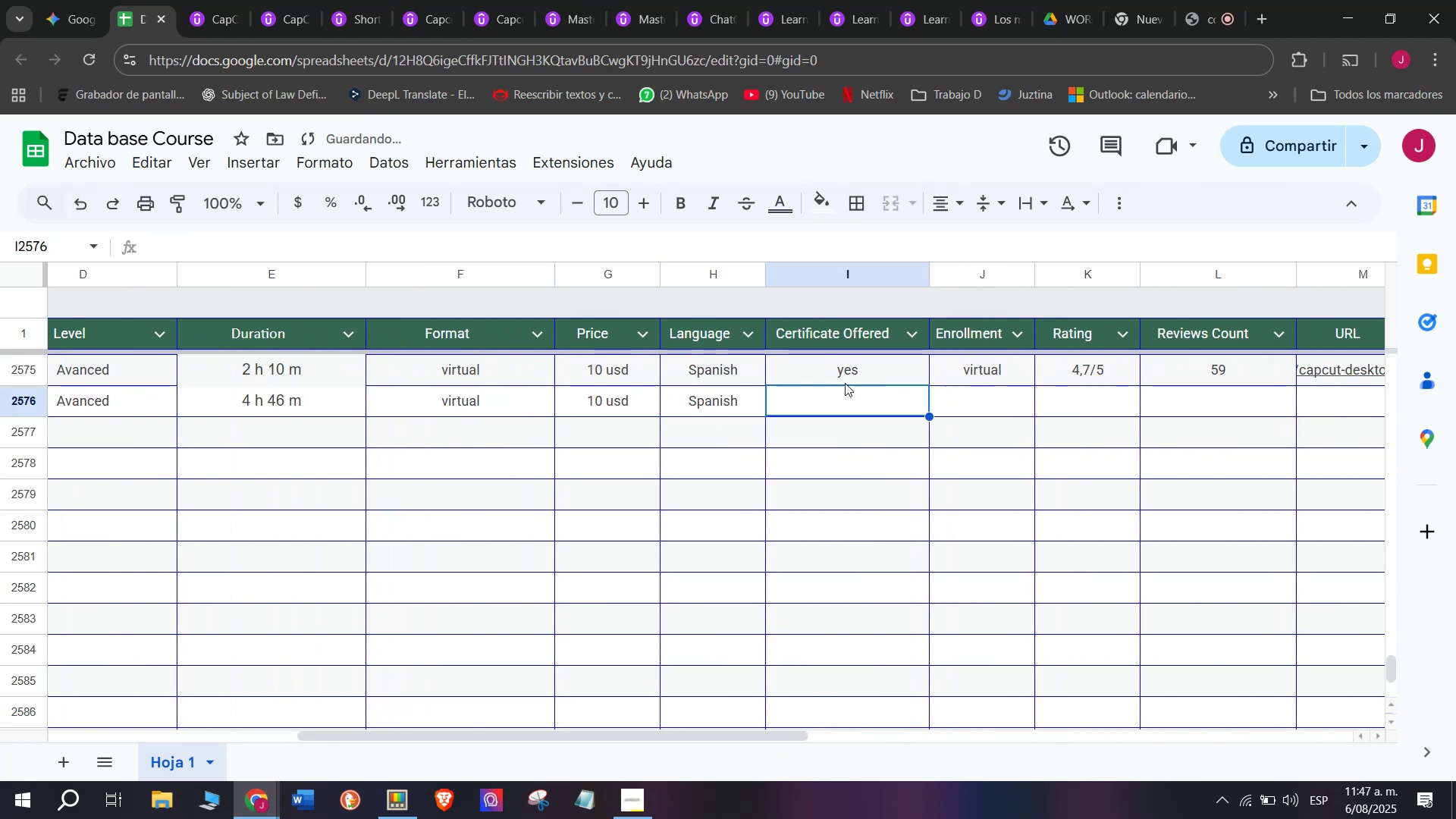 
key(Break)
 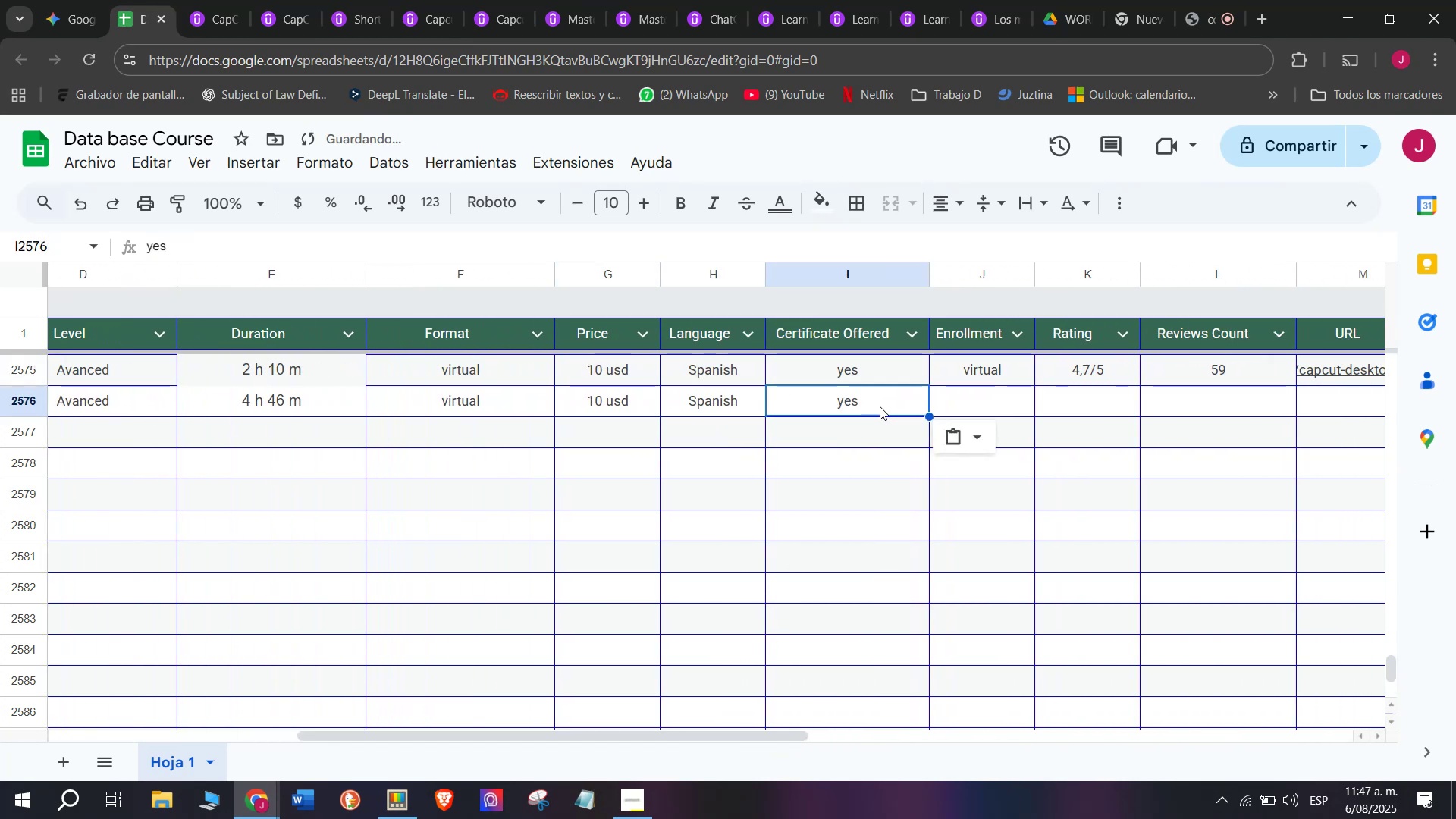 
key(Control+ControlLeft)
 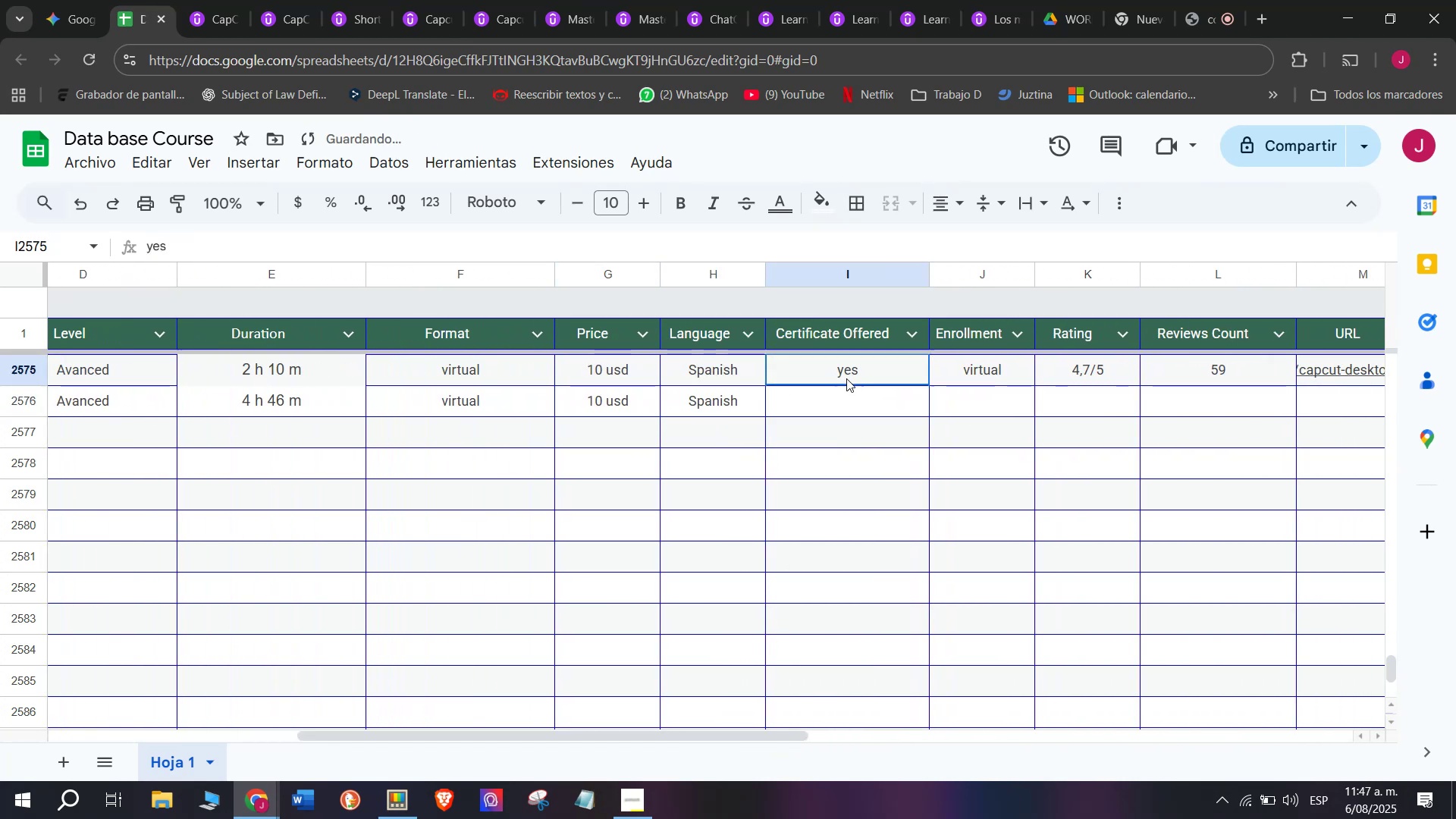 
triple_click([846, 378])
 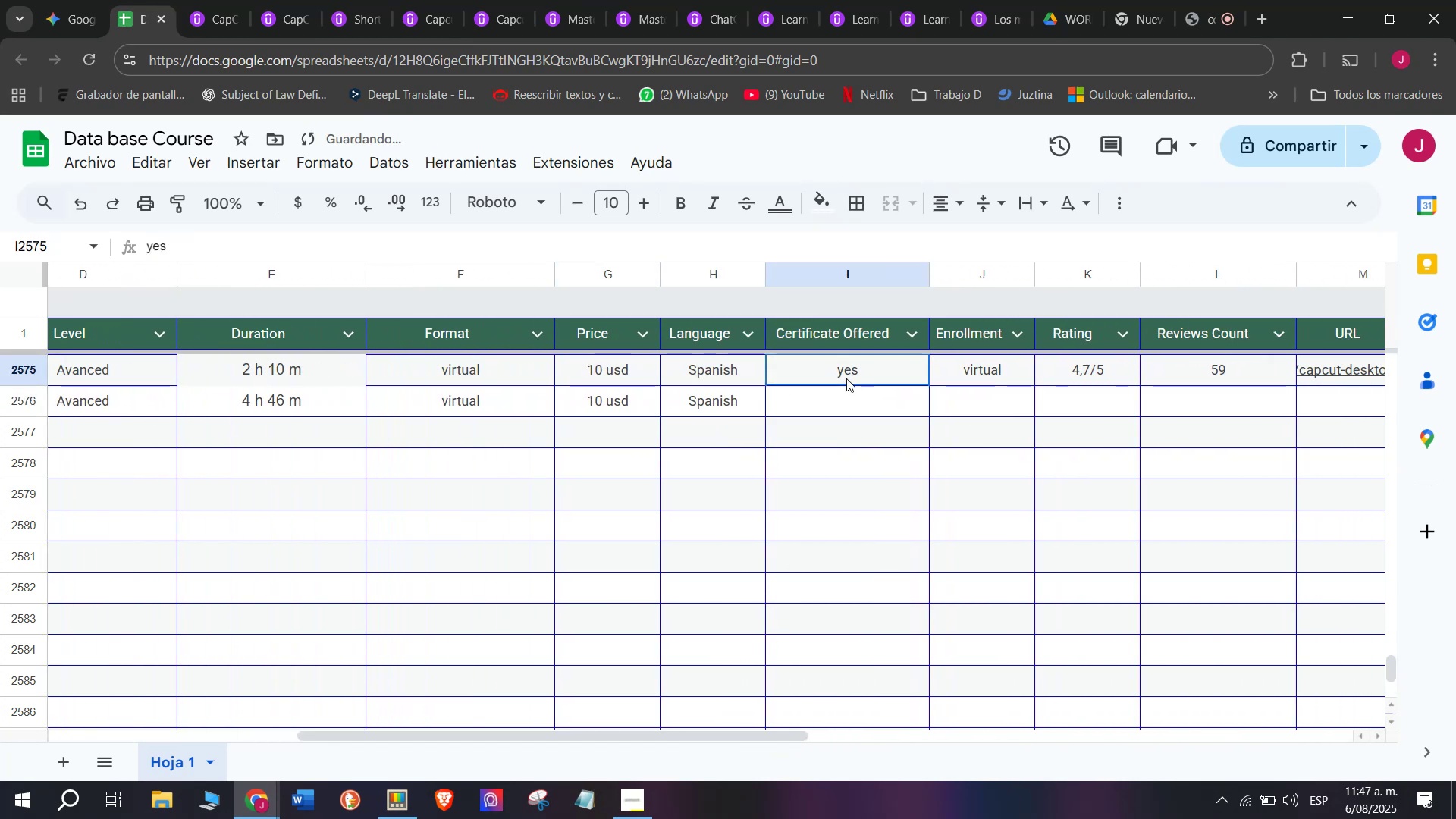 
key(Control+C)
 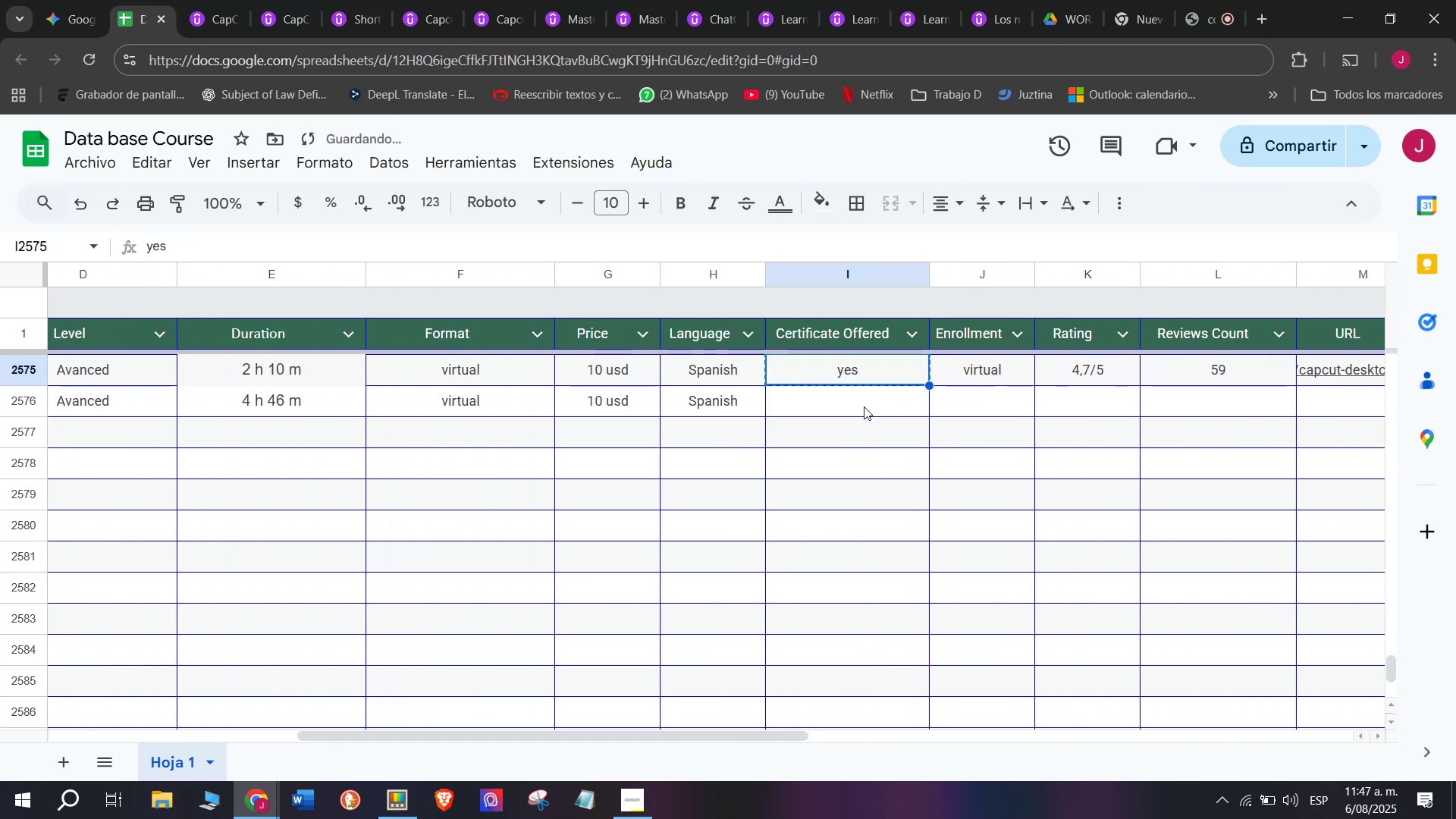 
key(Z)
 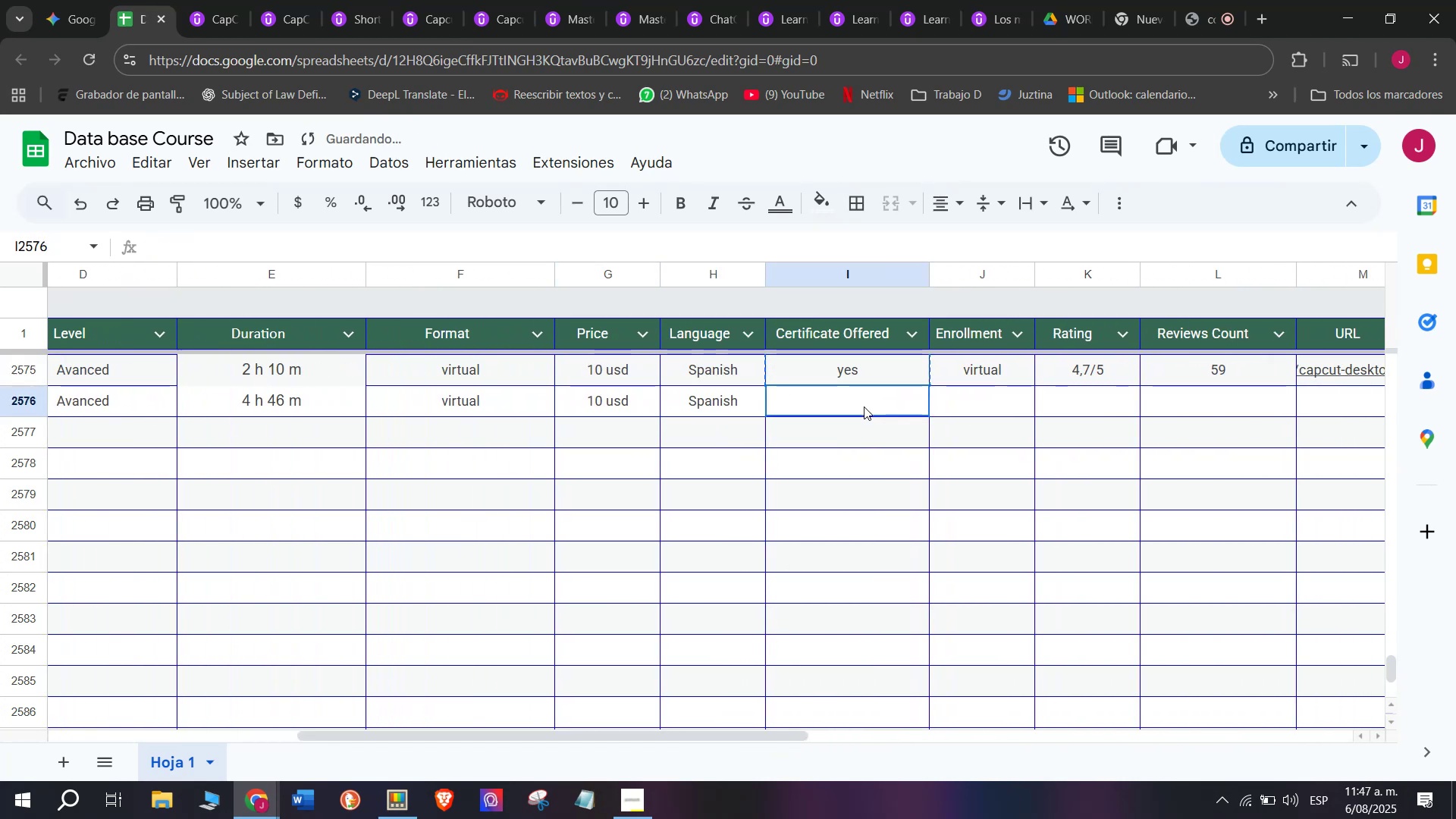 
triple_click([864, 406])
 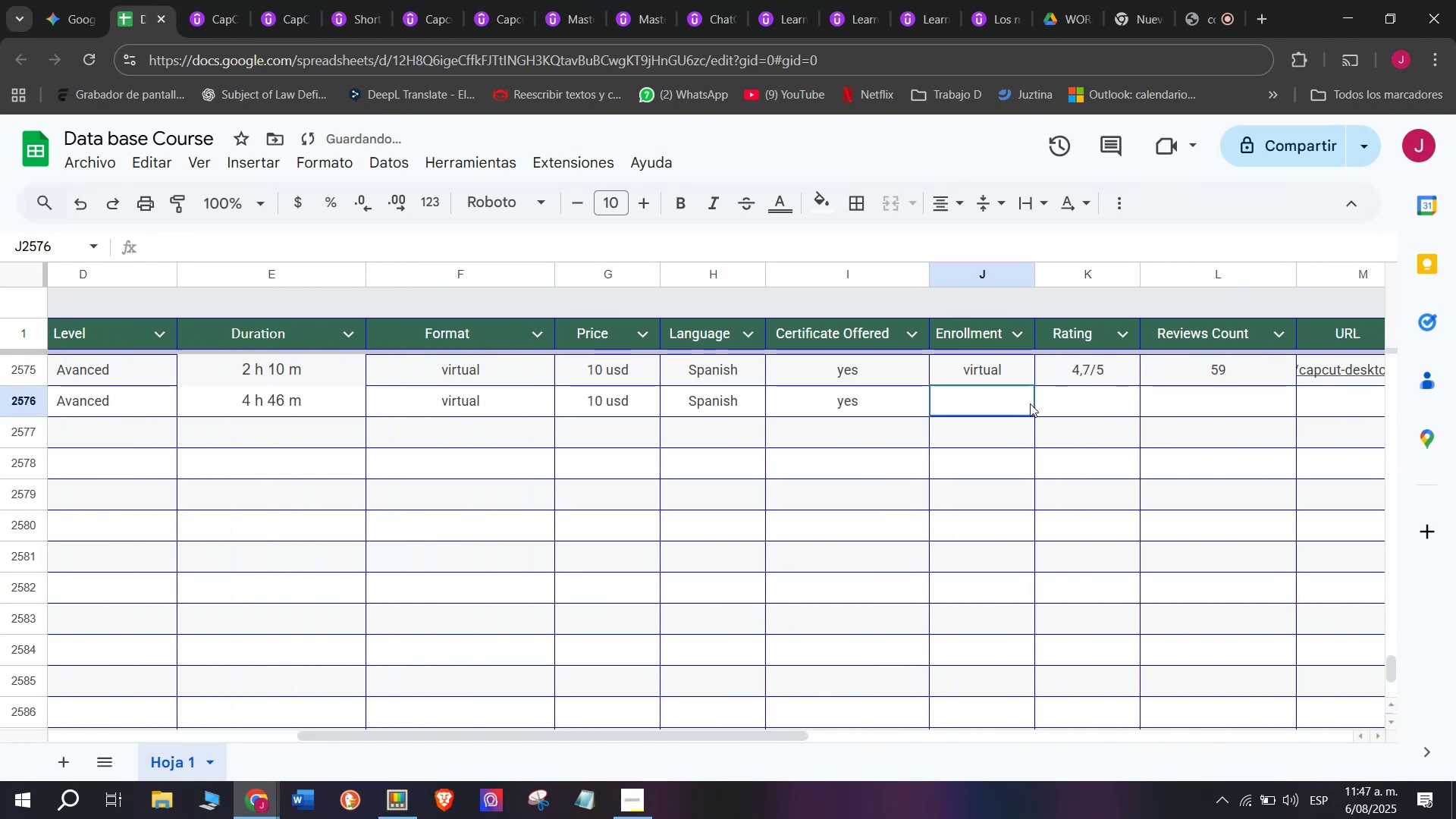 
key(Control+ControlLeft)
 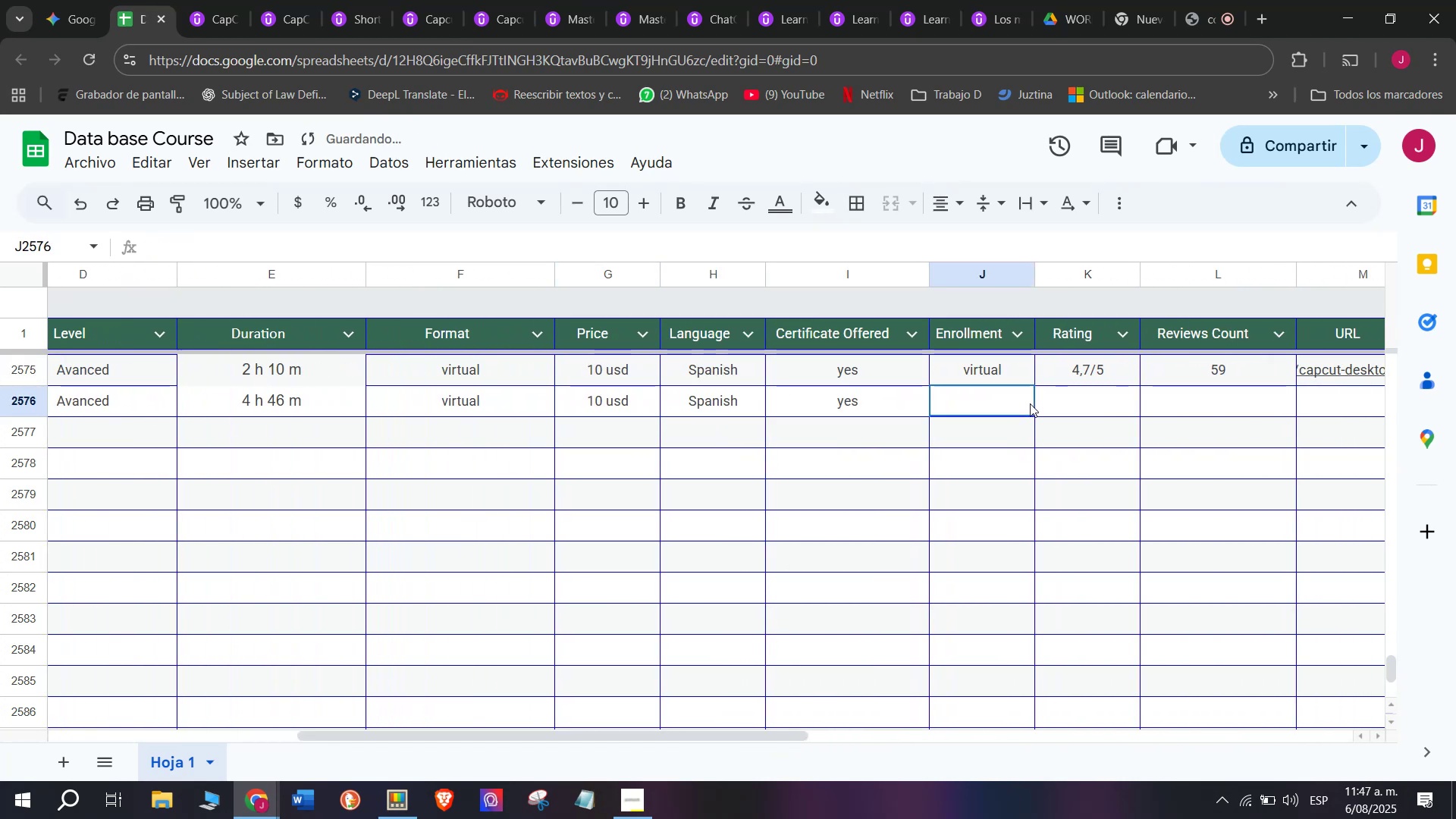 
key(Control+V)
 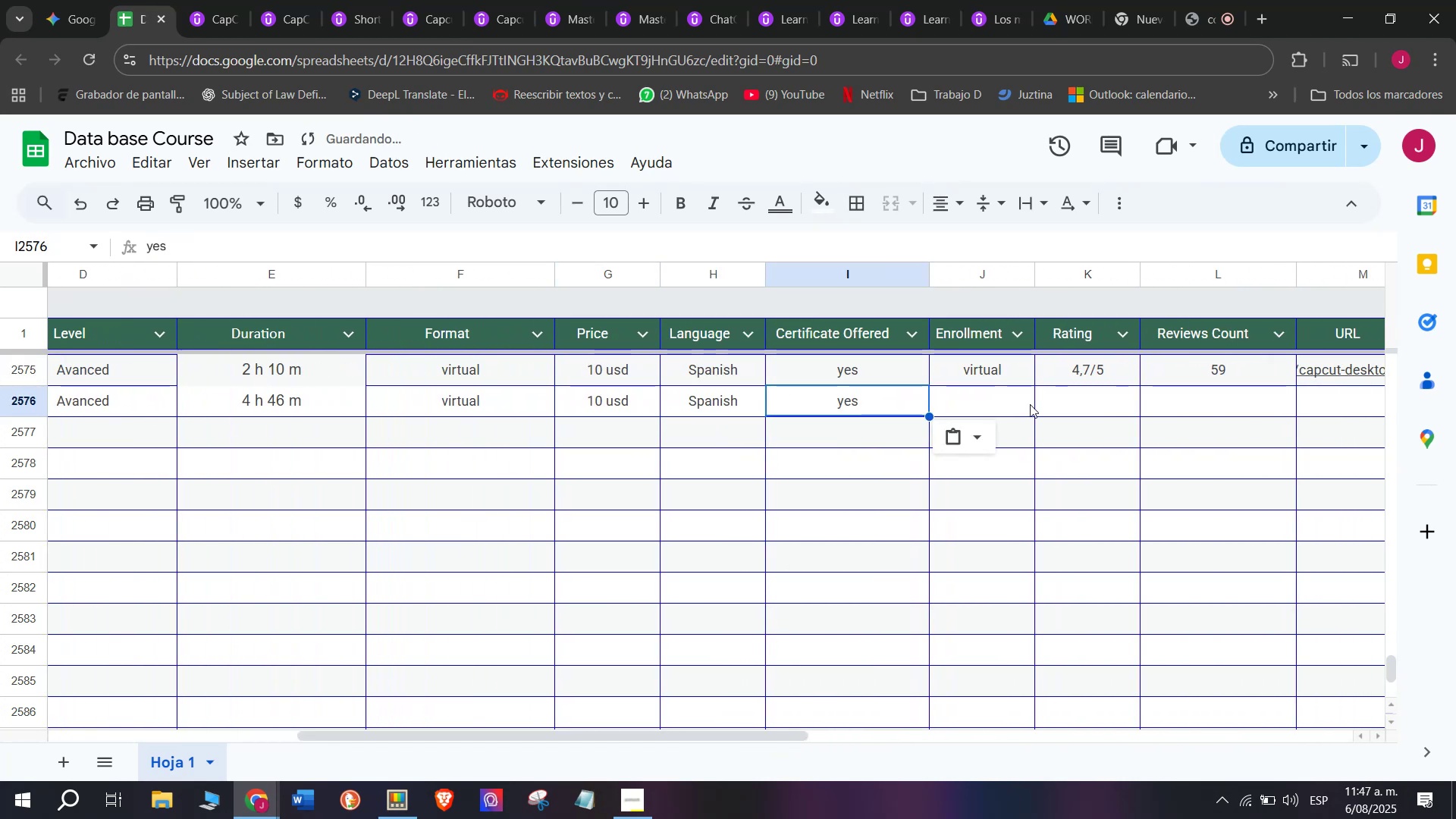 
triple_click([1030, 403])
 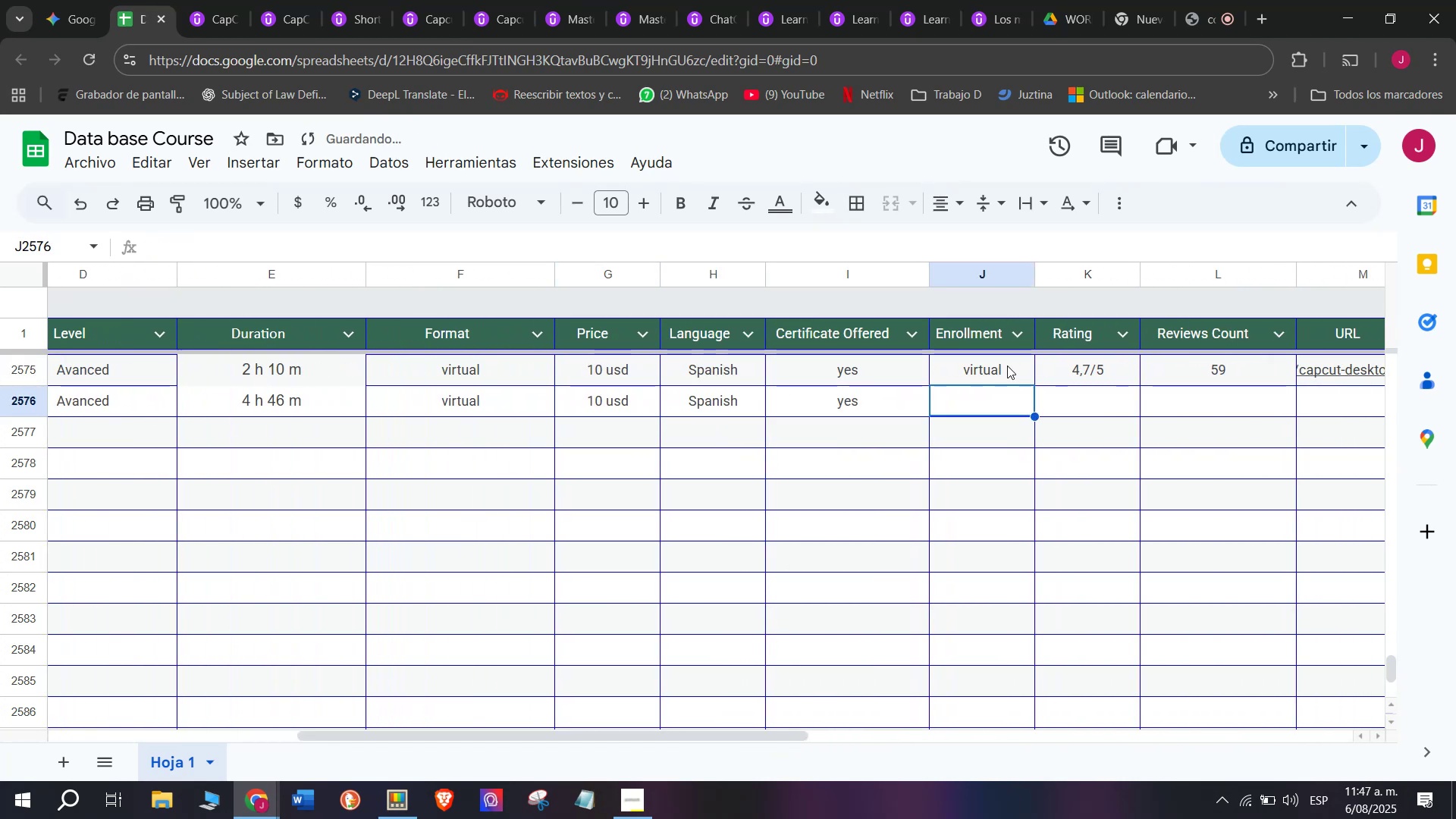 
key(Control+ControlLeft)
 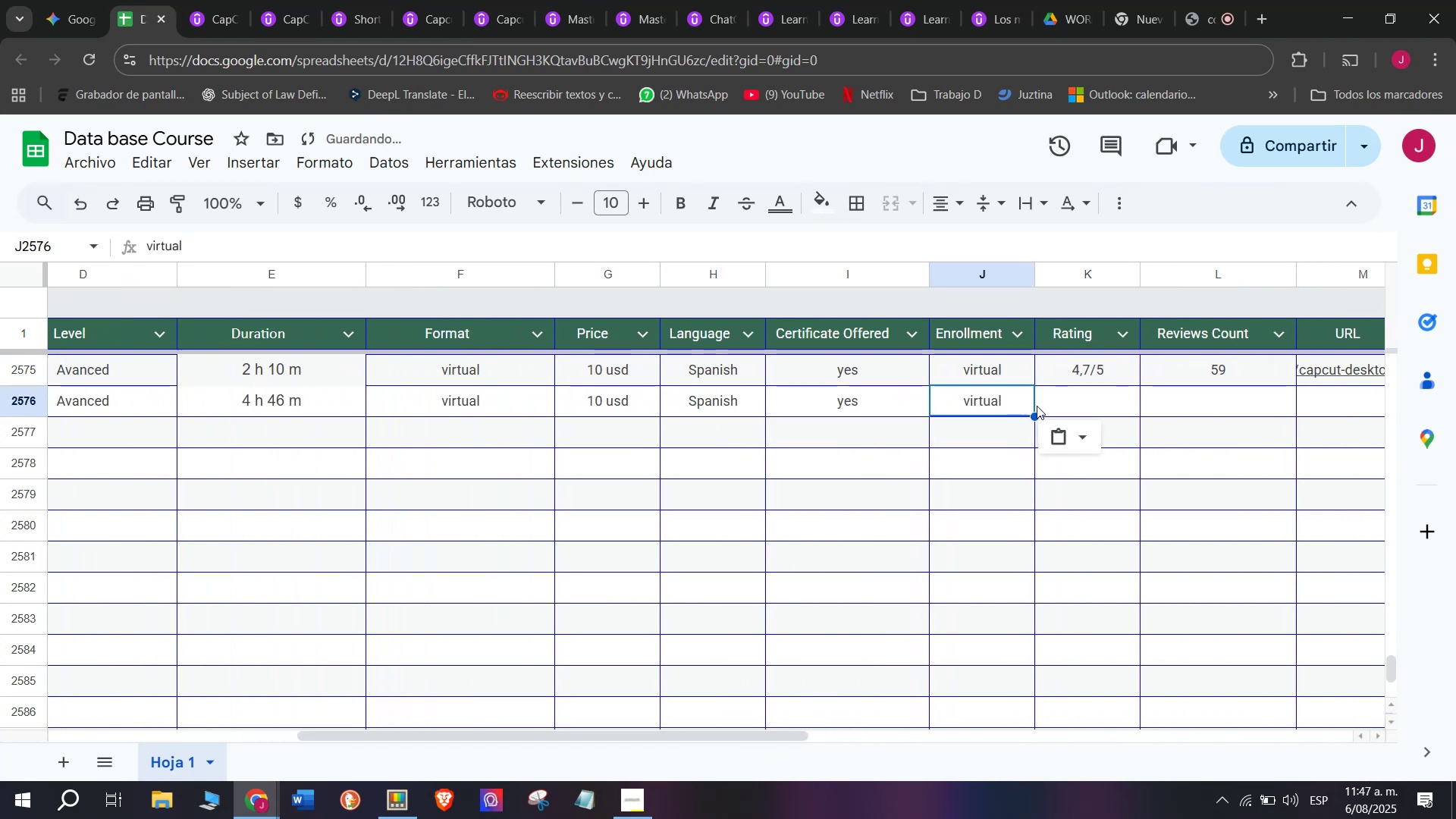 
key(Break)
 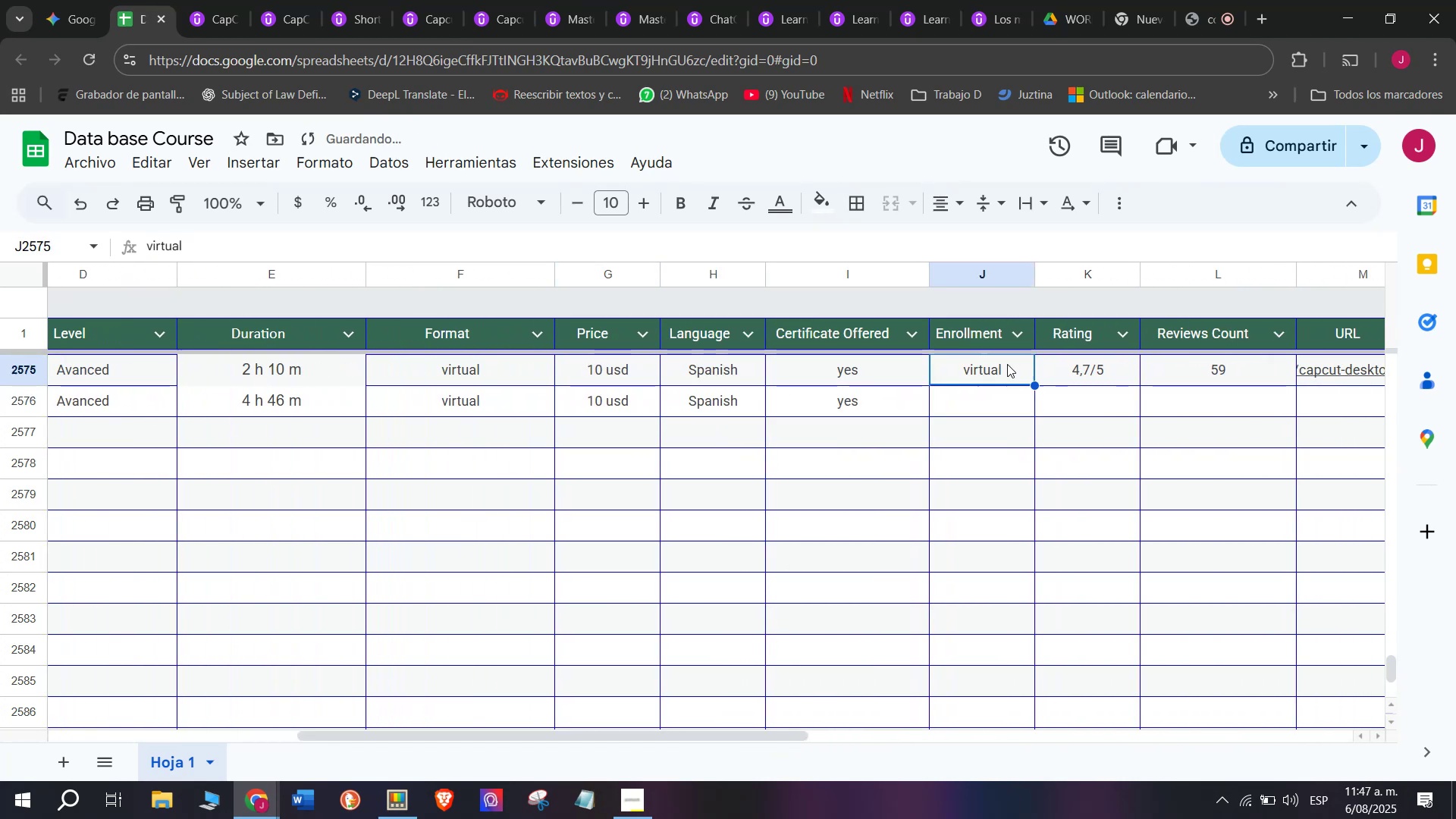 
key(Control+C)
 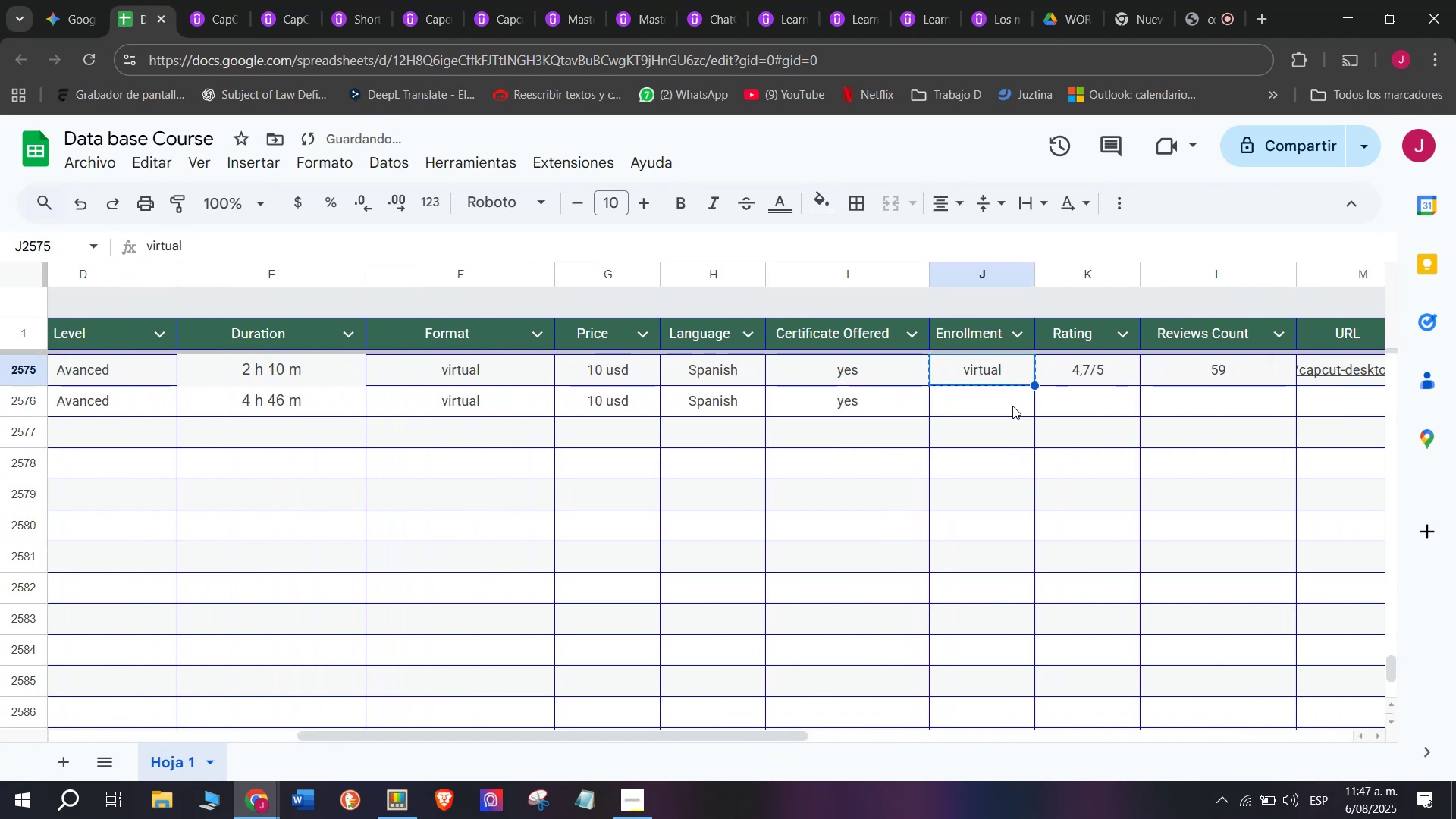 
key(Control+ControlLeft)
 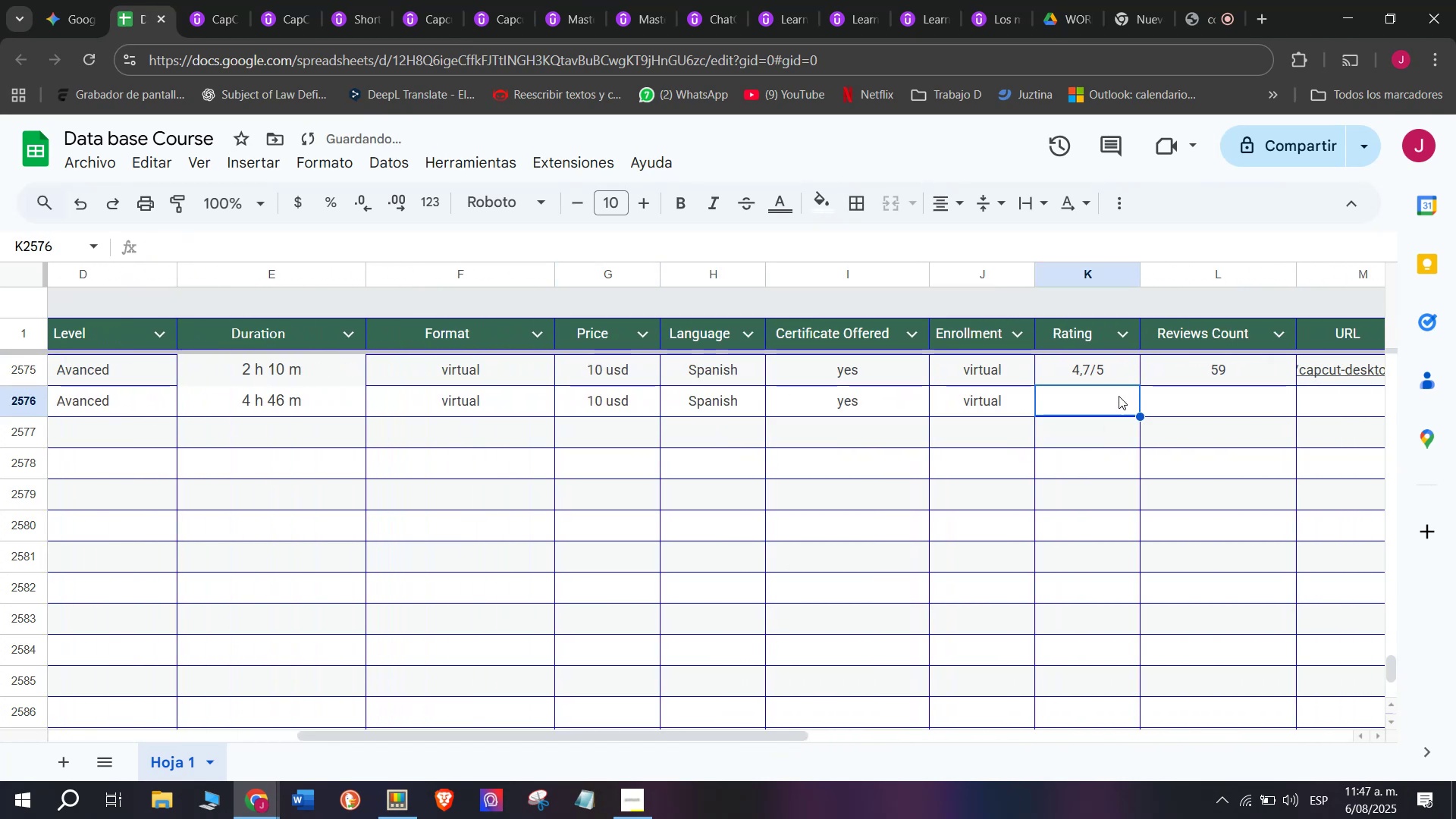 
key(Z)
 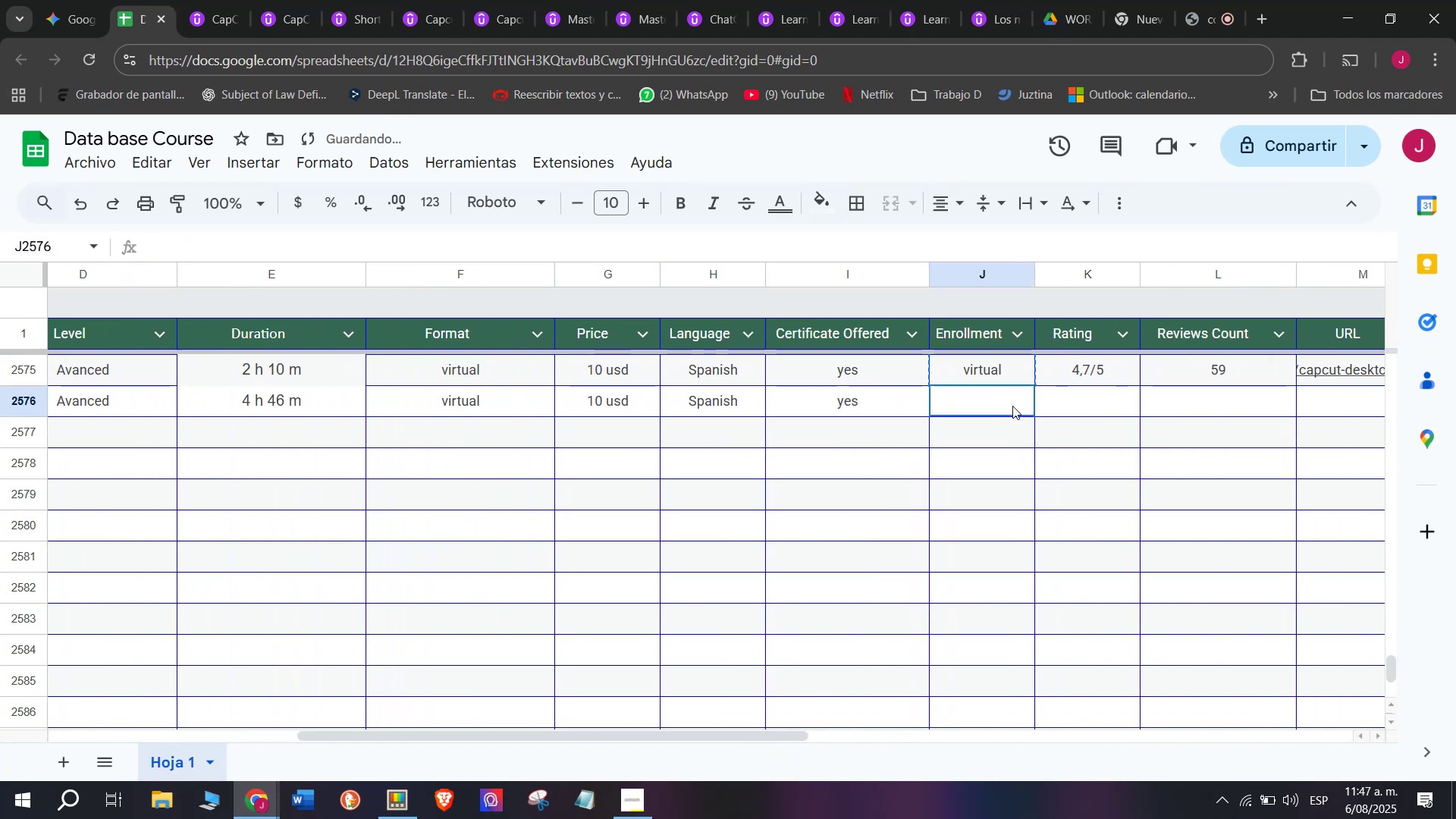 
key(Control+V)
 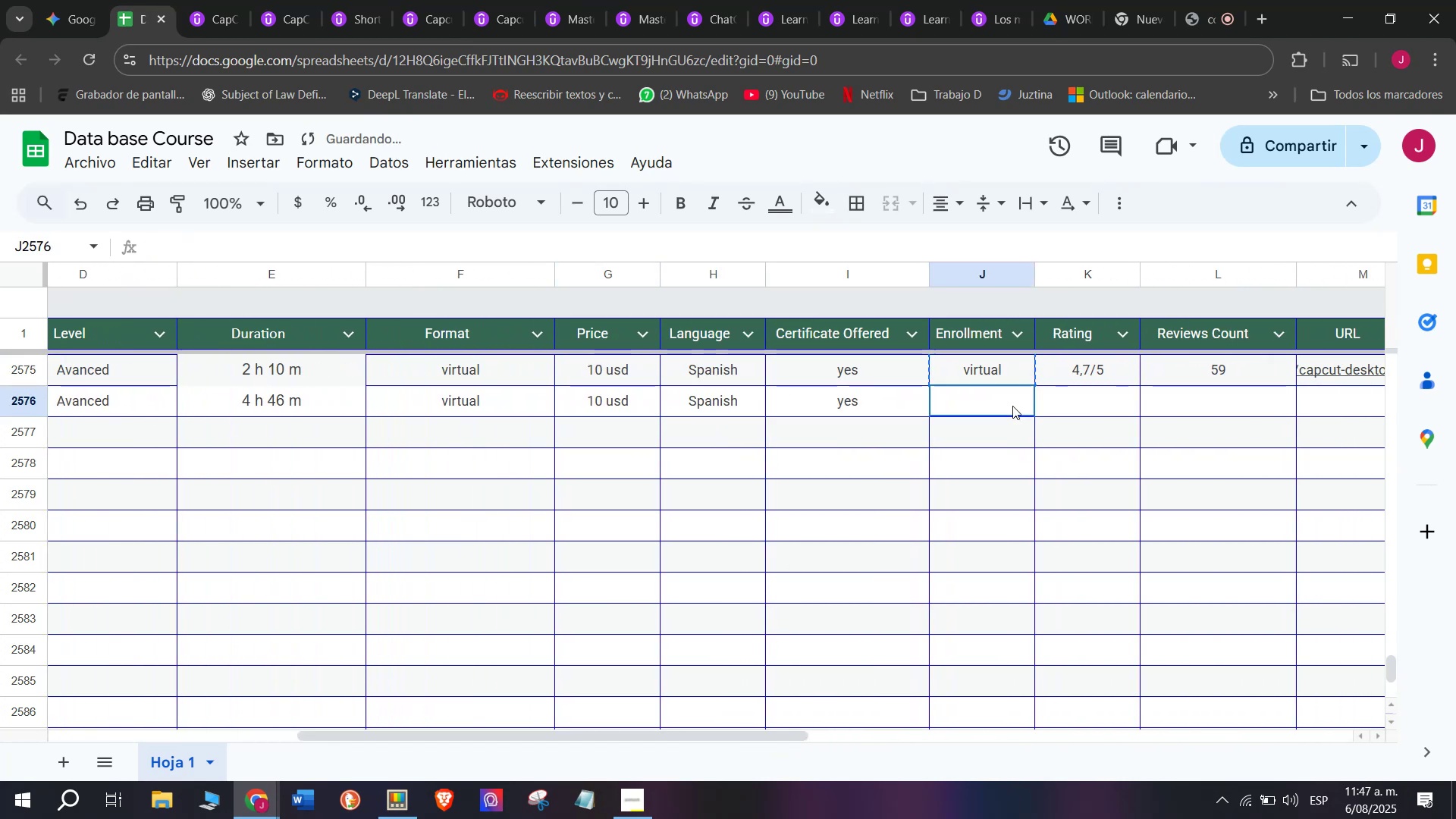 
triple_click([1012, 406])
 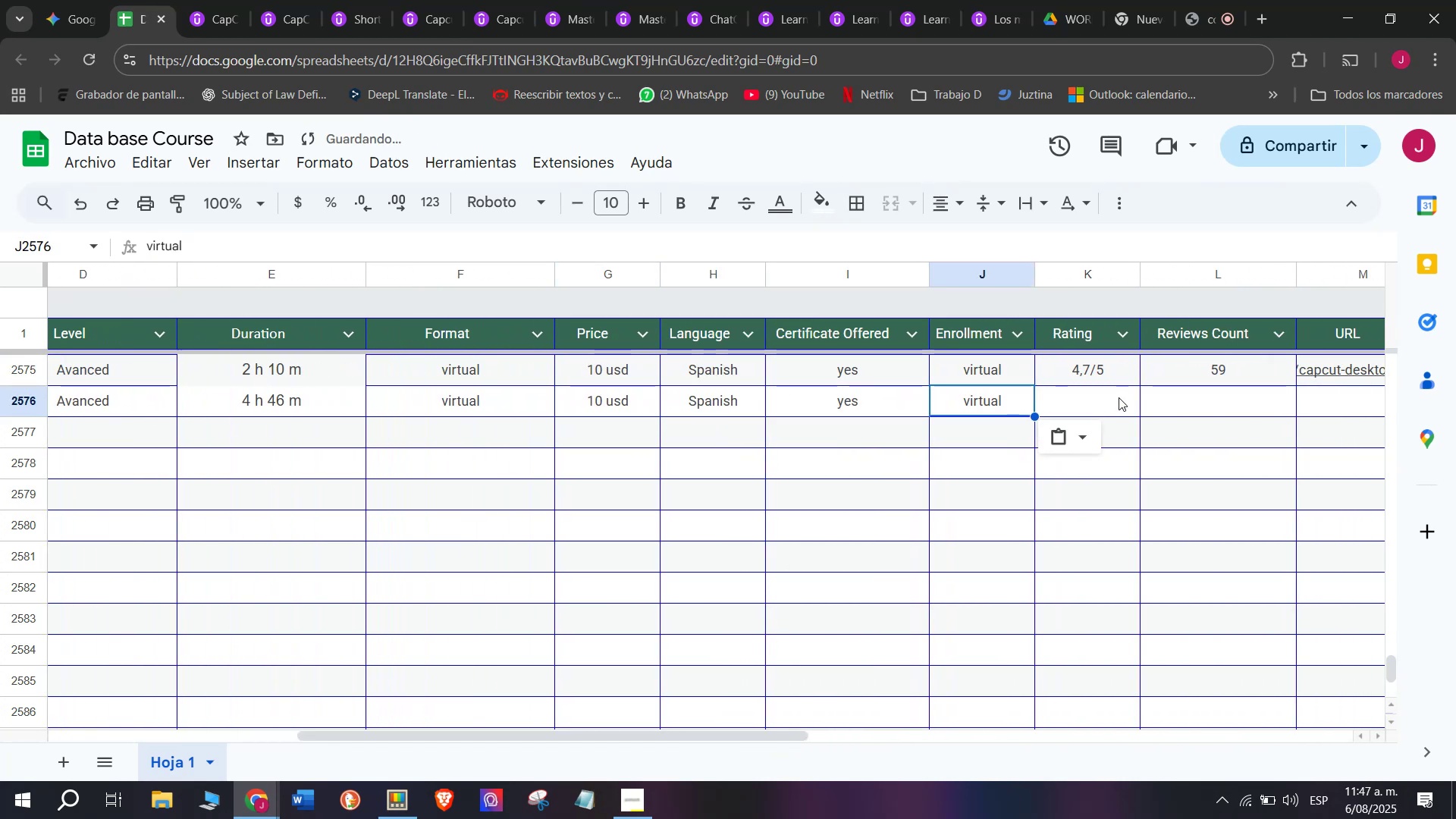 
triple_click([1119, 396])
 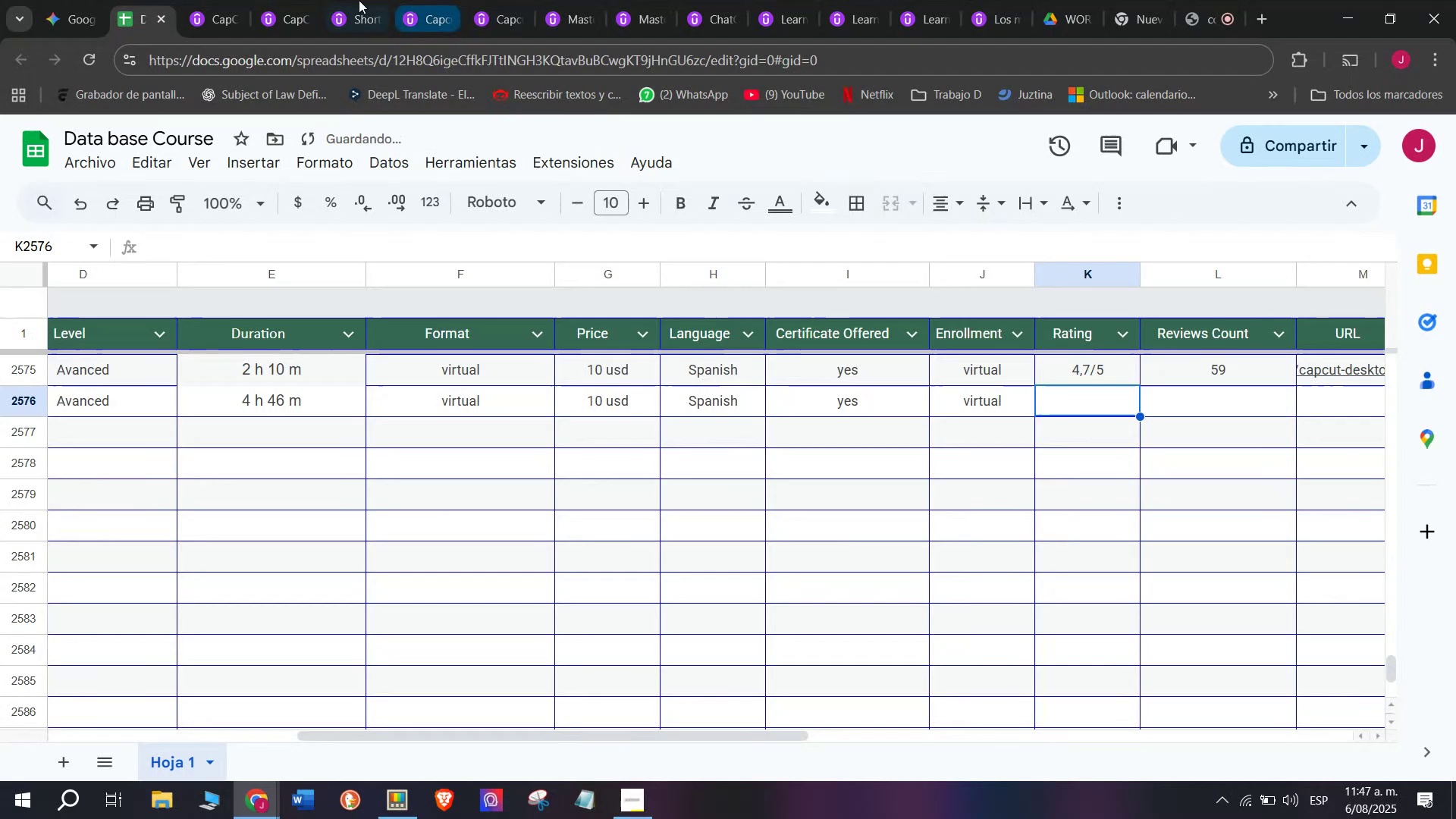 
left_click([225, 0])
 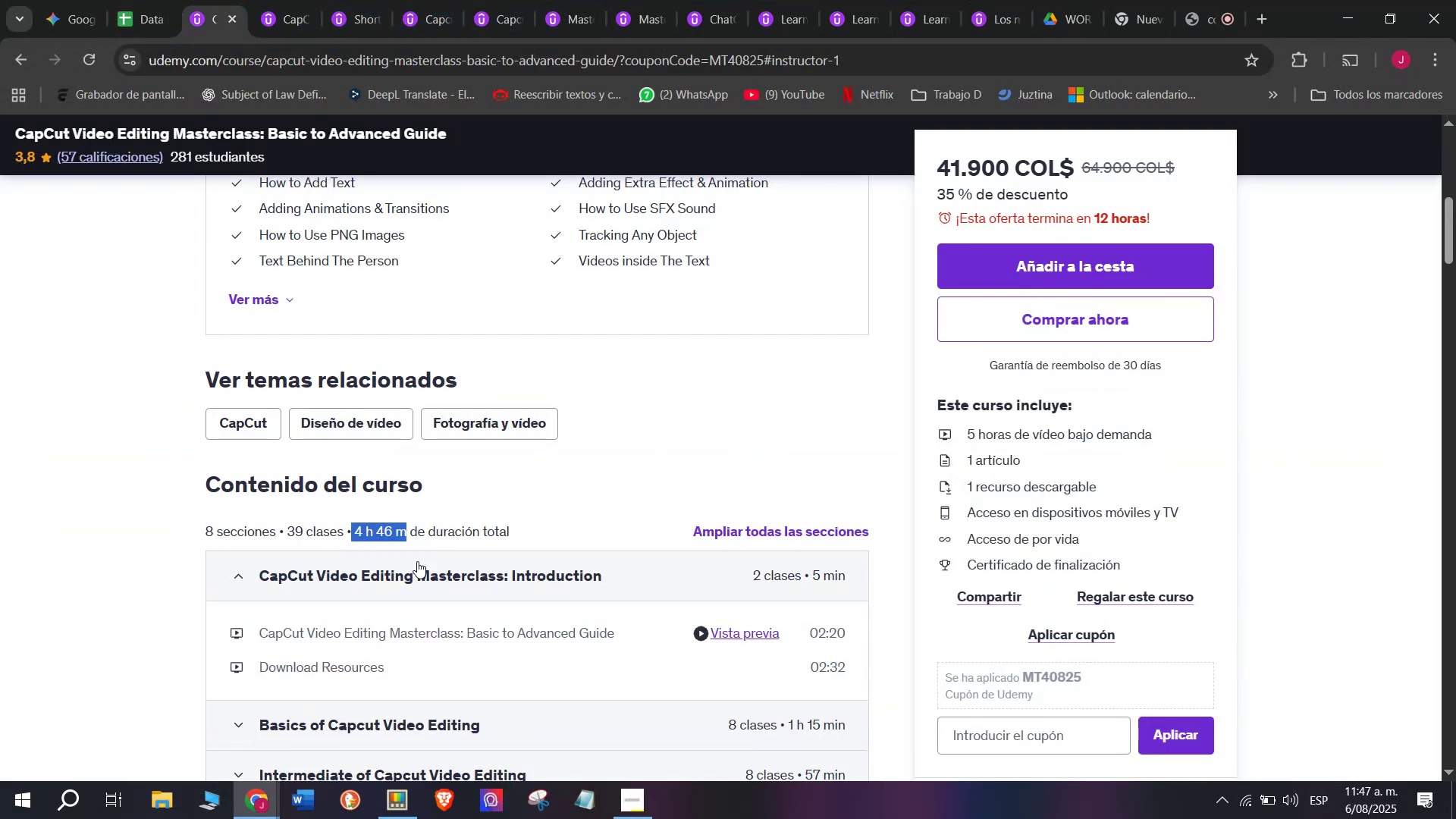 
scroll: coordinate [417, 557], scroll_direction: up, amount: 4.0
 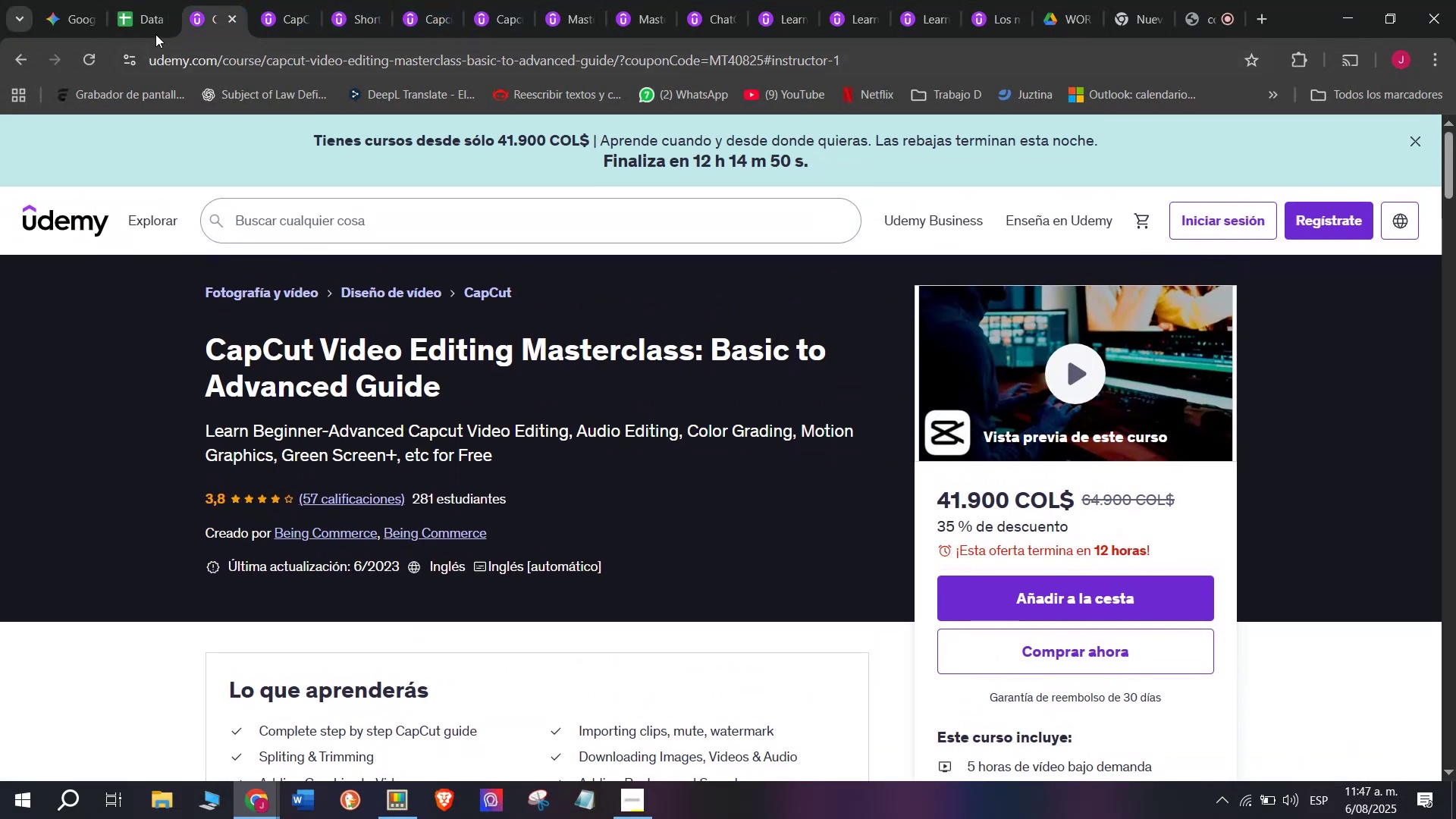 
left_click([152, 0])
 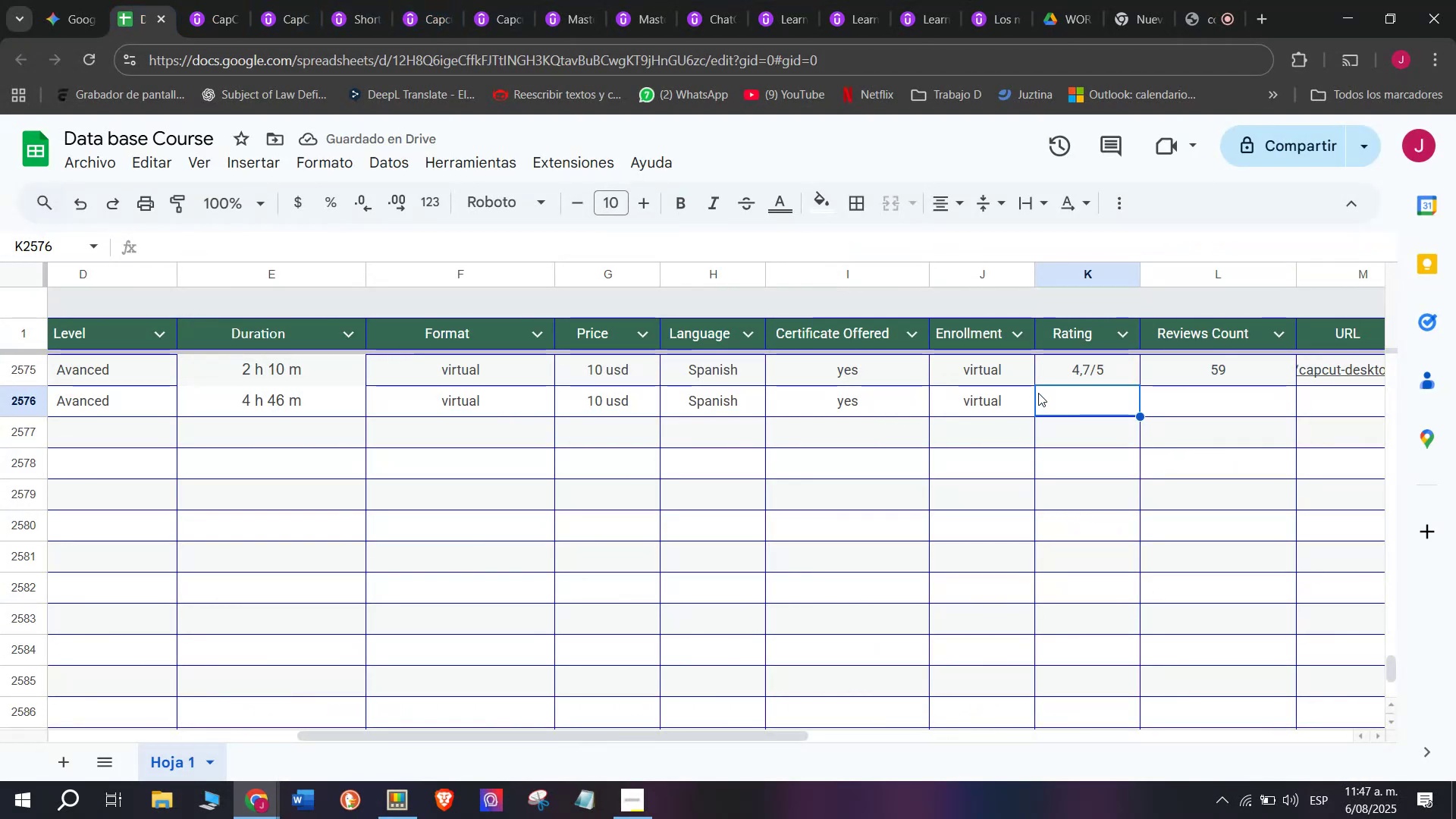 
key(Break)
 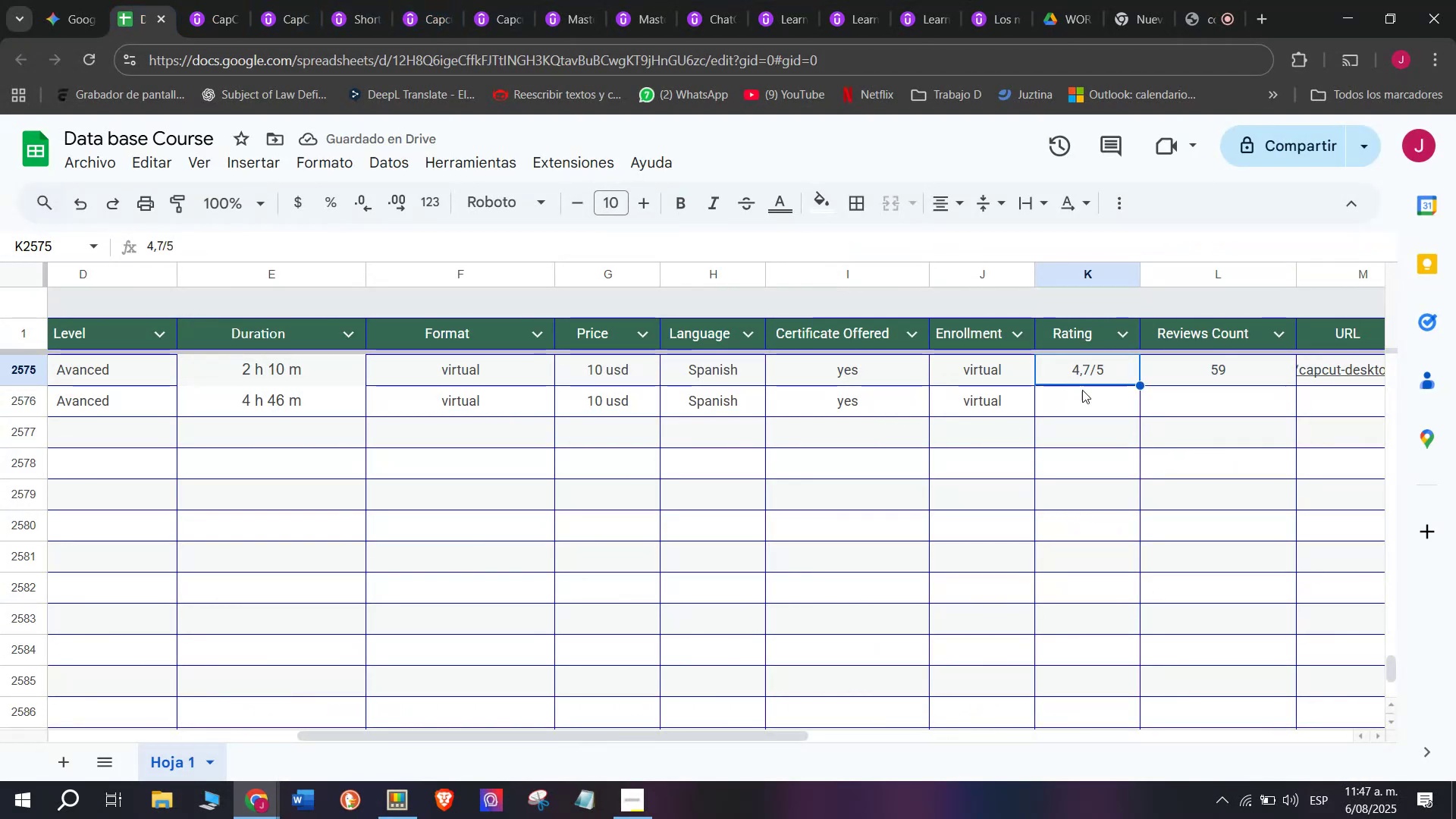 
key(Control+C)
 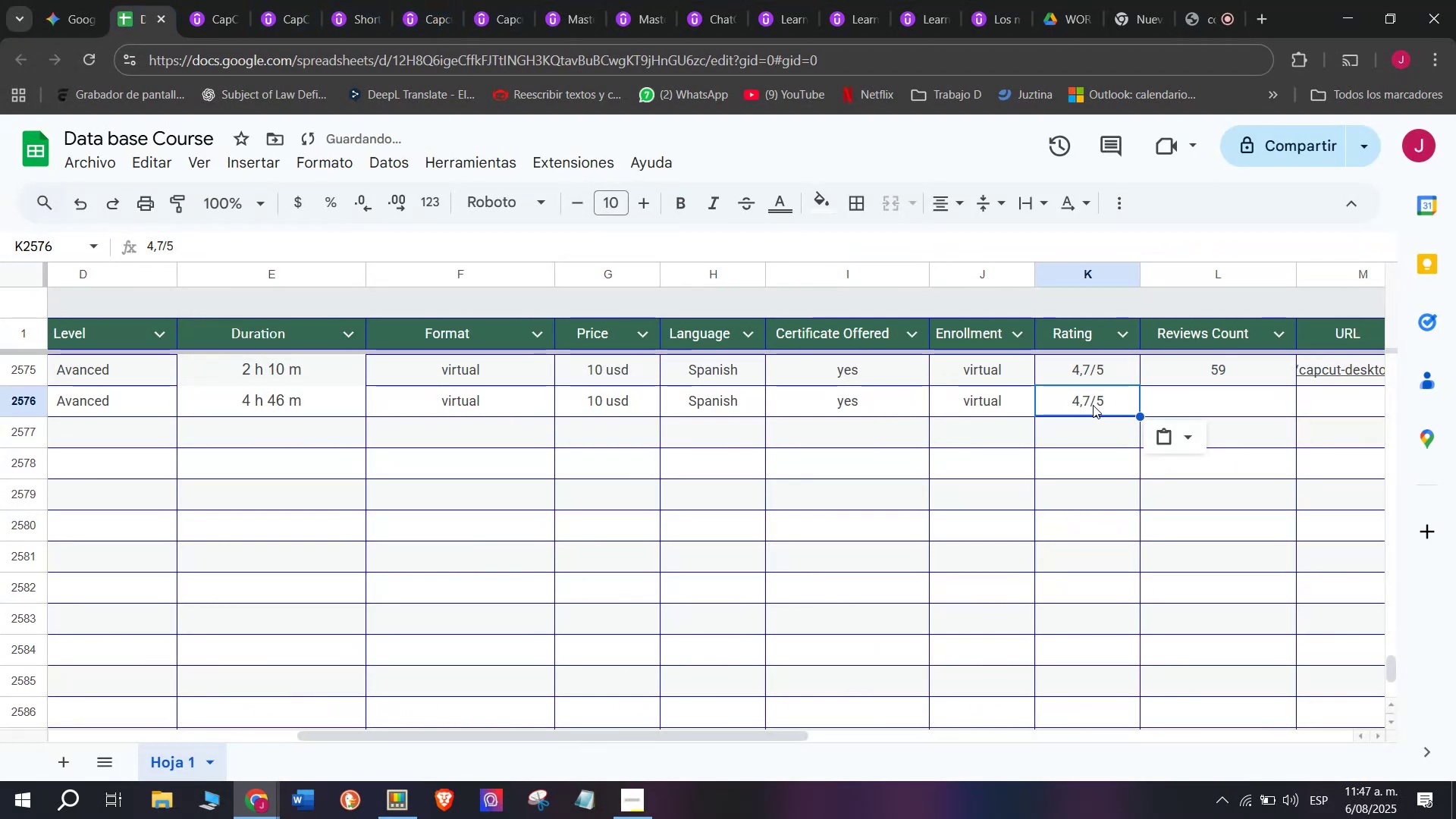 
key(Control+ControlLeft)
 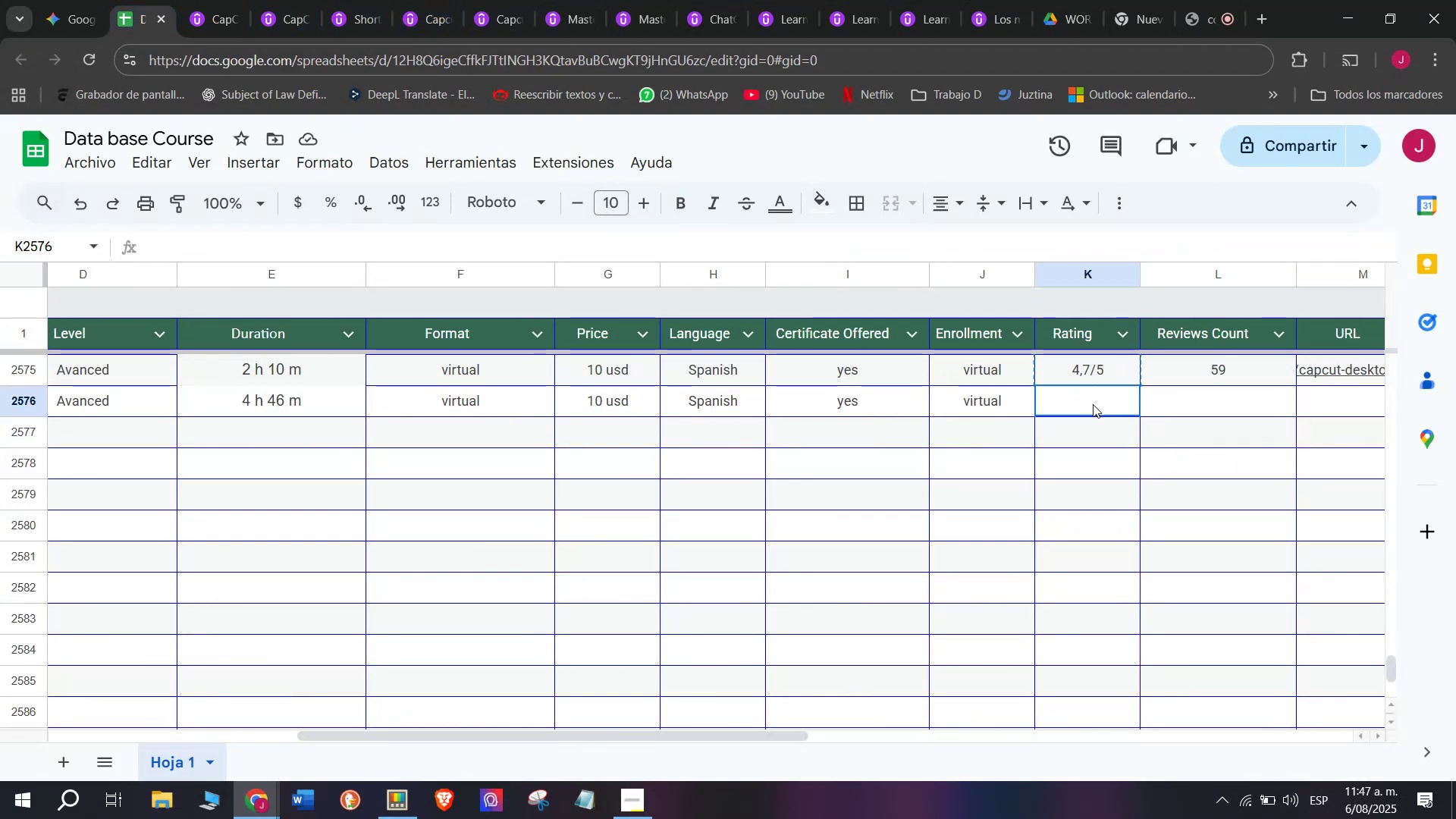 
key(Control+ControlLeft)
 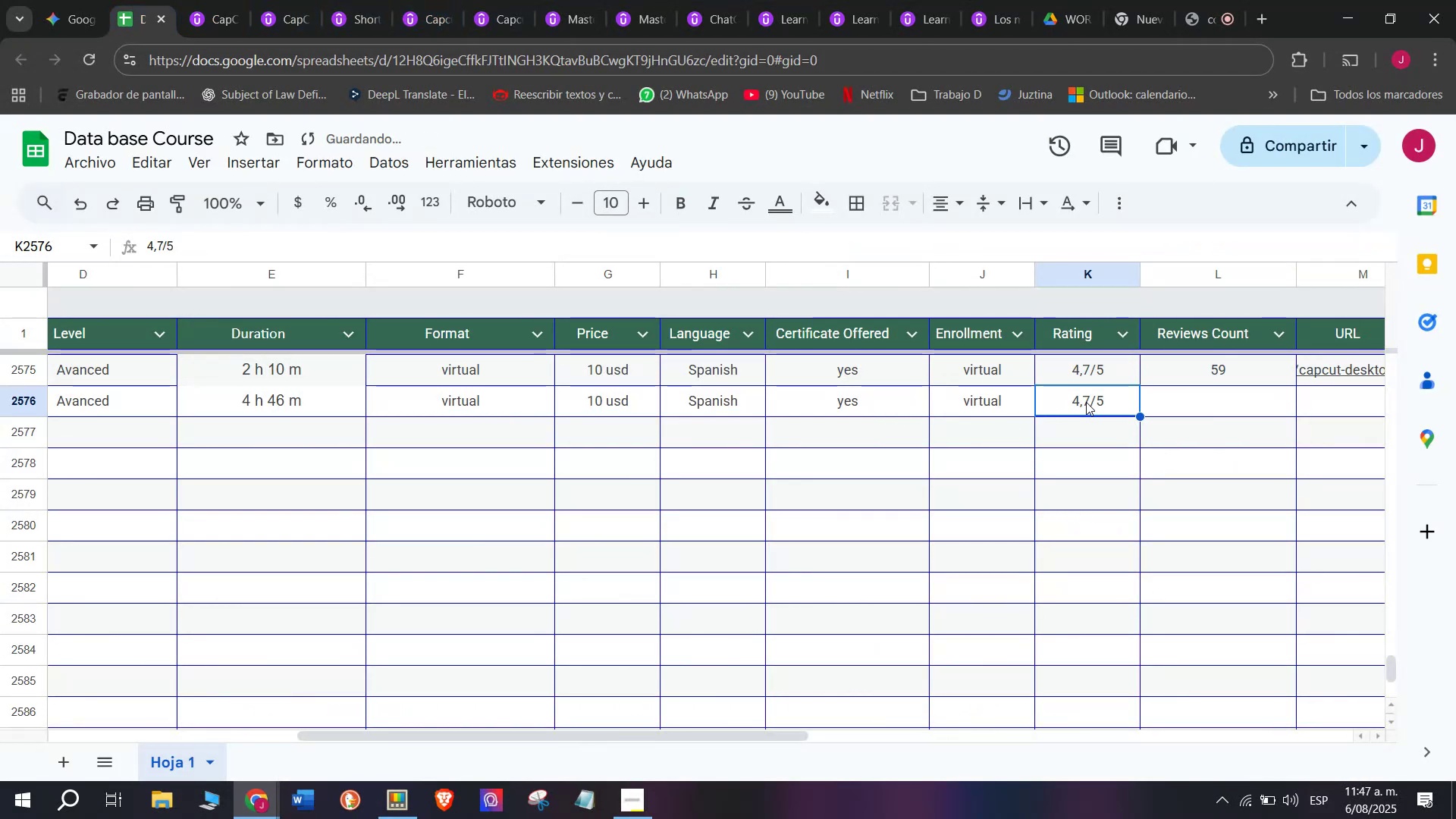 
key(Z)
 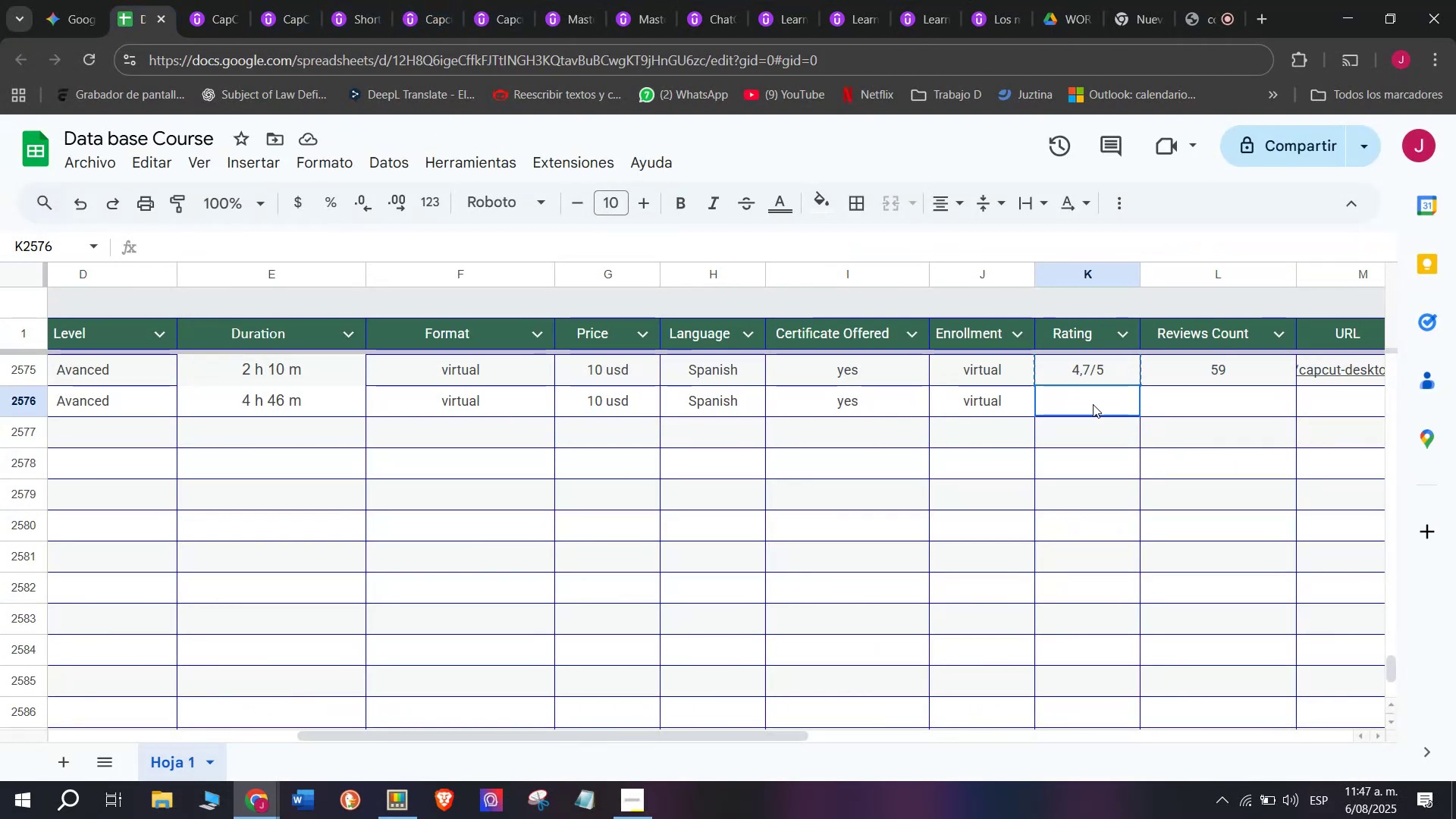 
key(Control+V)
 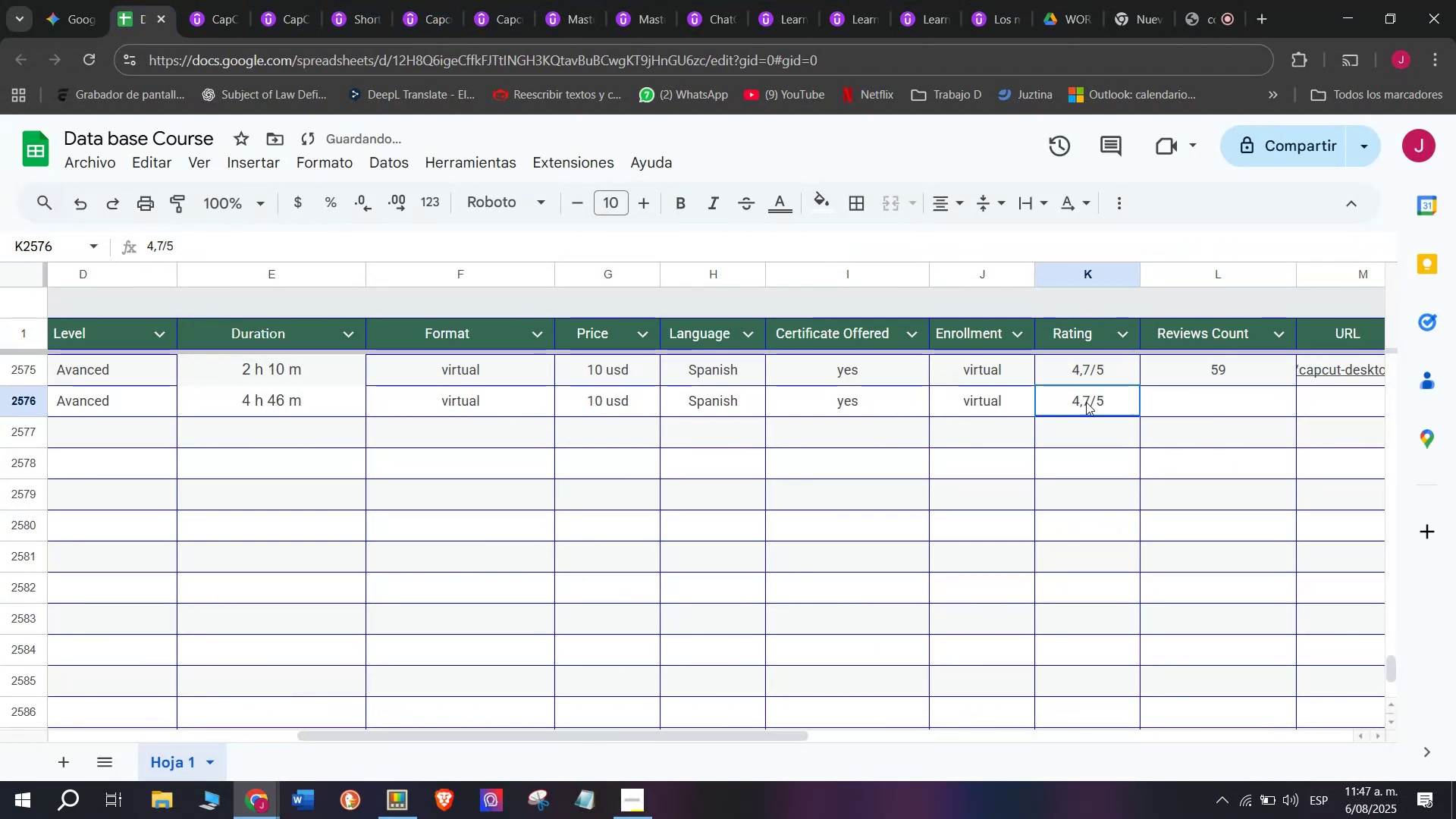 
triple_click([1086, 402])
 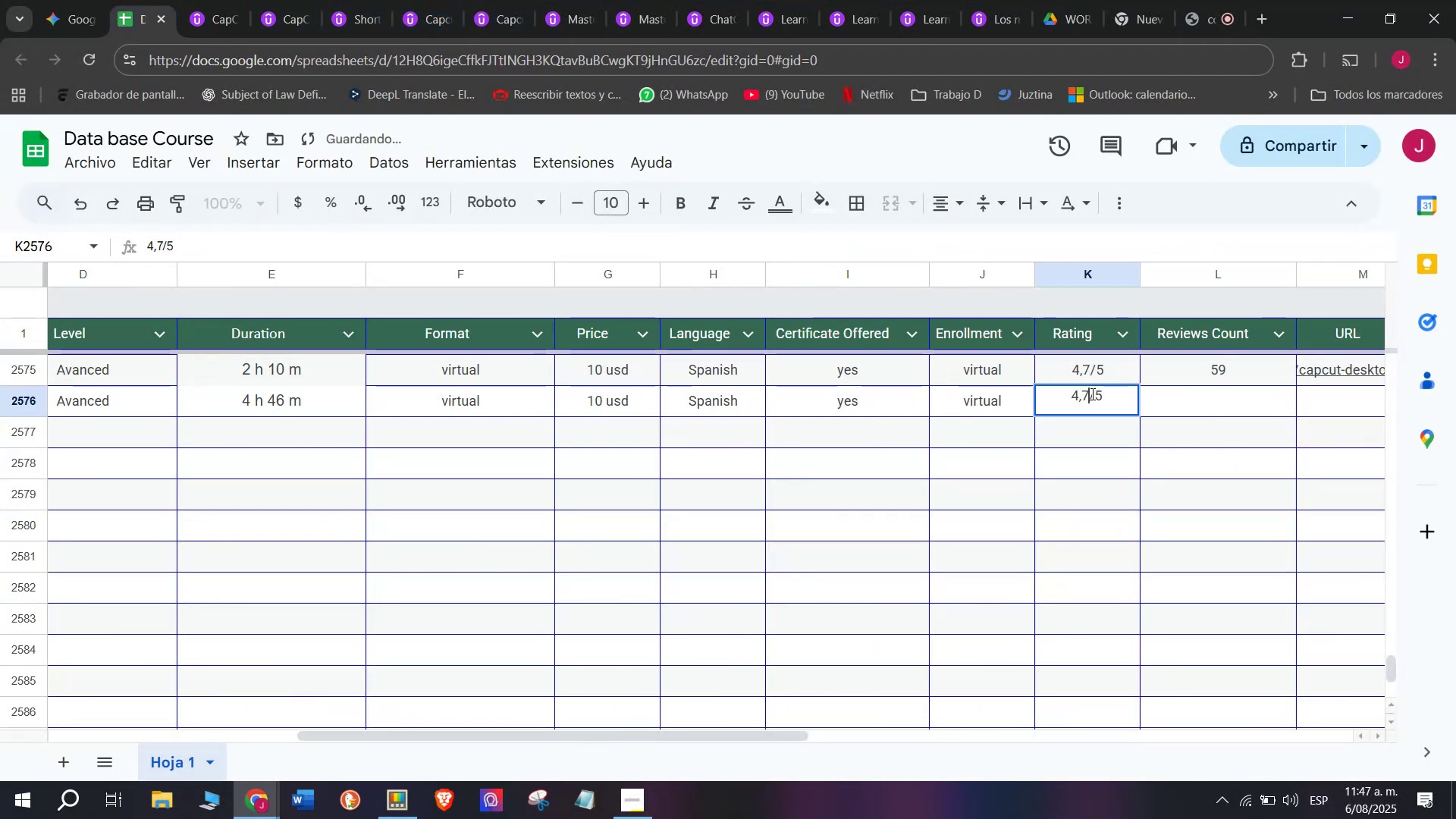 
key(Q)
 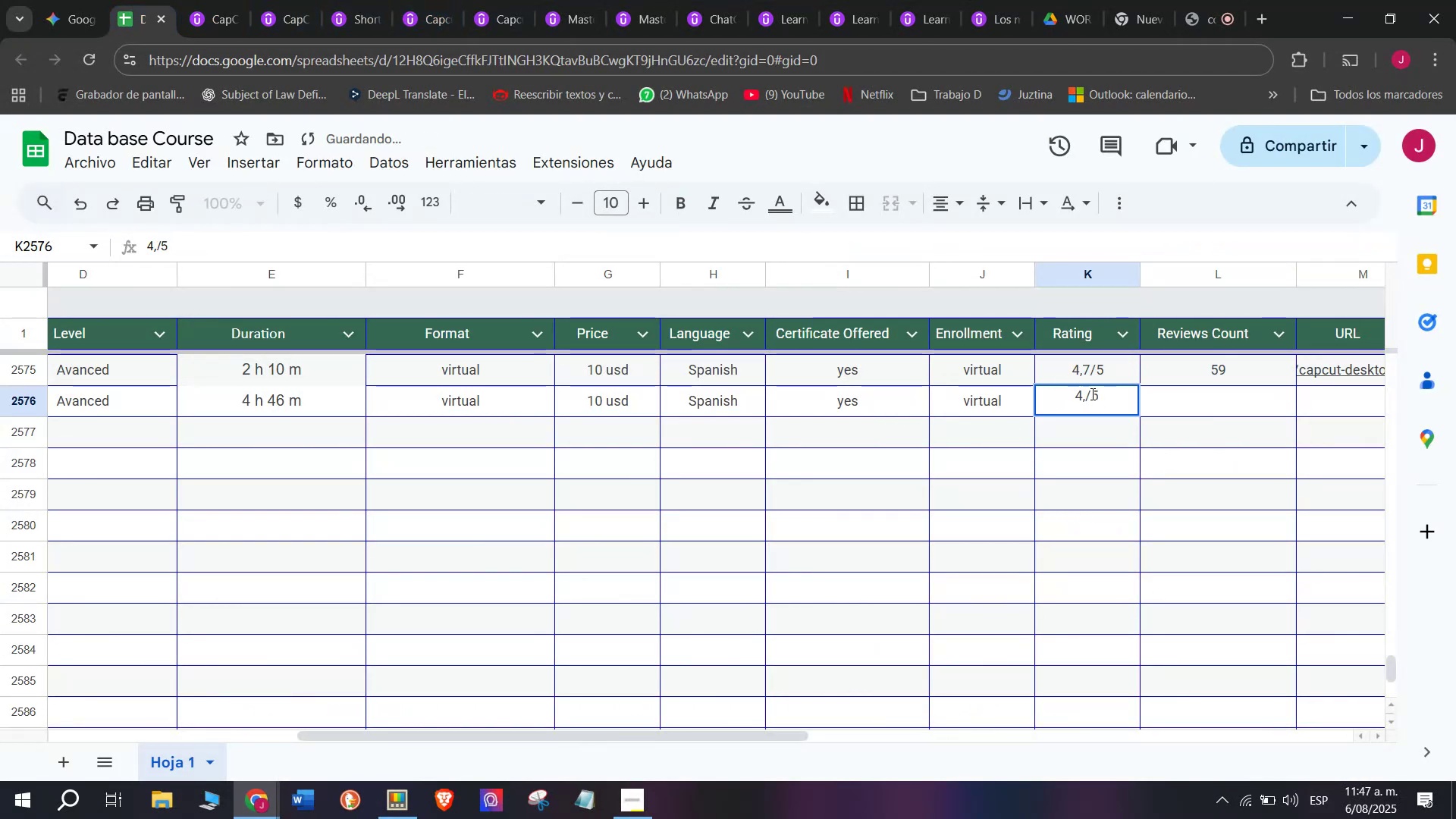 
key(Backspace)
 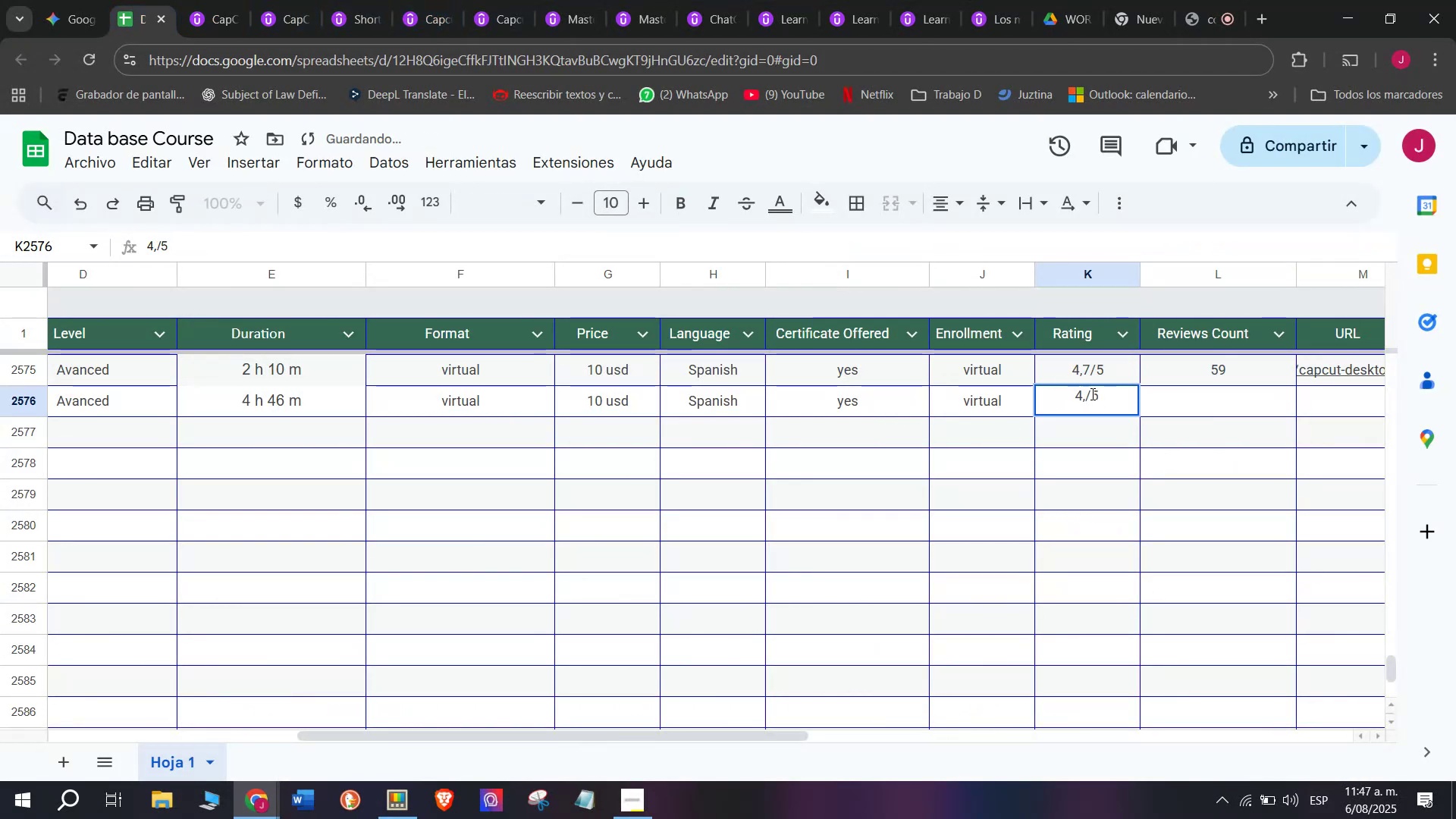 
key(8)
 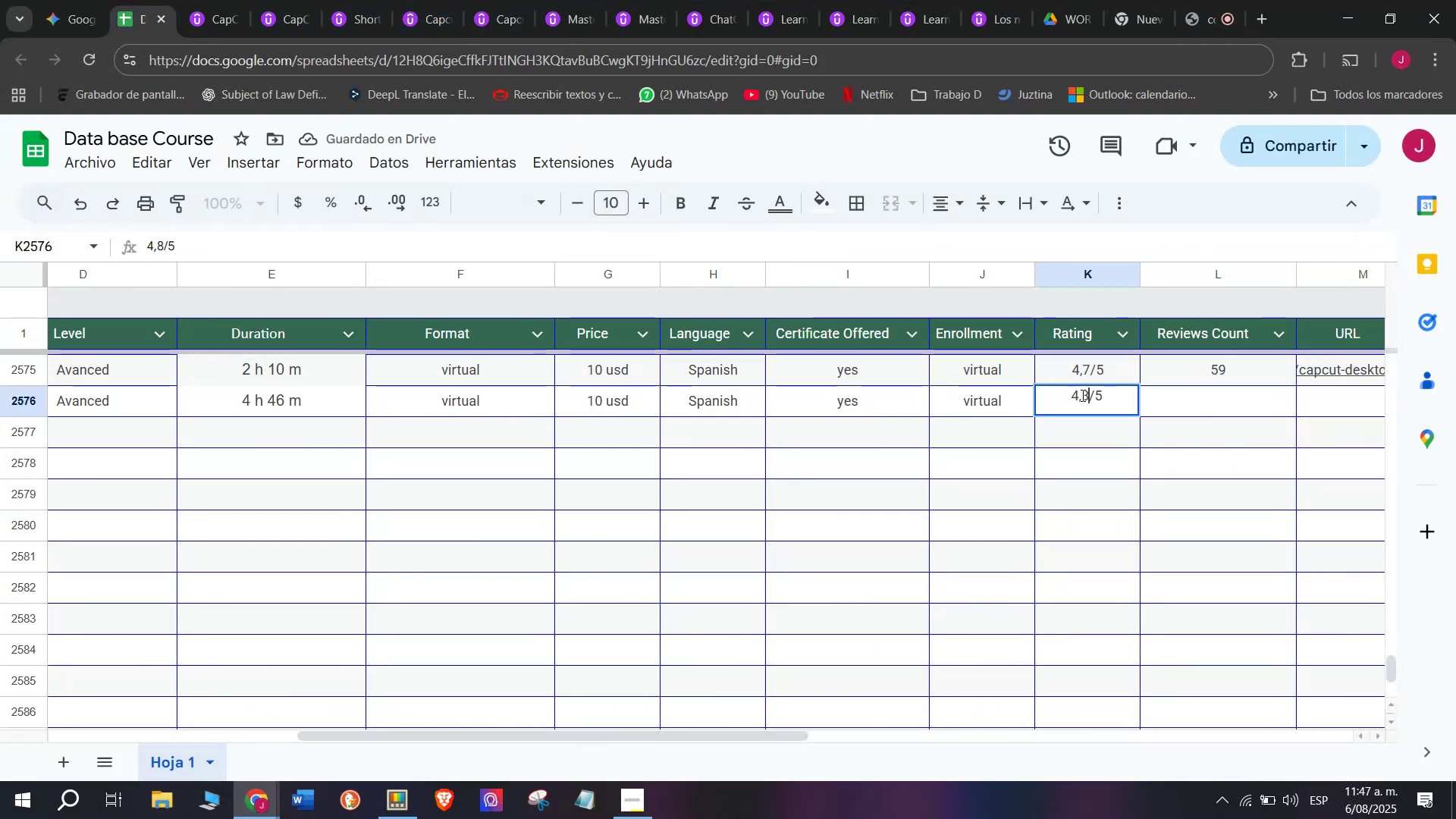 
left_click([1075, 394])
 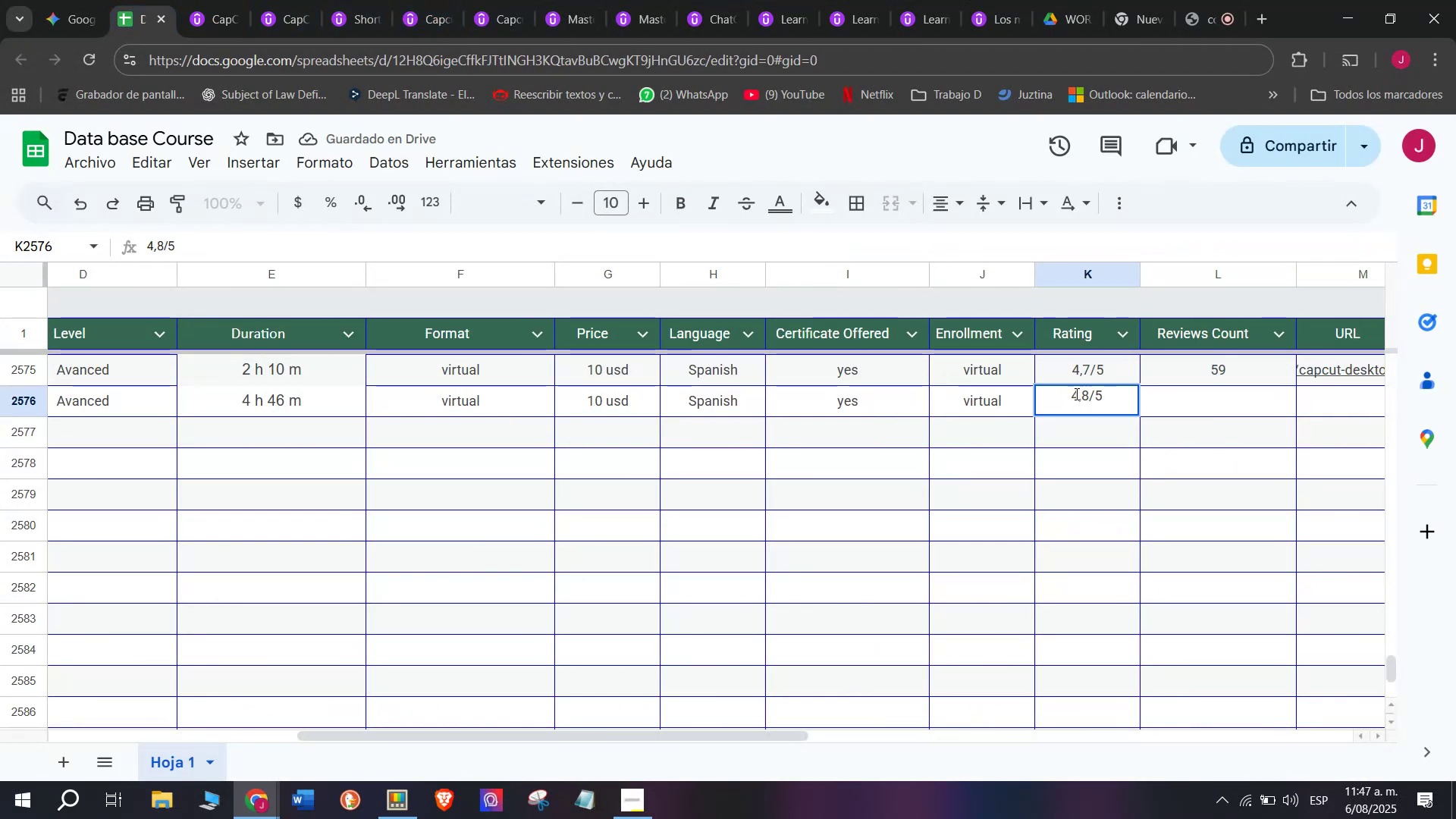 
key(Backspace)
type(q3)
 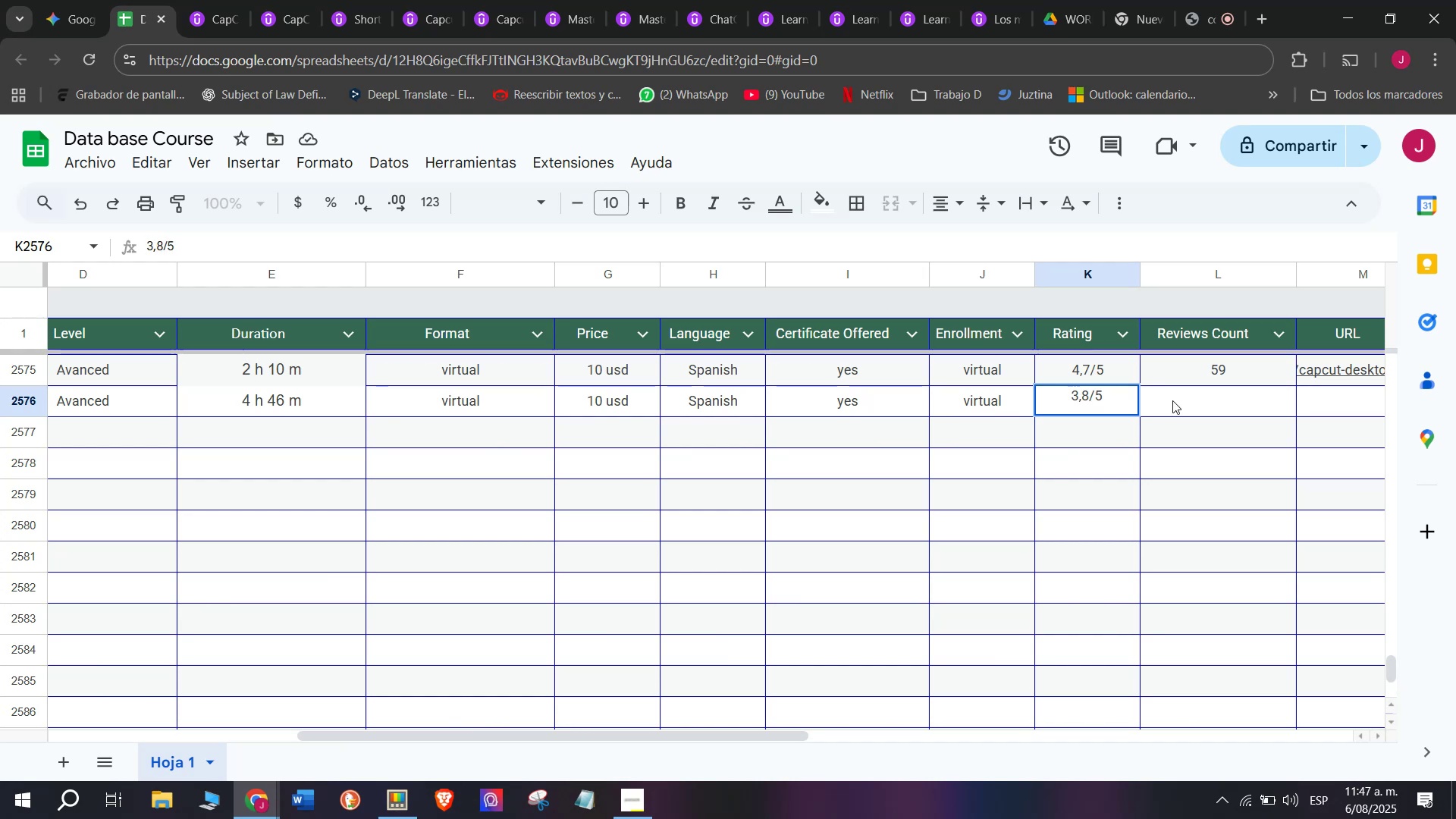 
left_click([1177, 403])
 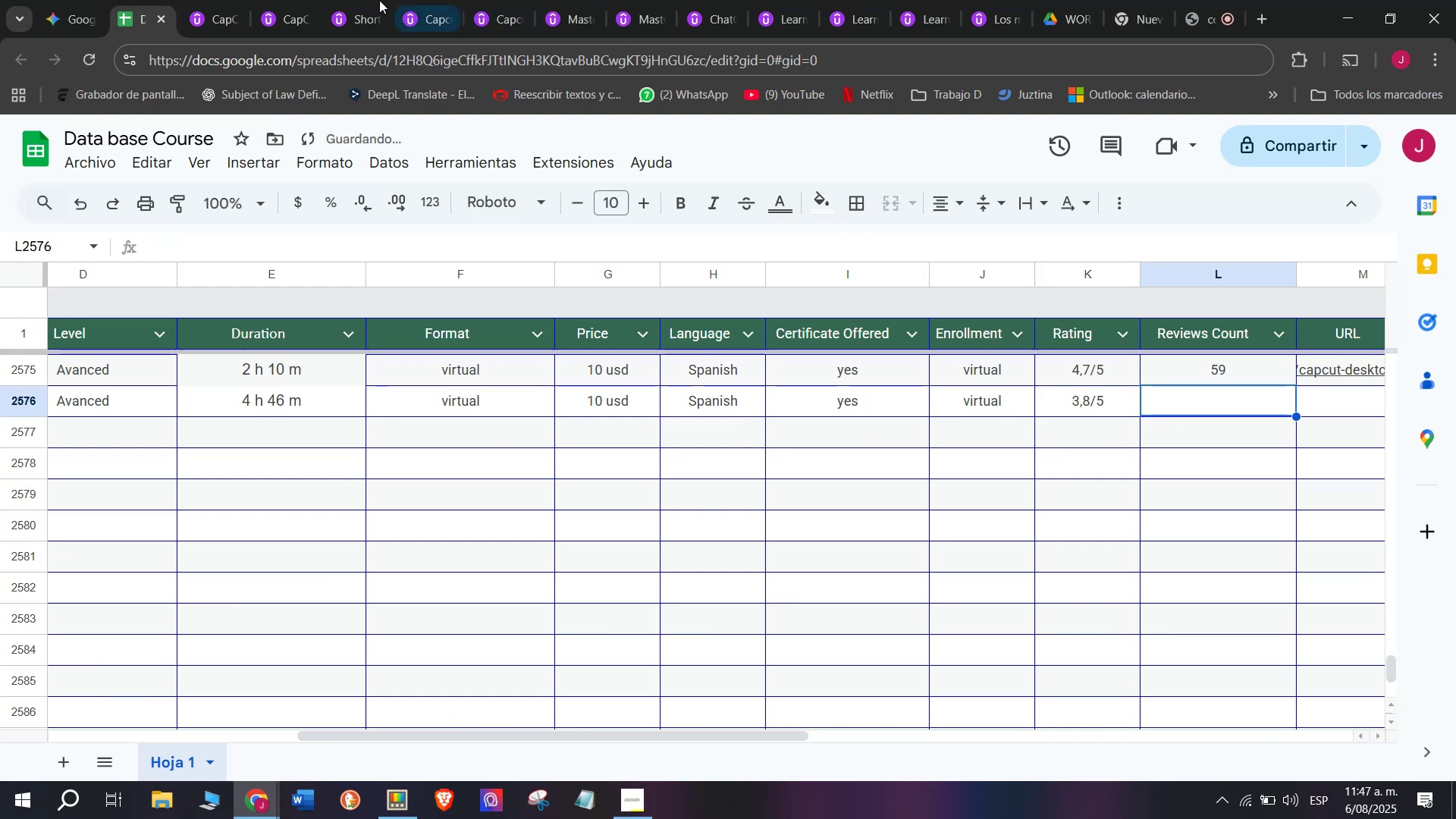 
left_click([199, 0])
 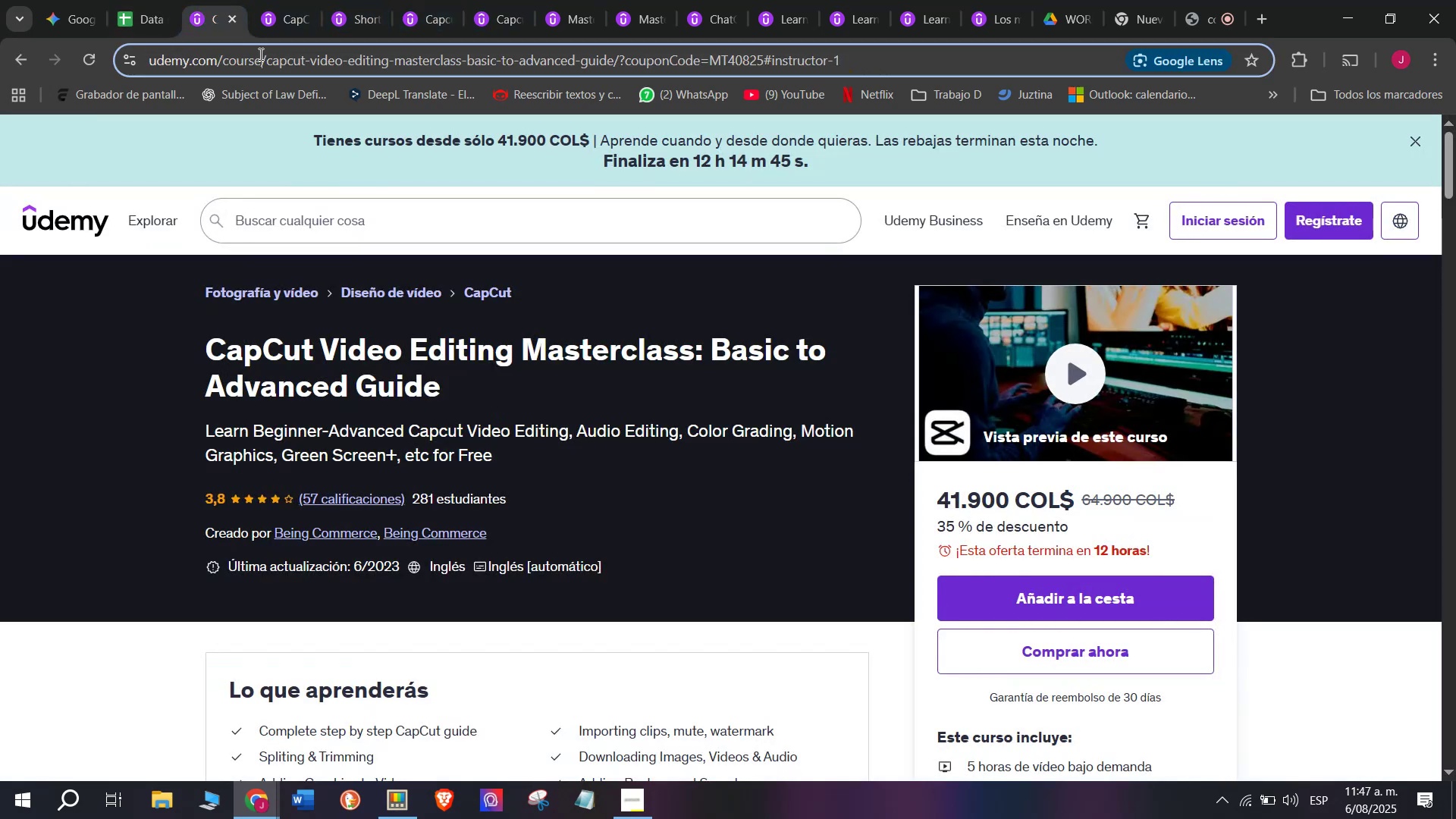 
double_click([259, 54])
 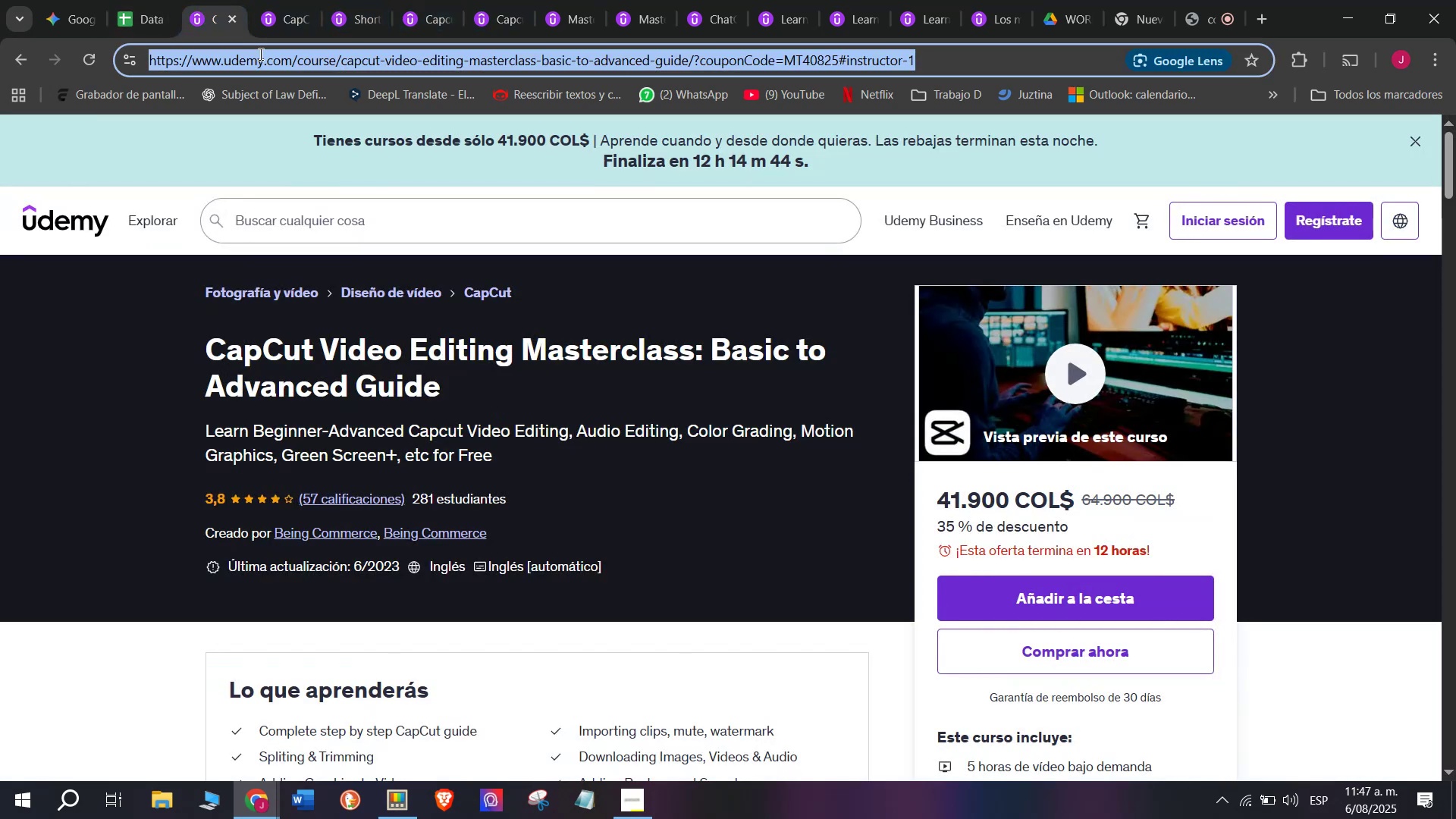 
triple_click([259, 54])
 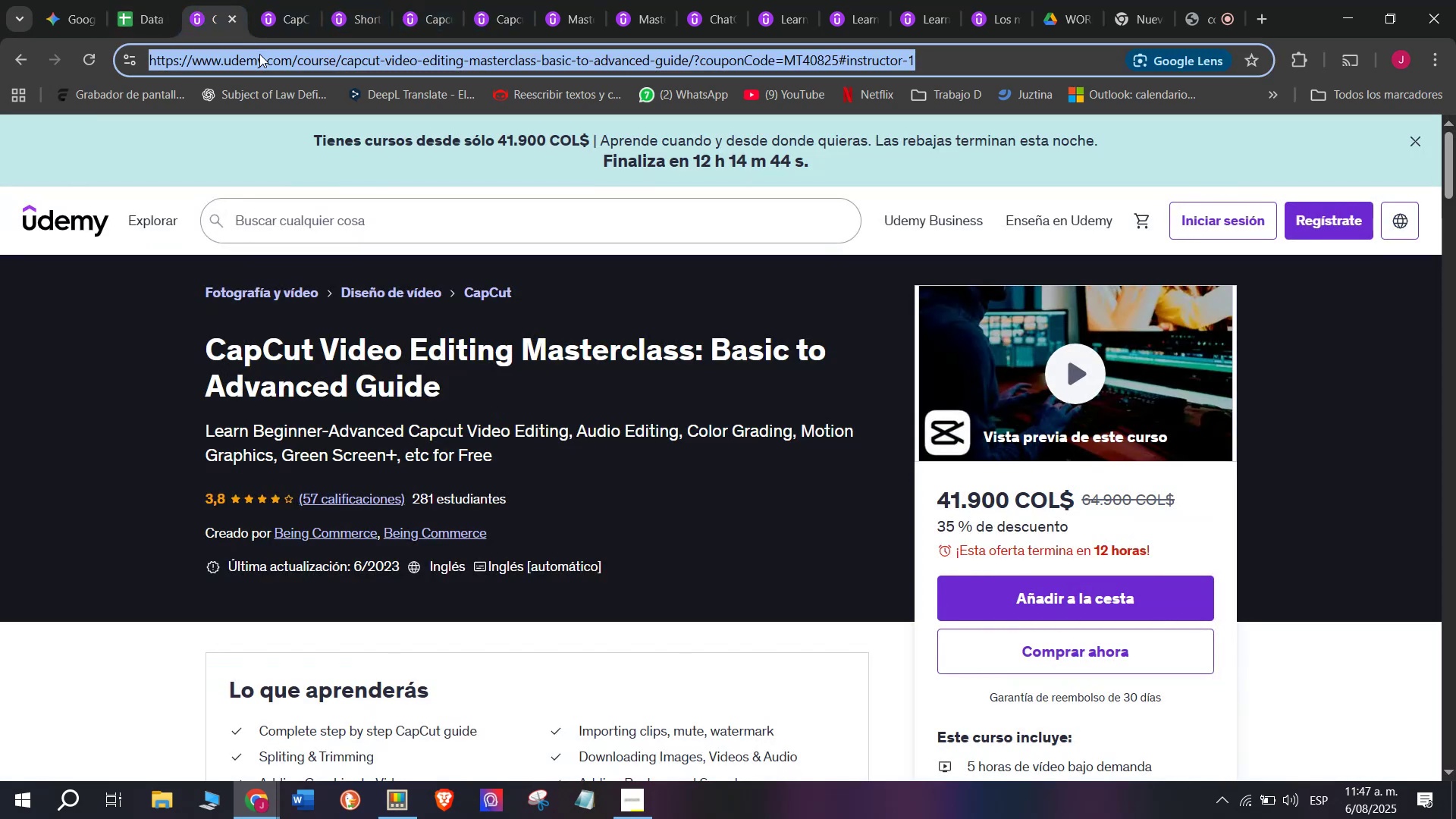 
key(Break)
 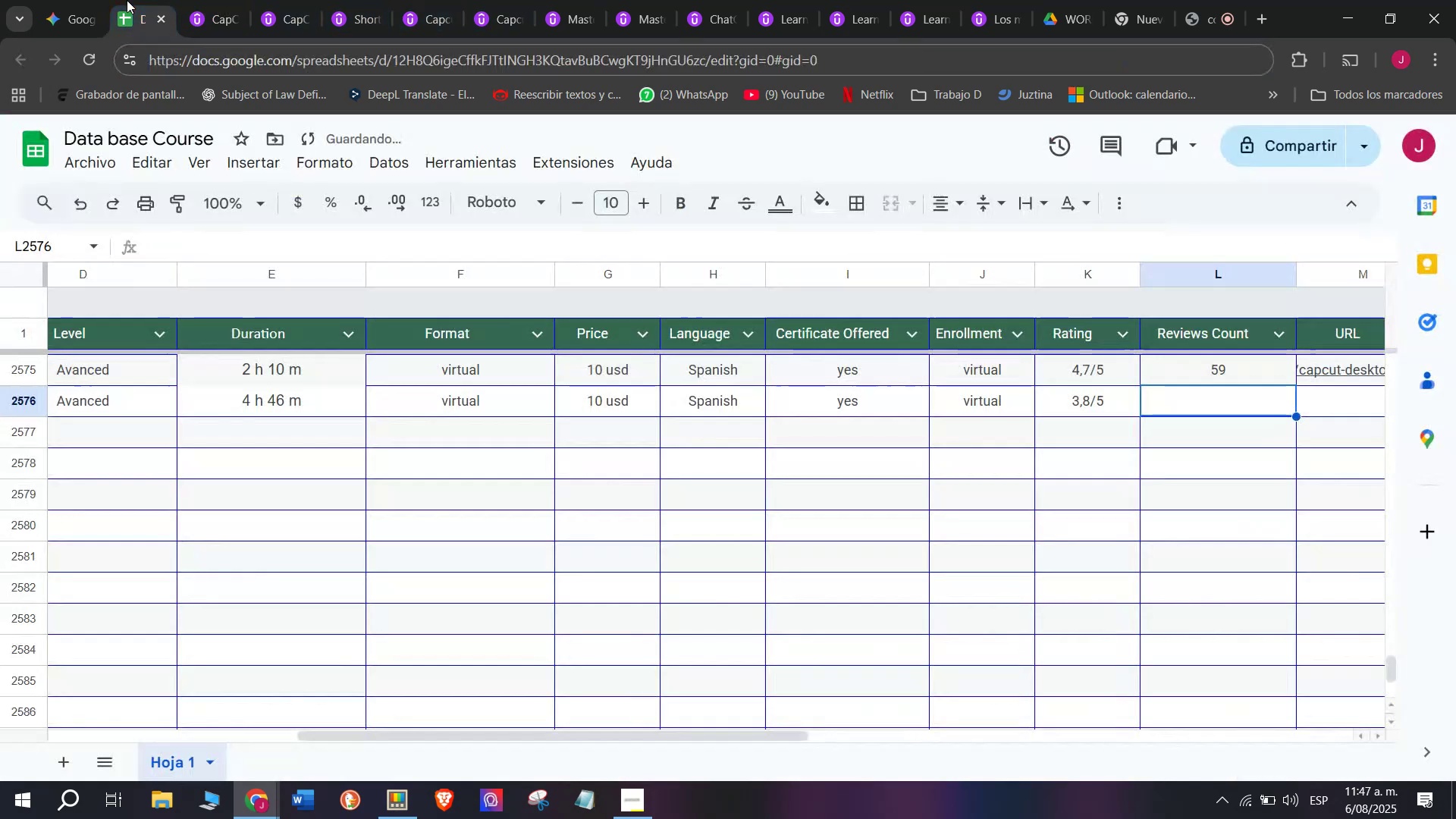 
key(Control+ControlLeft)
 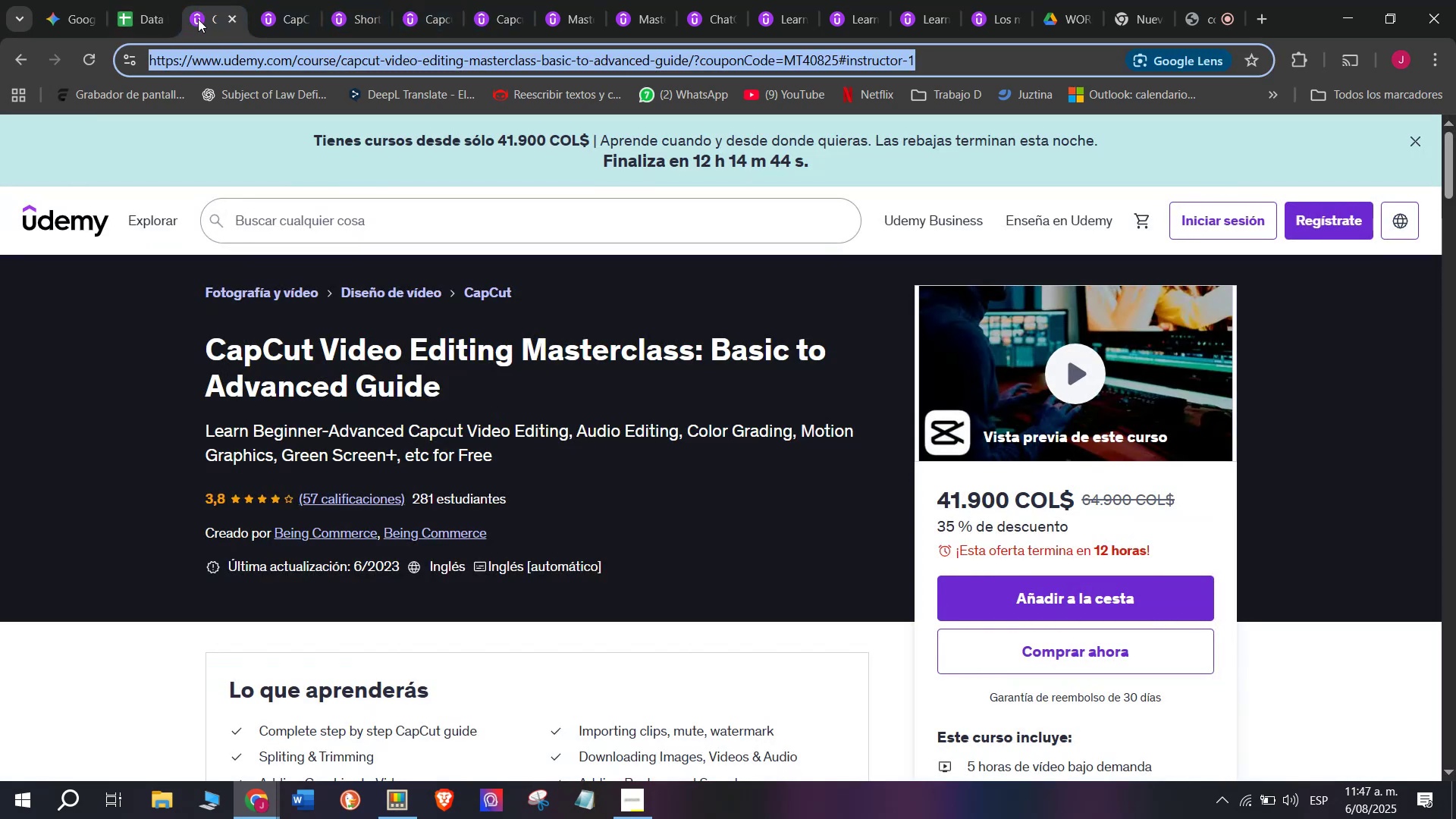 
key(Control+C)
 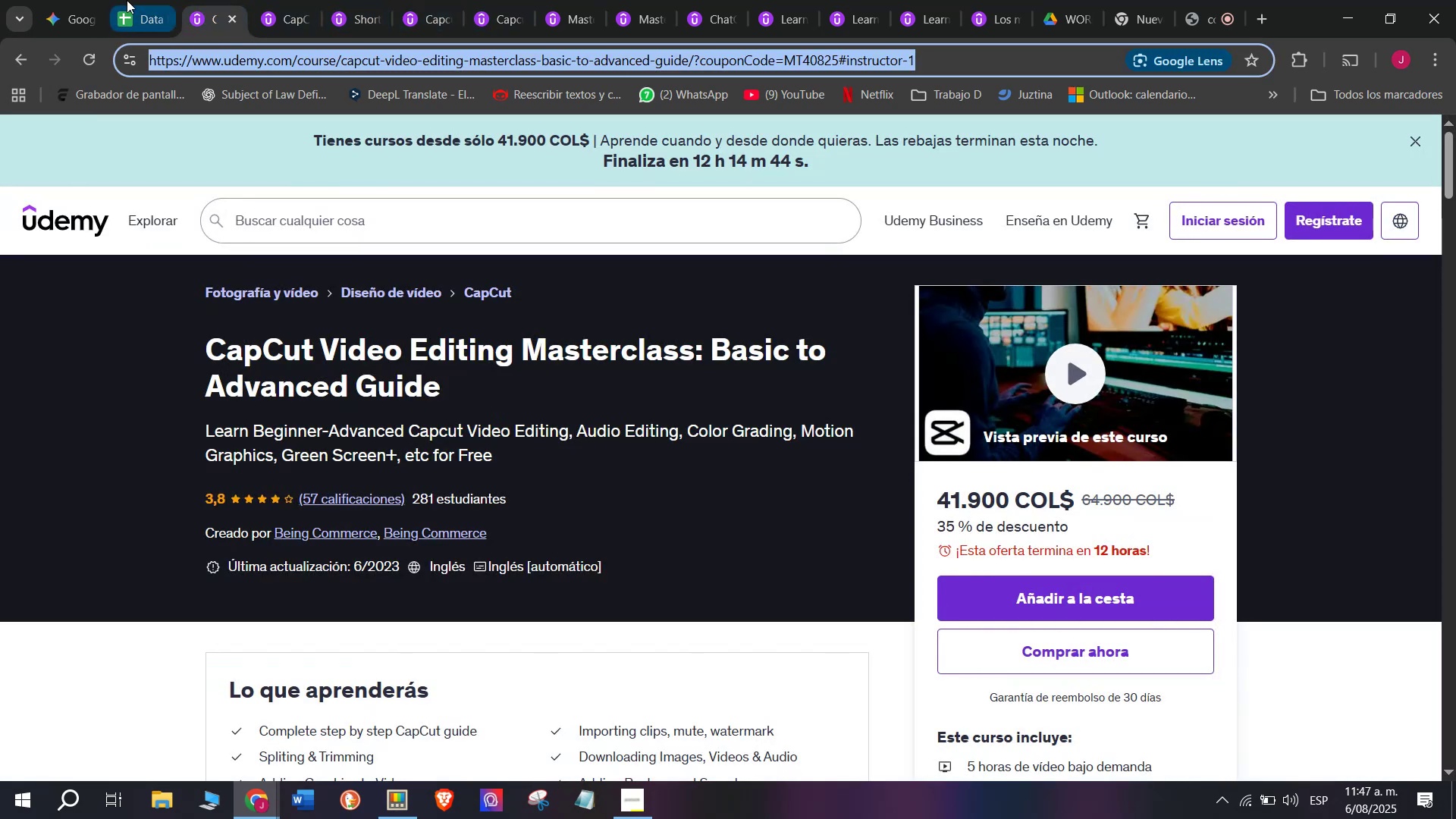 
triple_click([127, 0])
 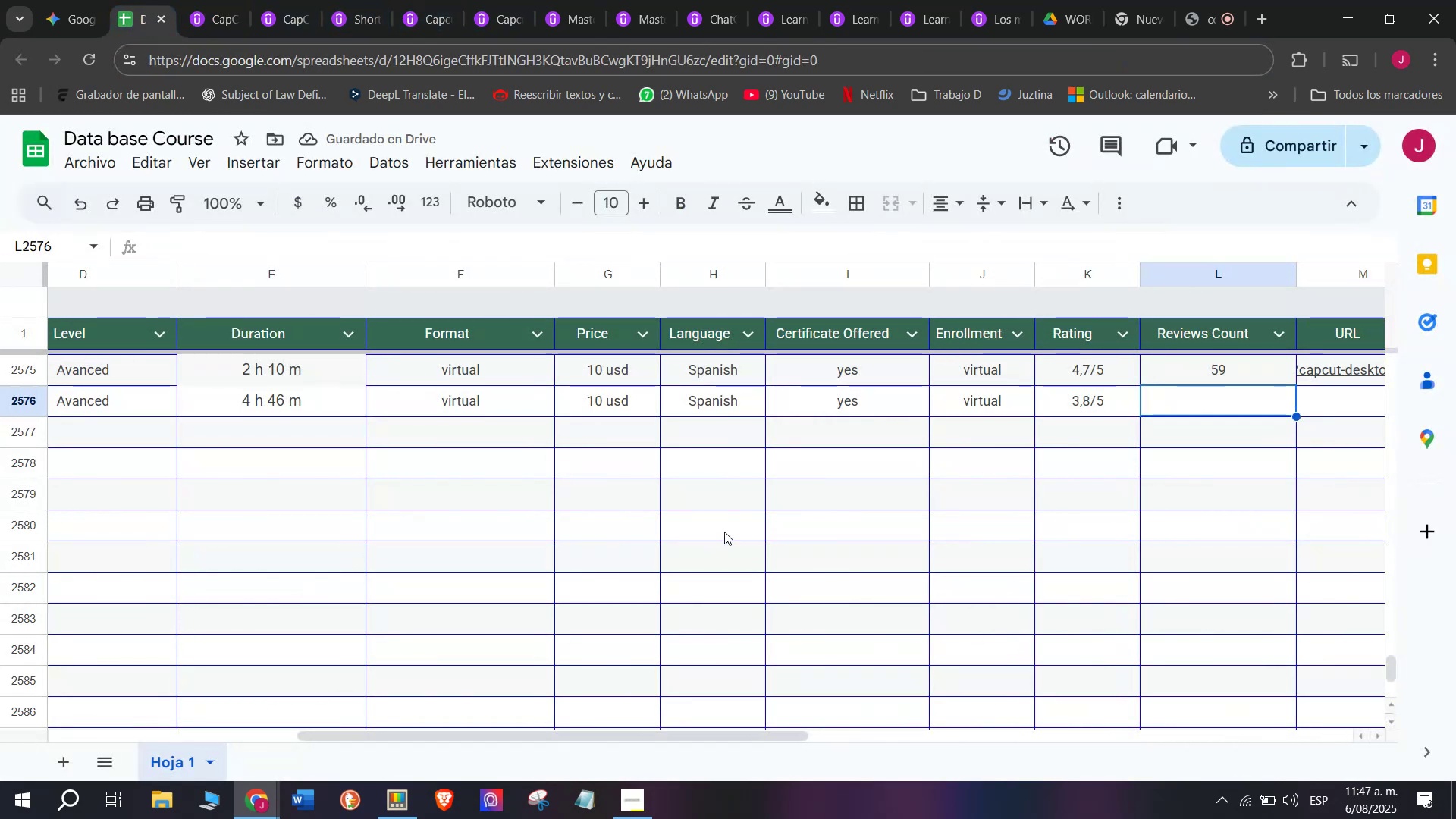 
left_click([1354, 394])
 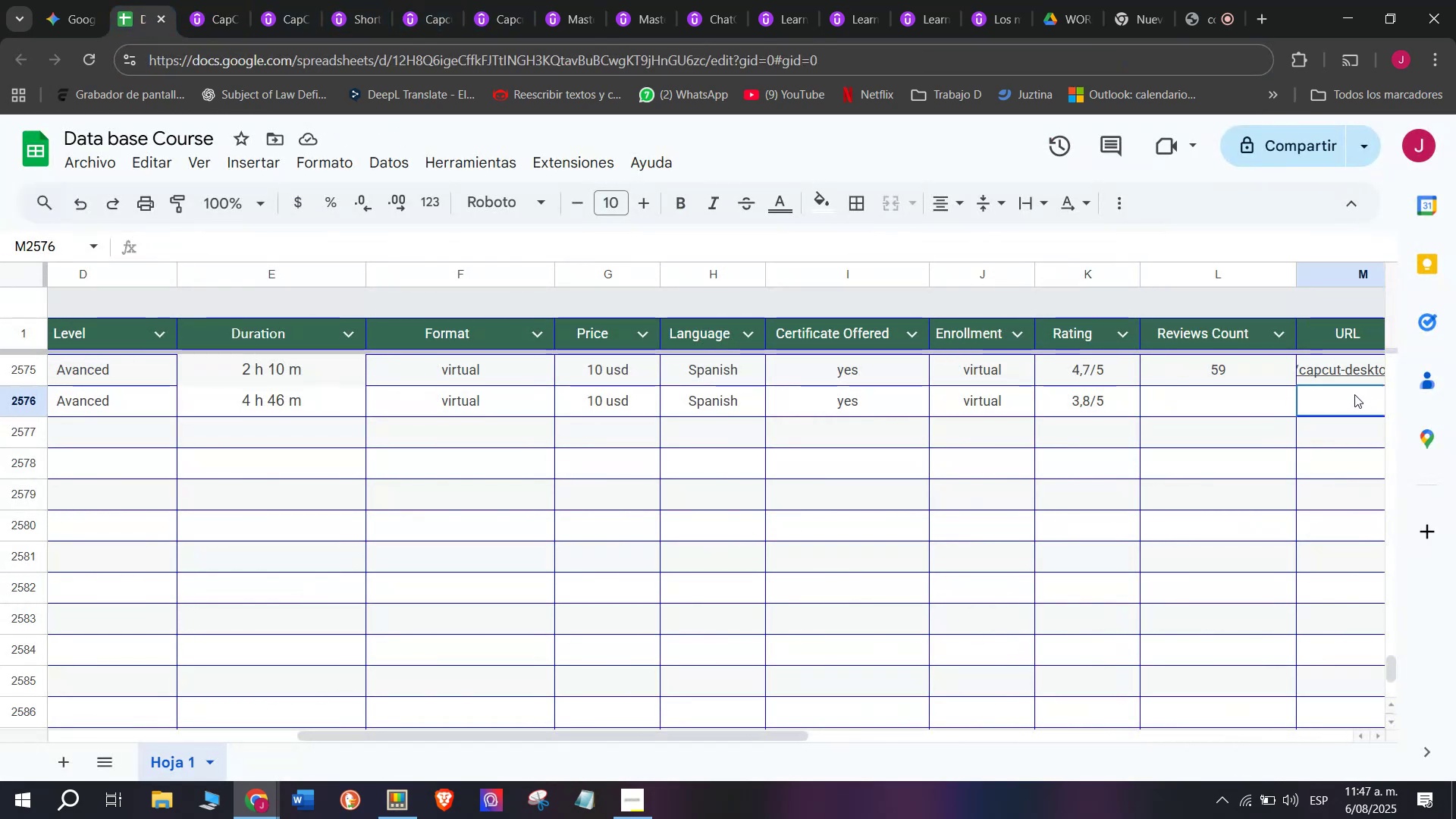 
key(Z)
 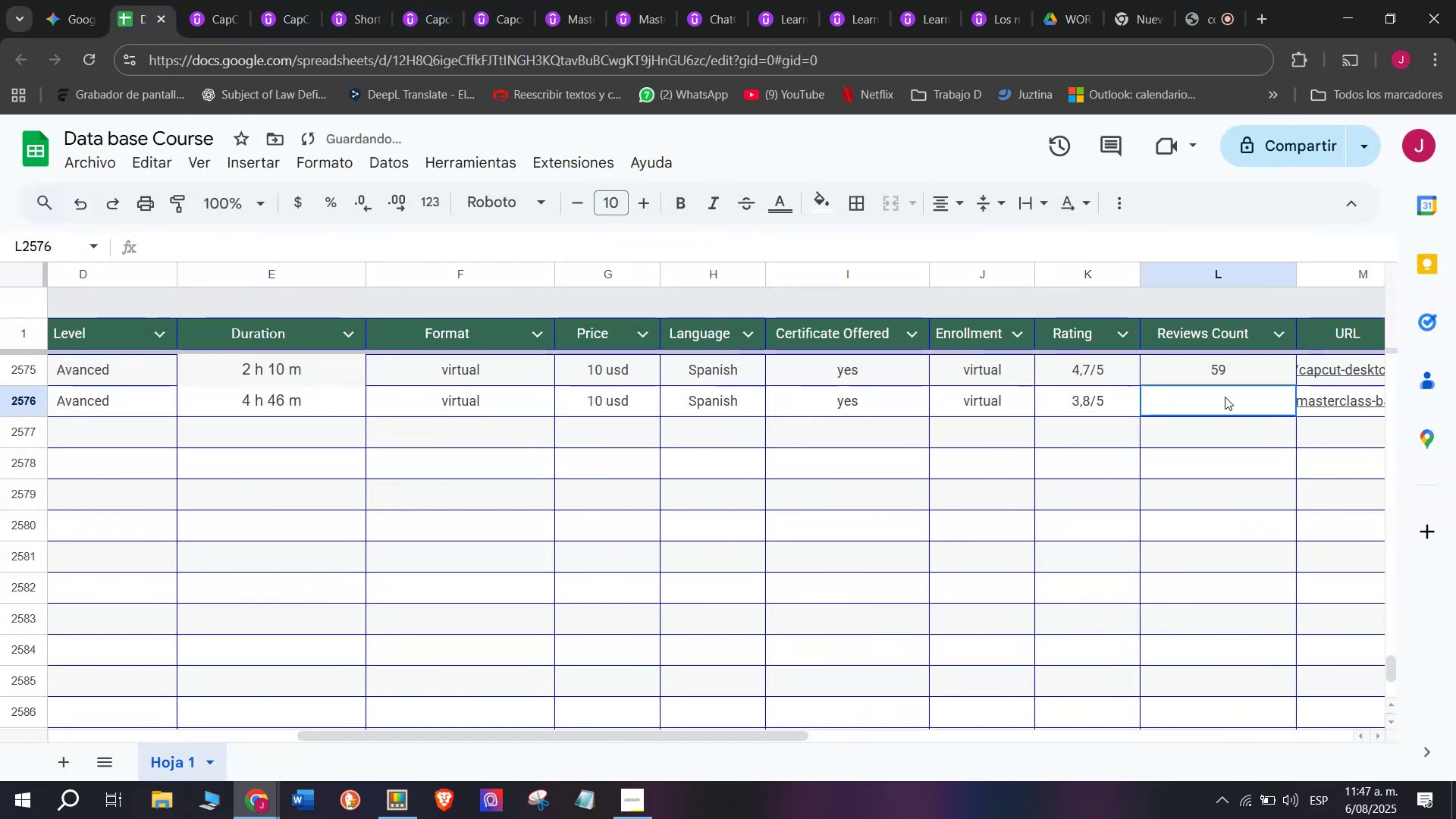 
key(Control+ControlLeft)
 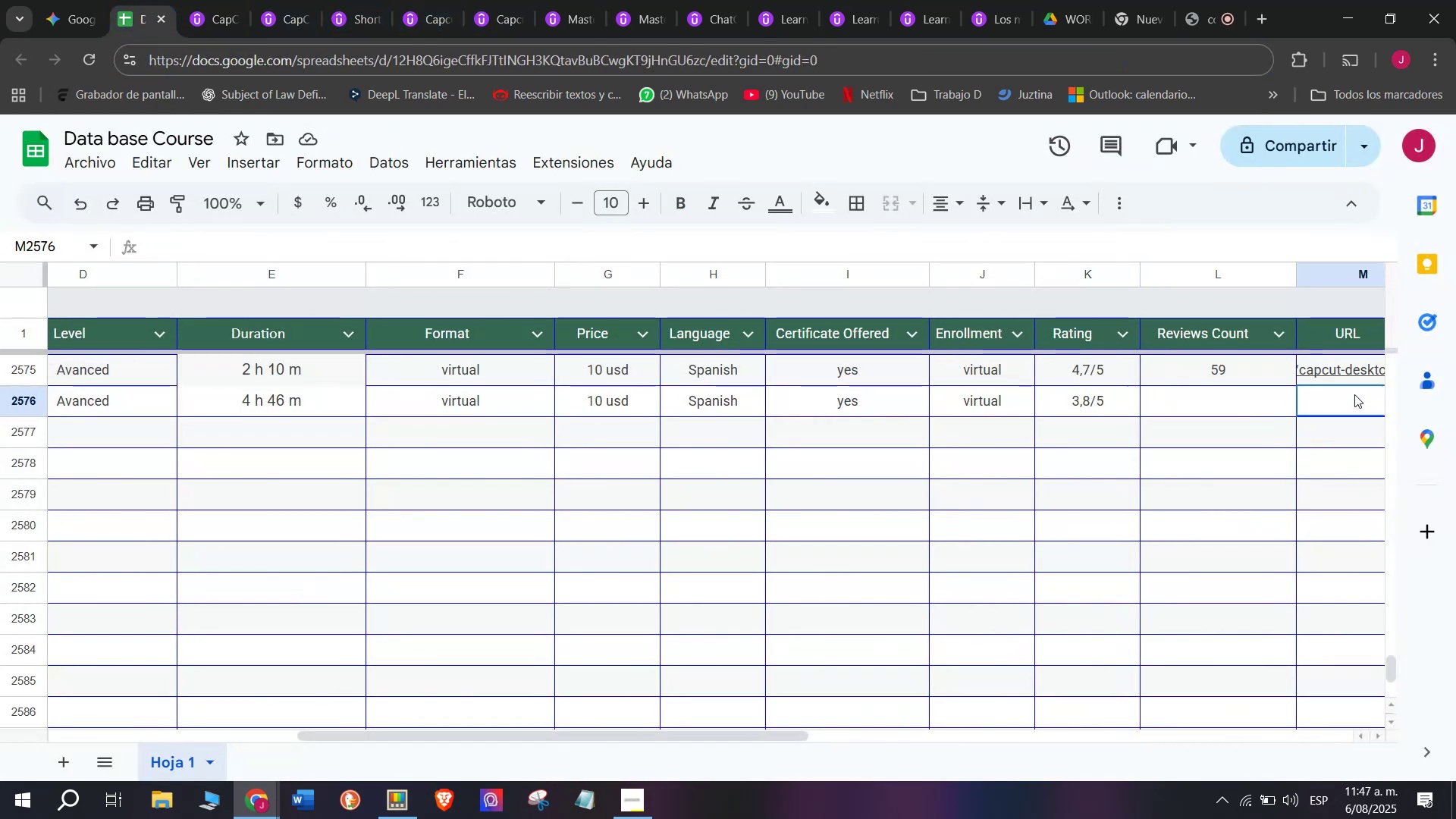 
key(Control+V)
 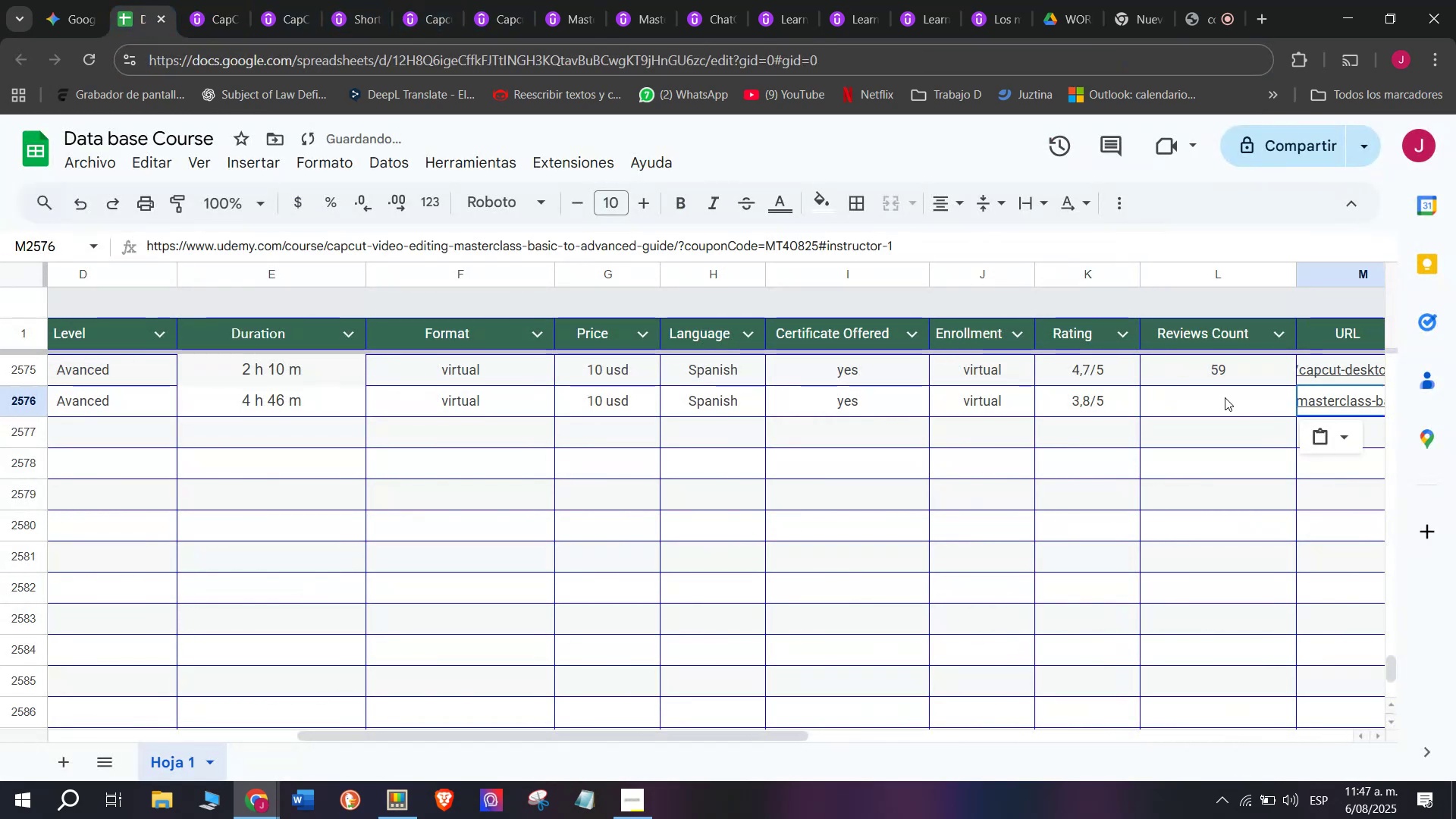 
left_click([1225, 397])
 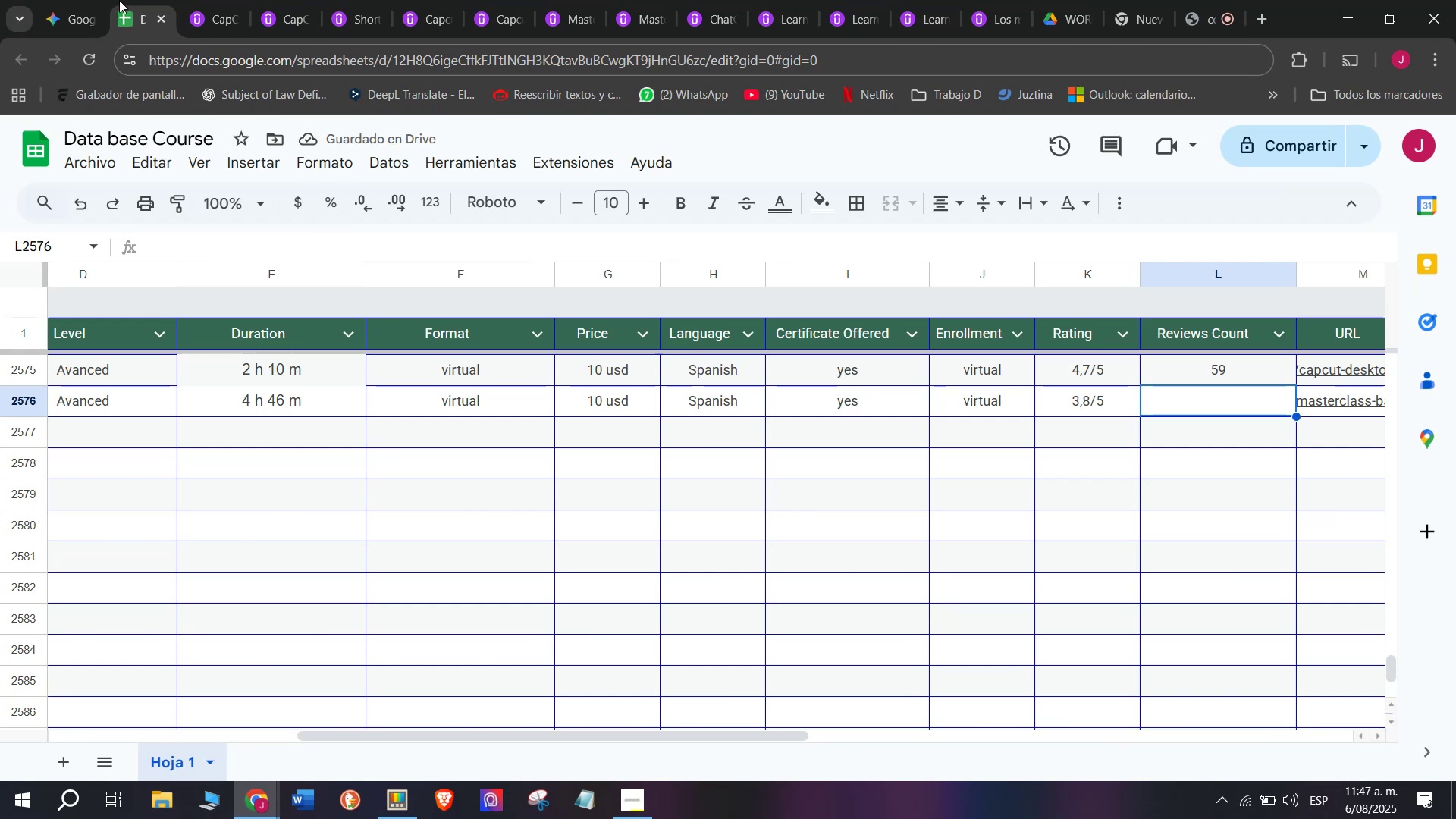 
left_click([208, 0])
 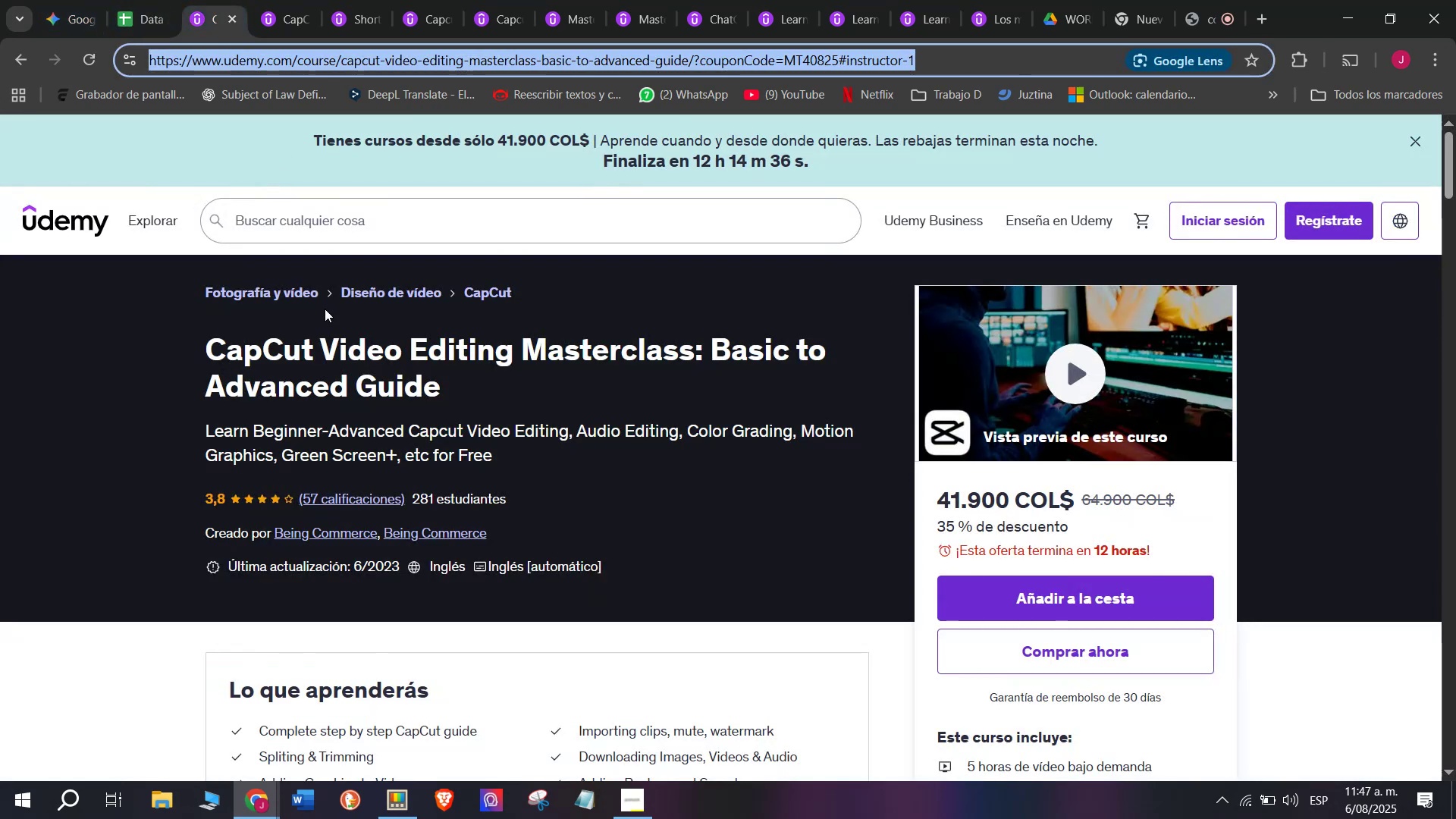 
wait(5.78)
 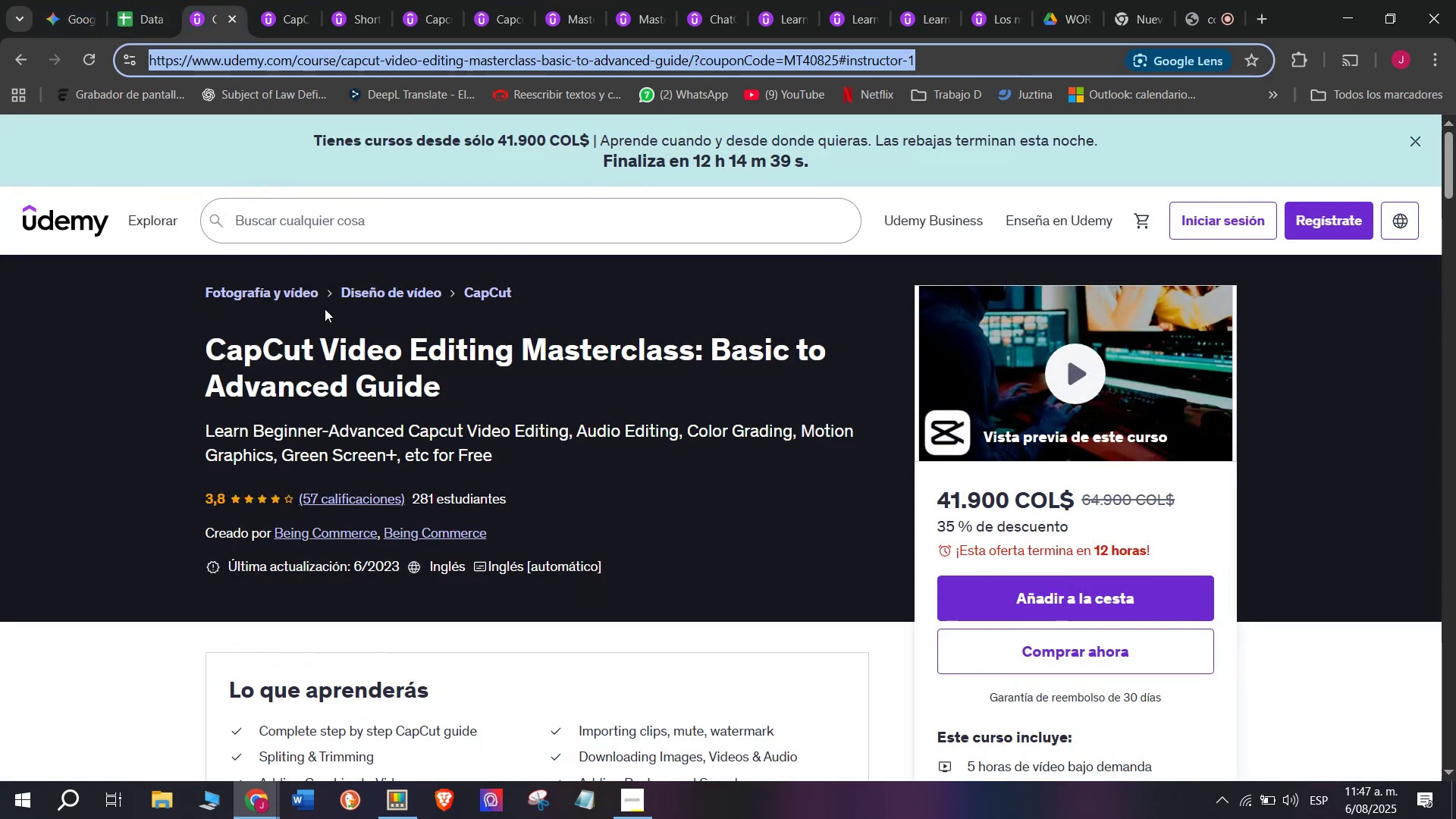 
left_click([190, 333])
 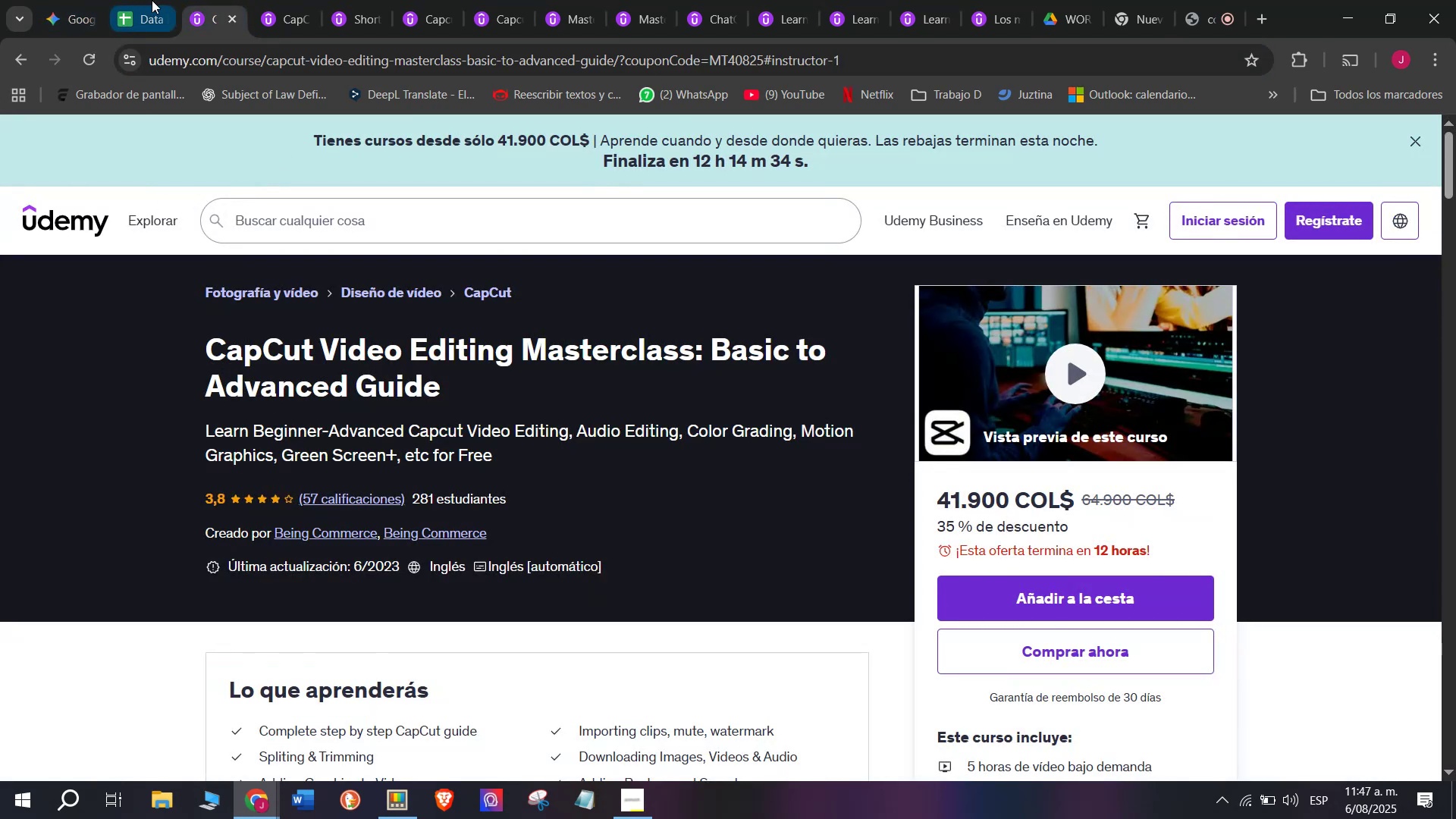 
left_click([121, 0])
 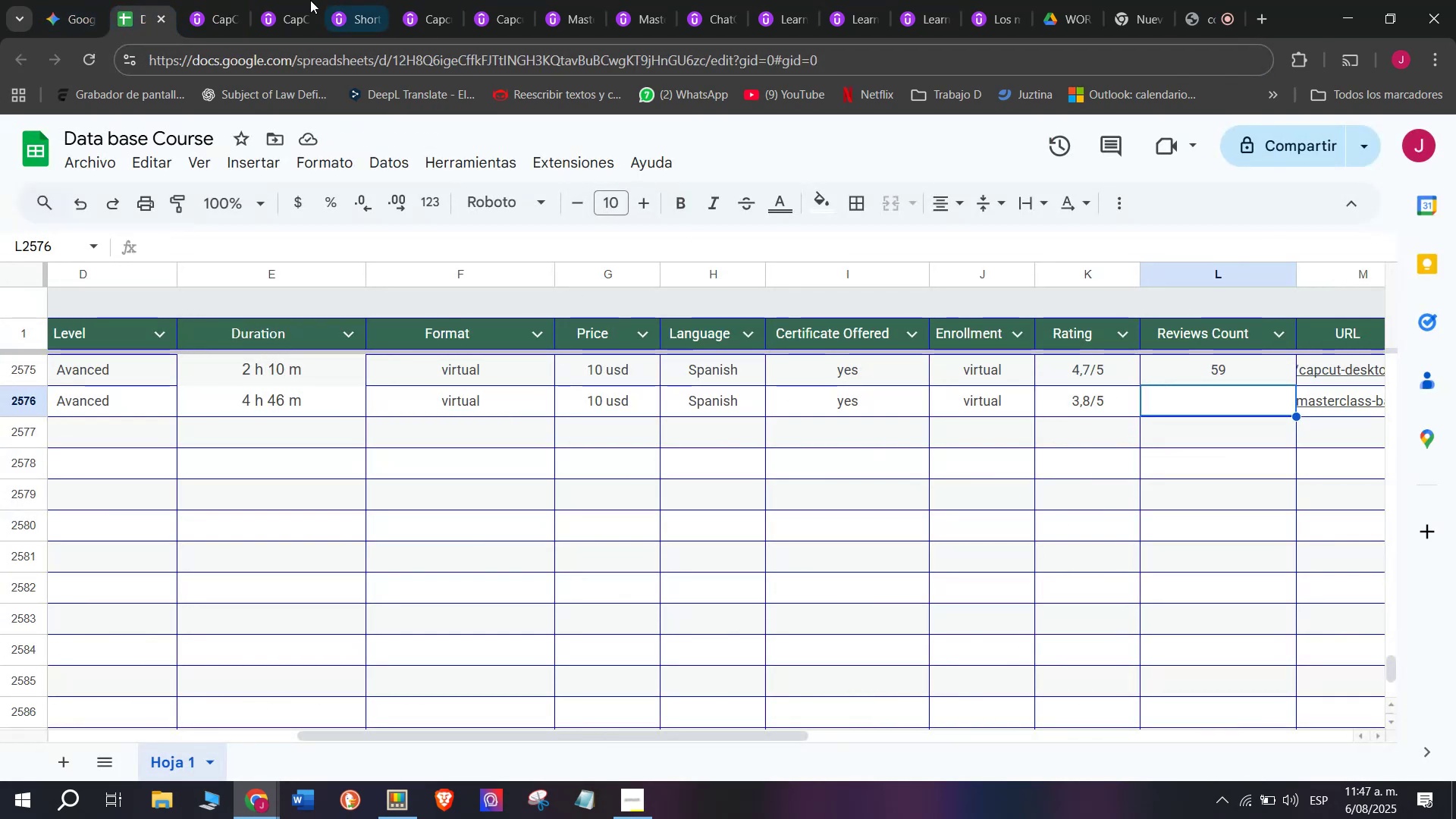 
left_click([188, 0])
 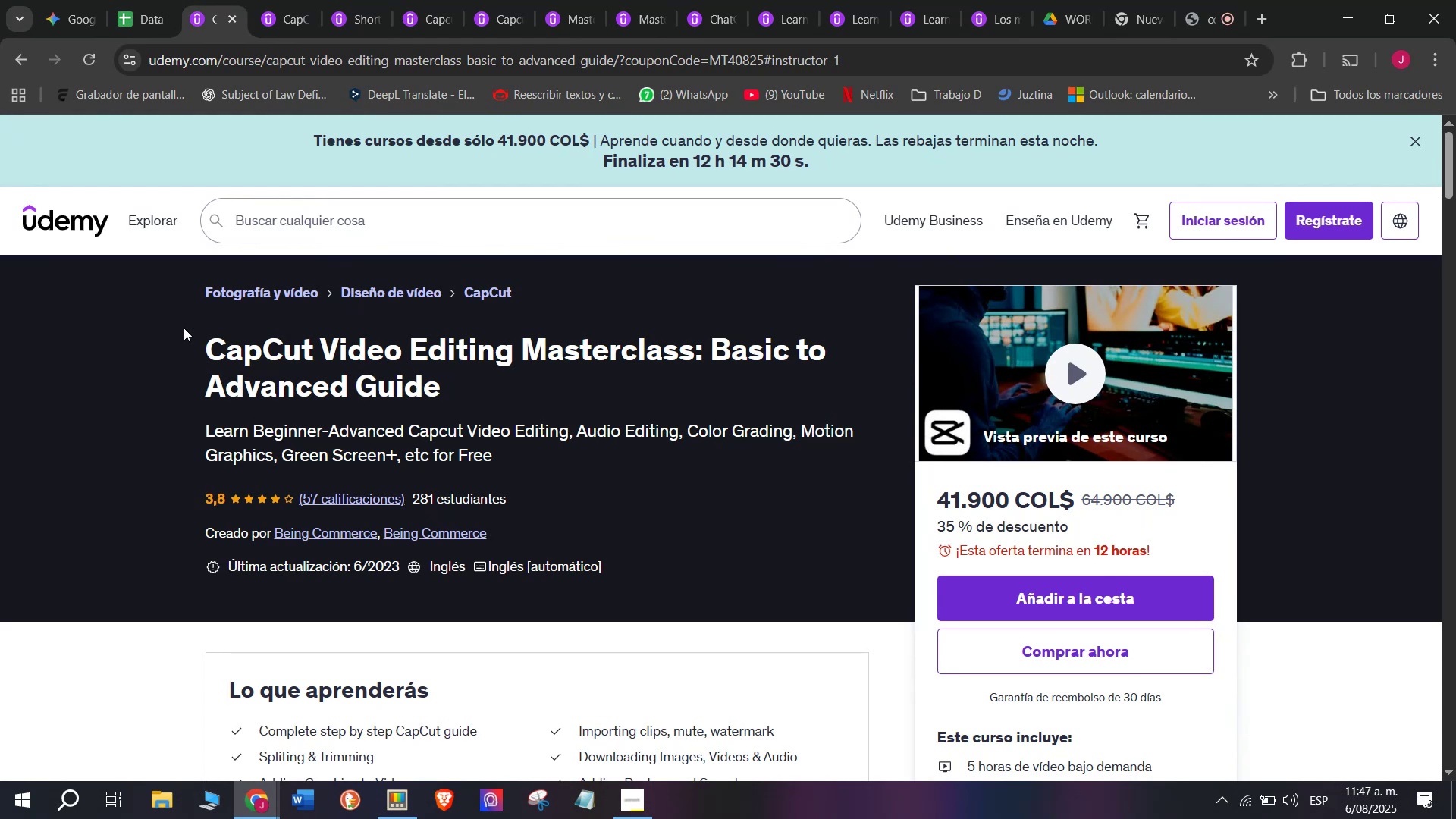 
left_click([154, 0])
 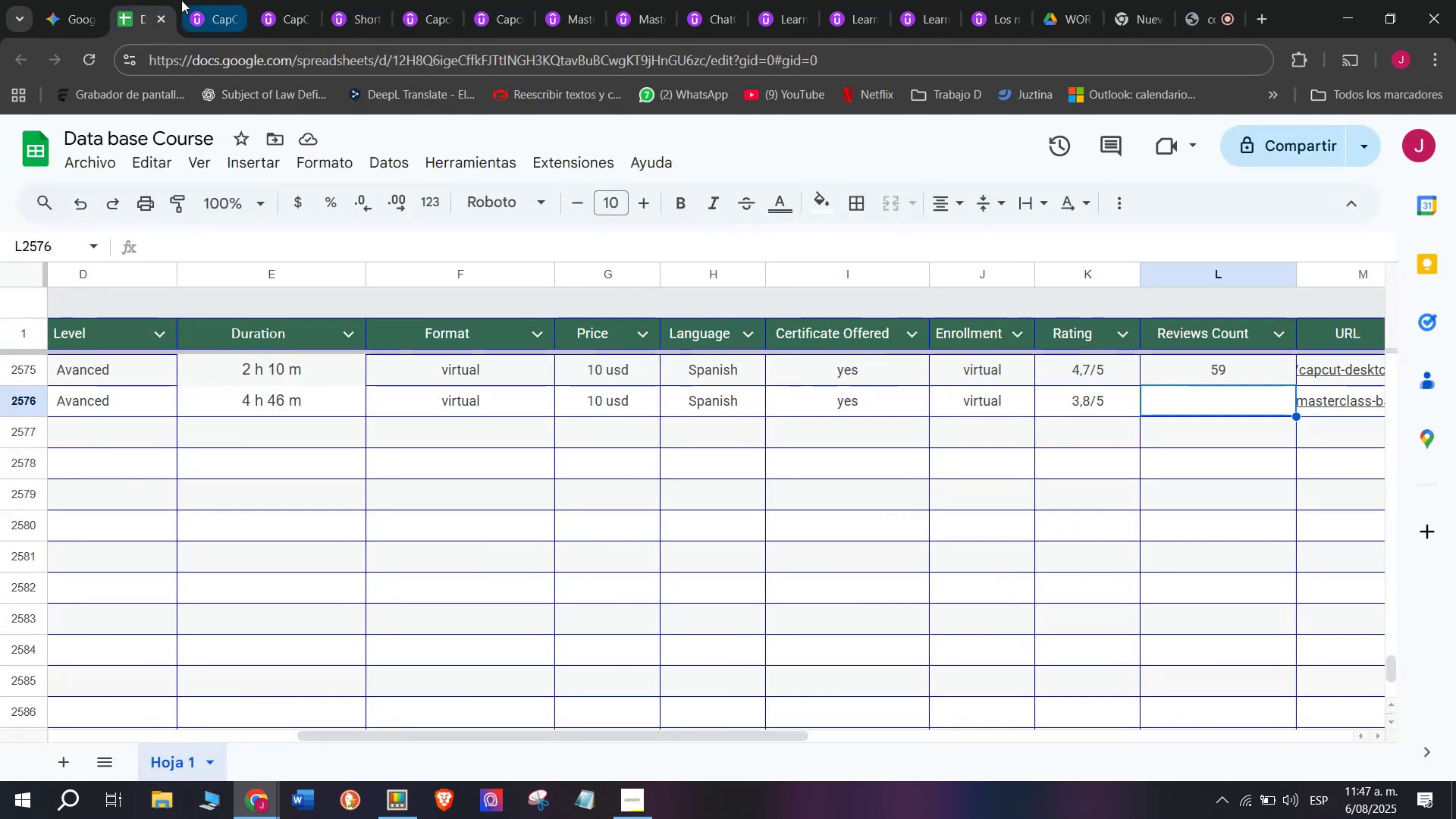 
left_click([185, 0])
 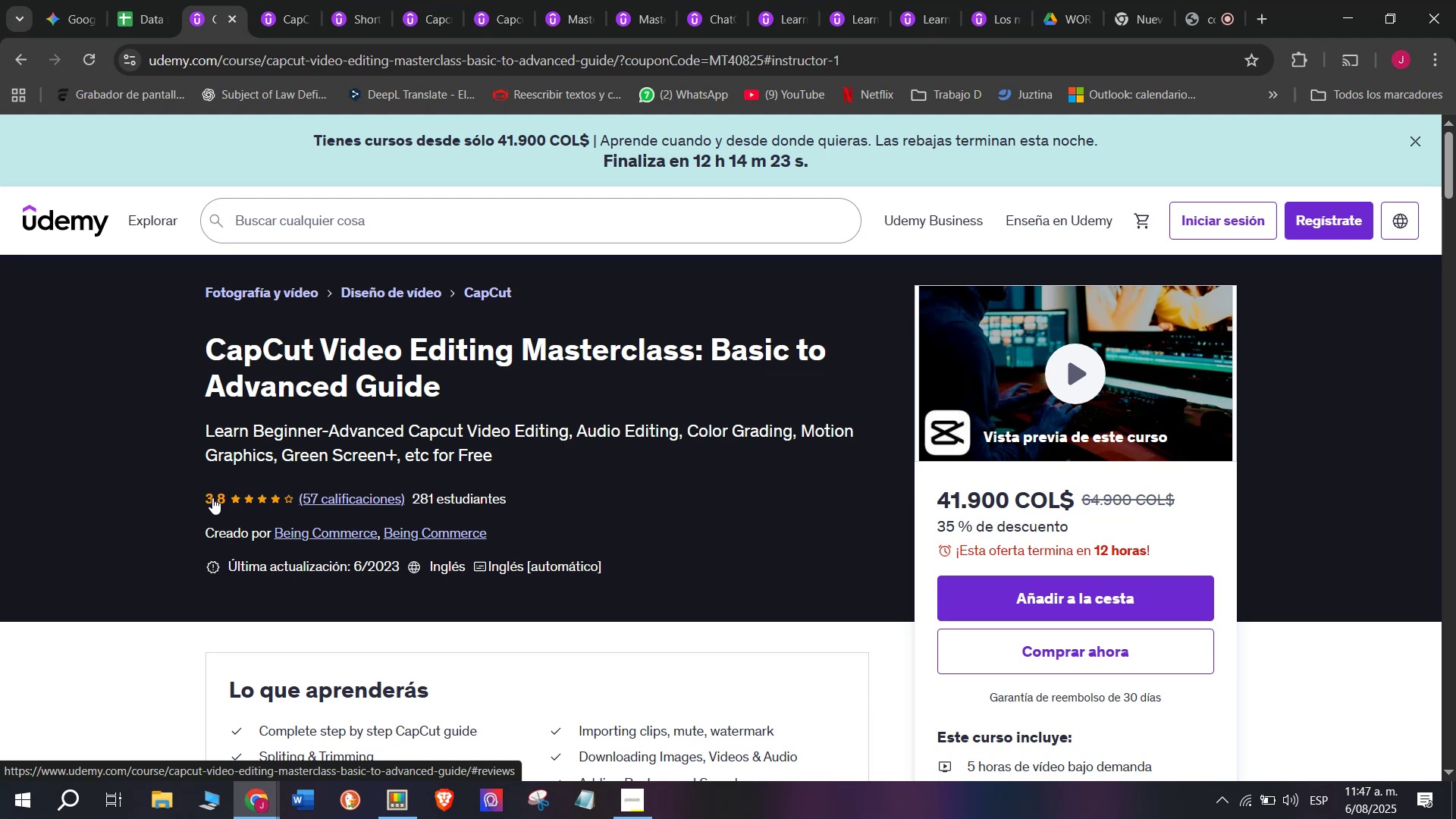 
wait(7.04)
 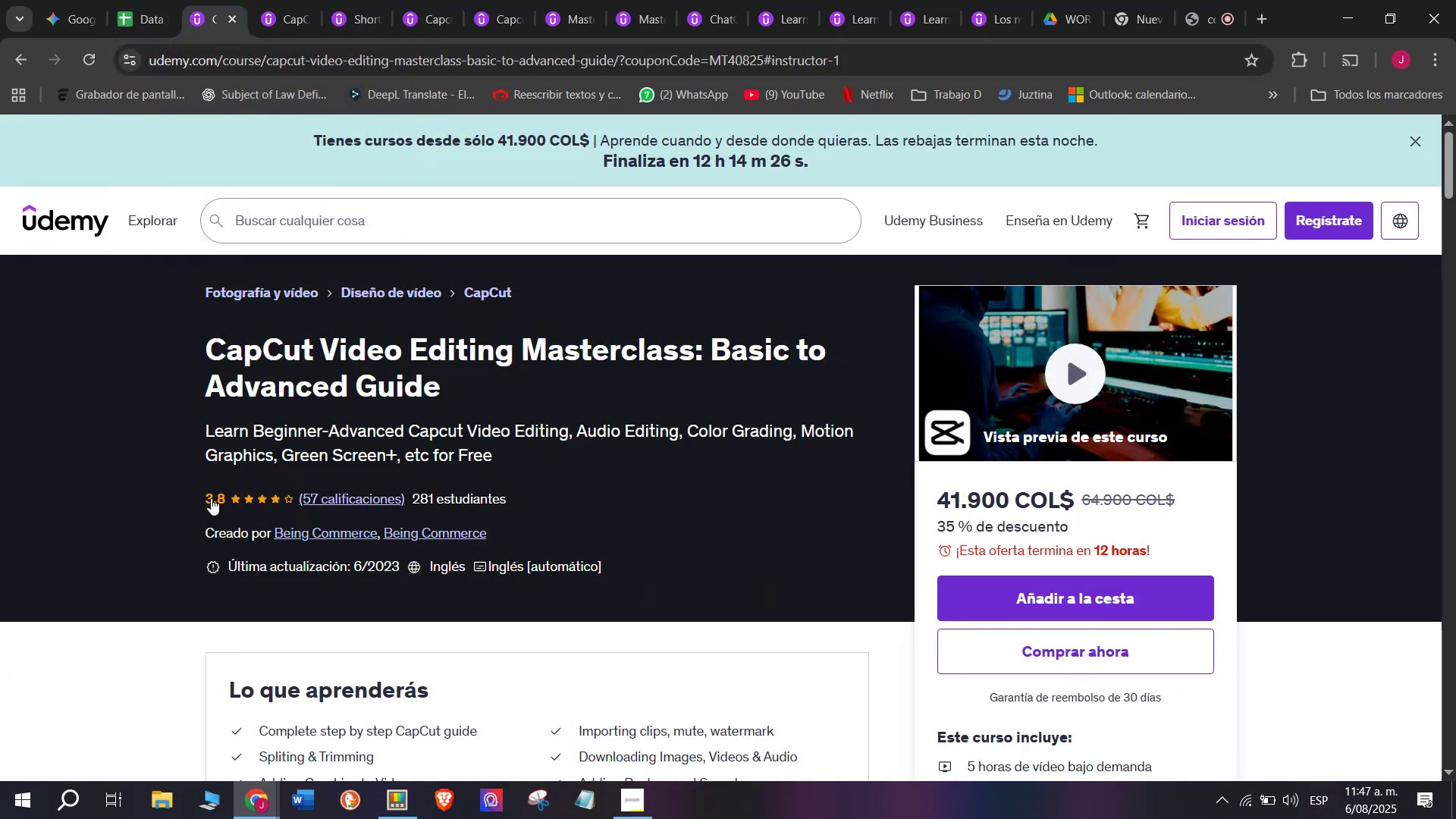 
left_click([121, 0])
 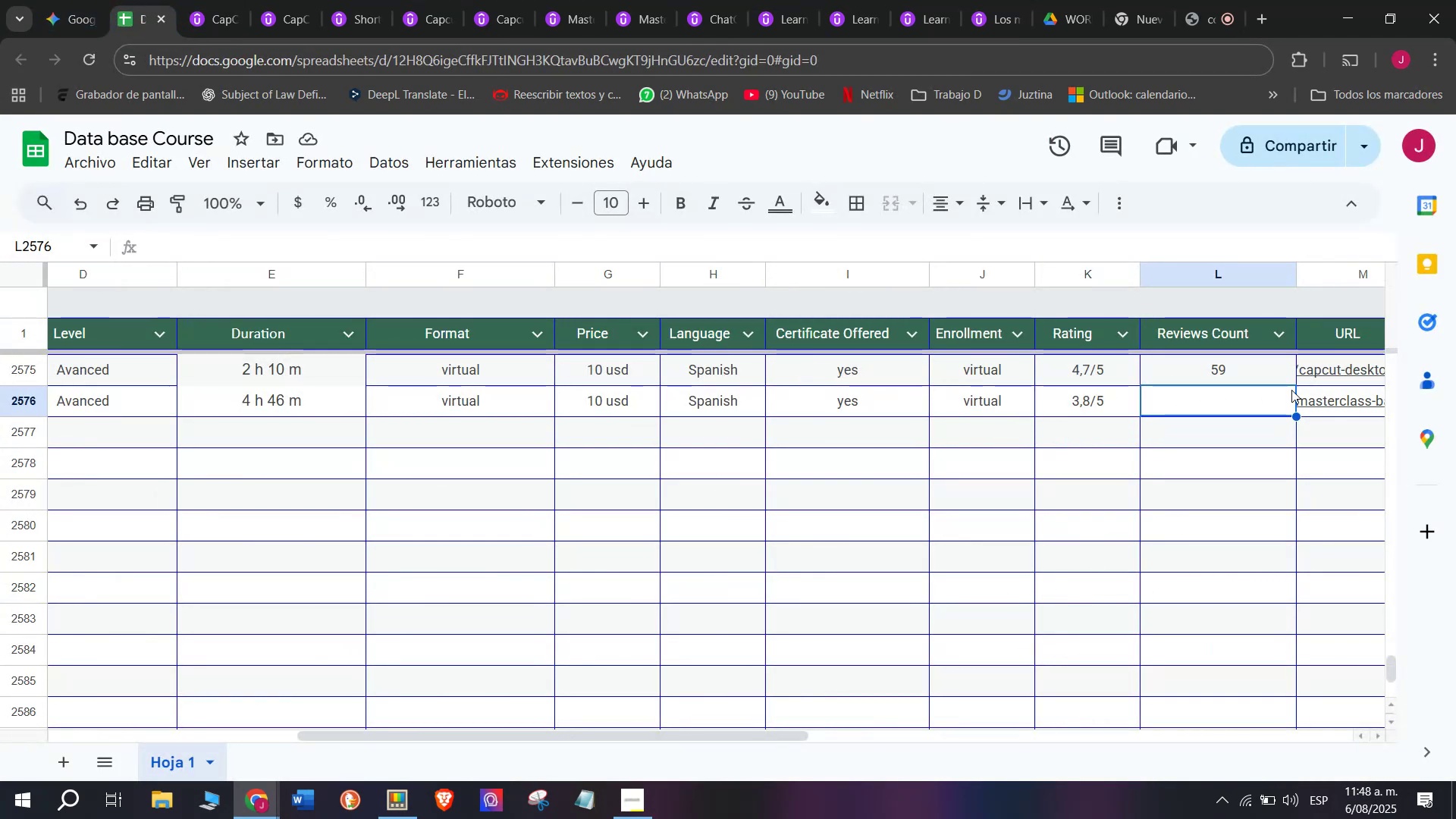 
double_click([1233, 397])
 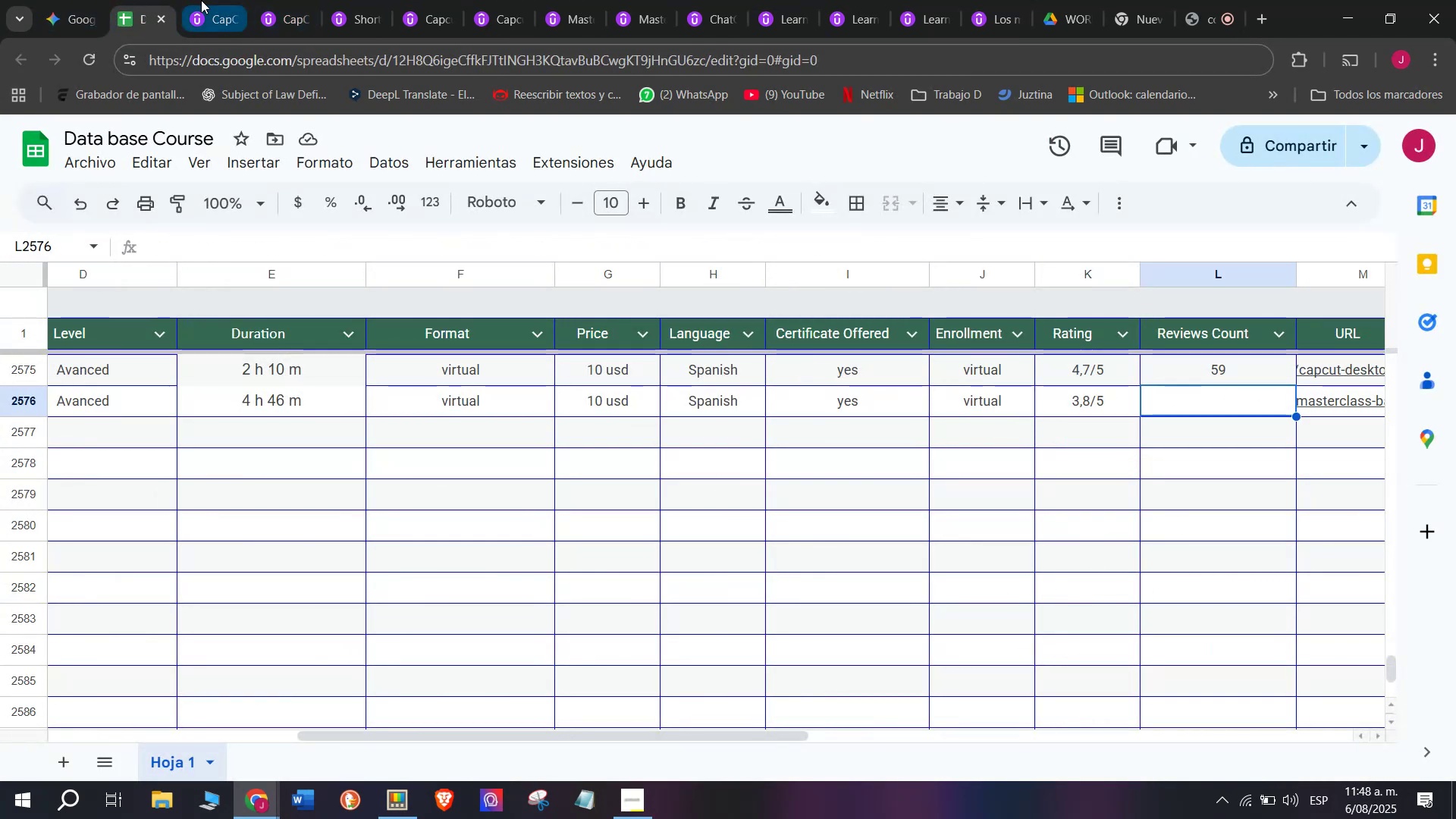 
left_click([201, 0])
 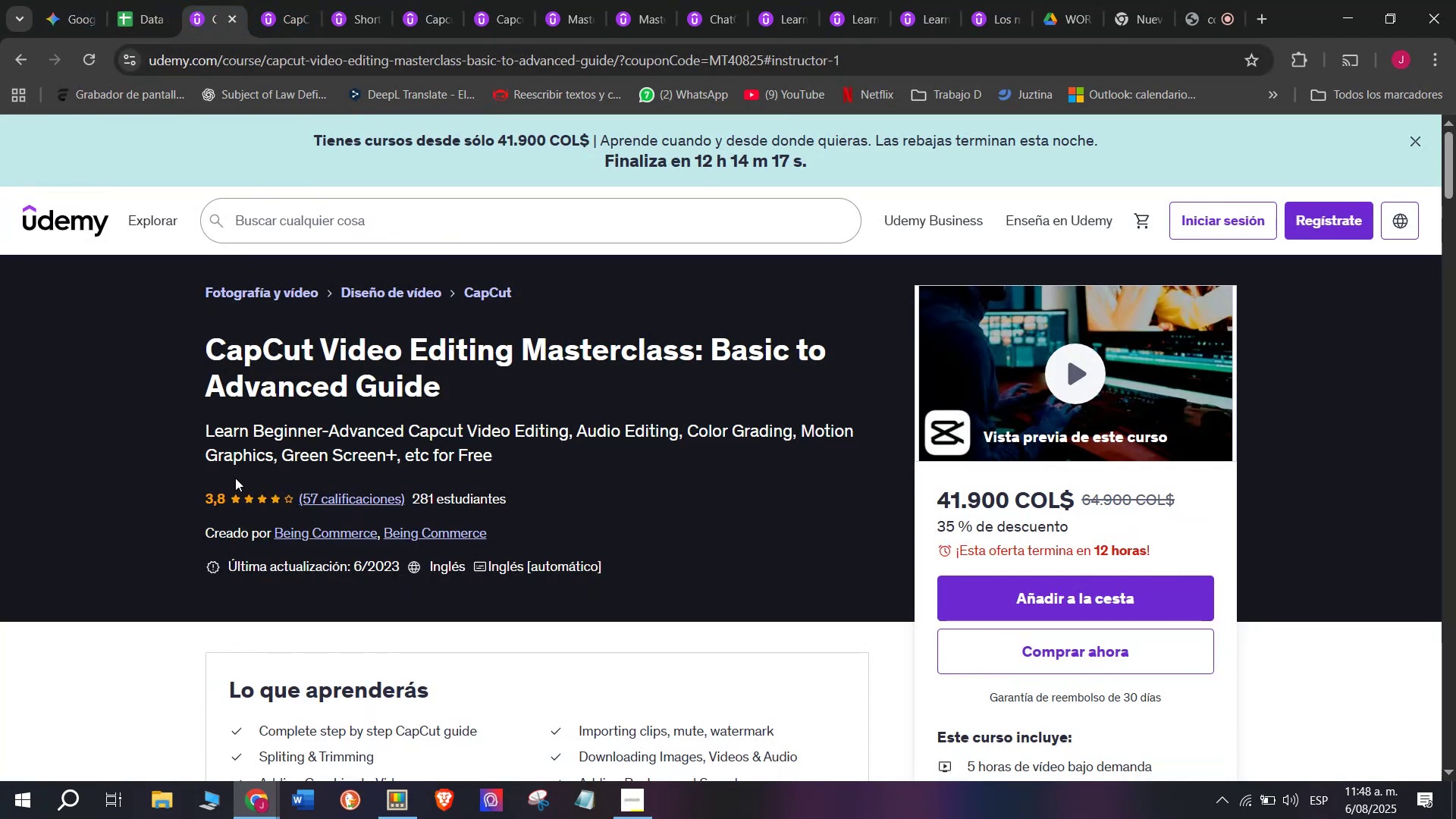 
scroll: coordinate [250, 527], scroll_direction: up, amount: 1.0
 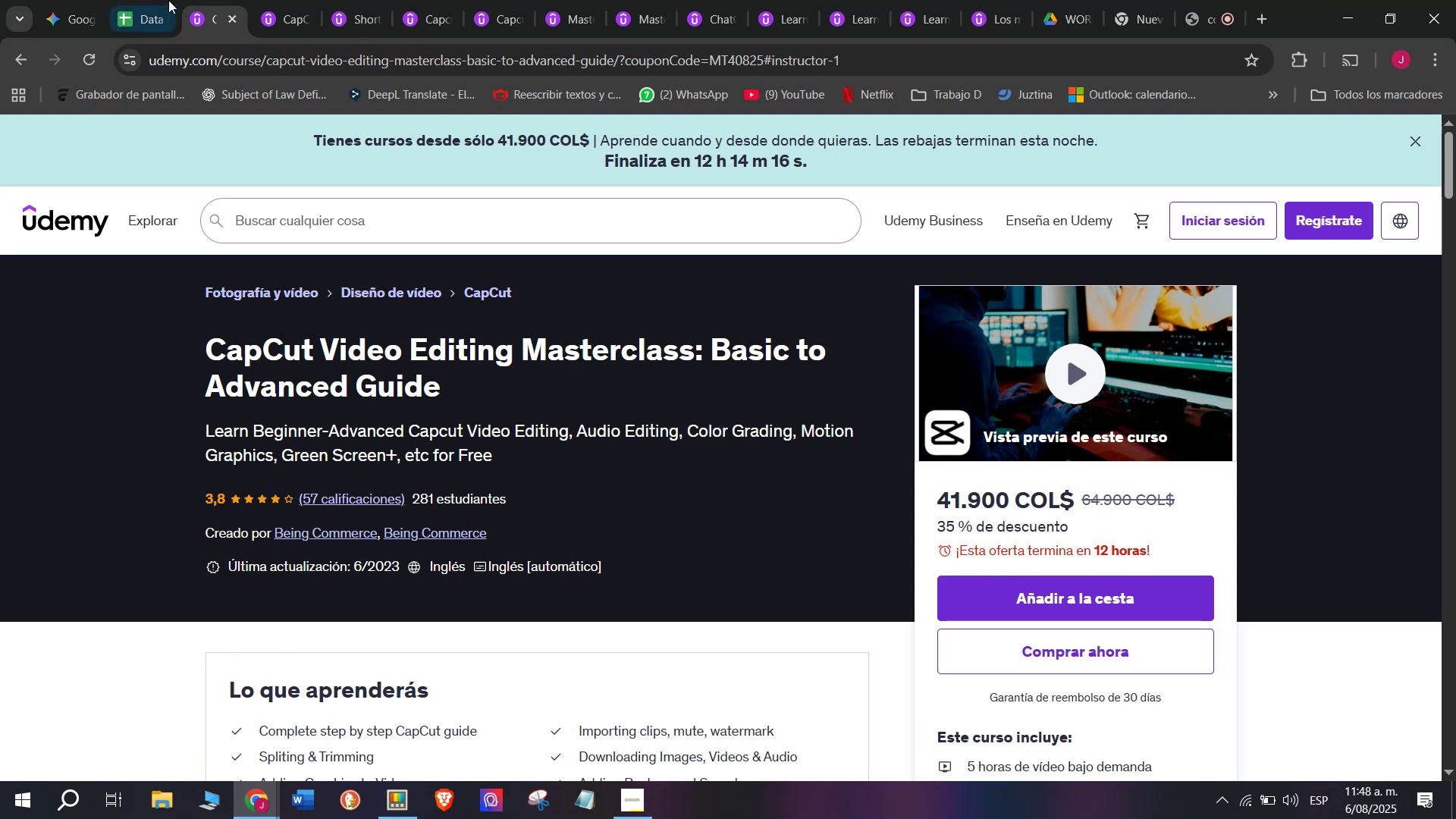 
left_click([146, 0])
 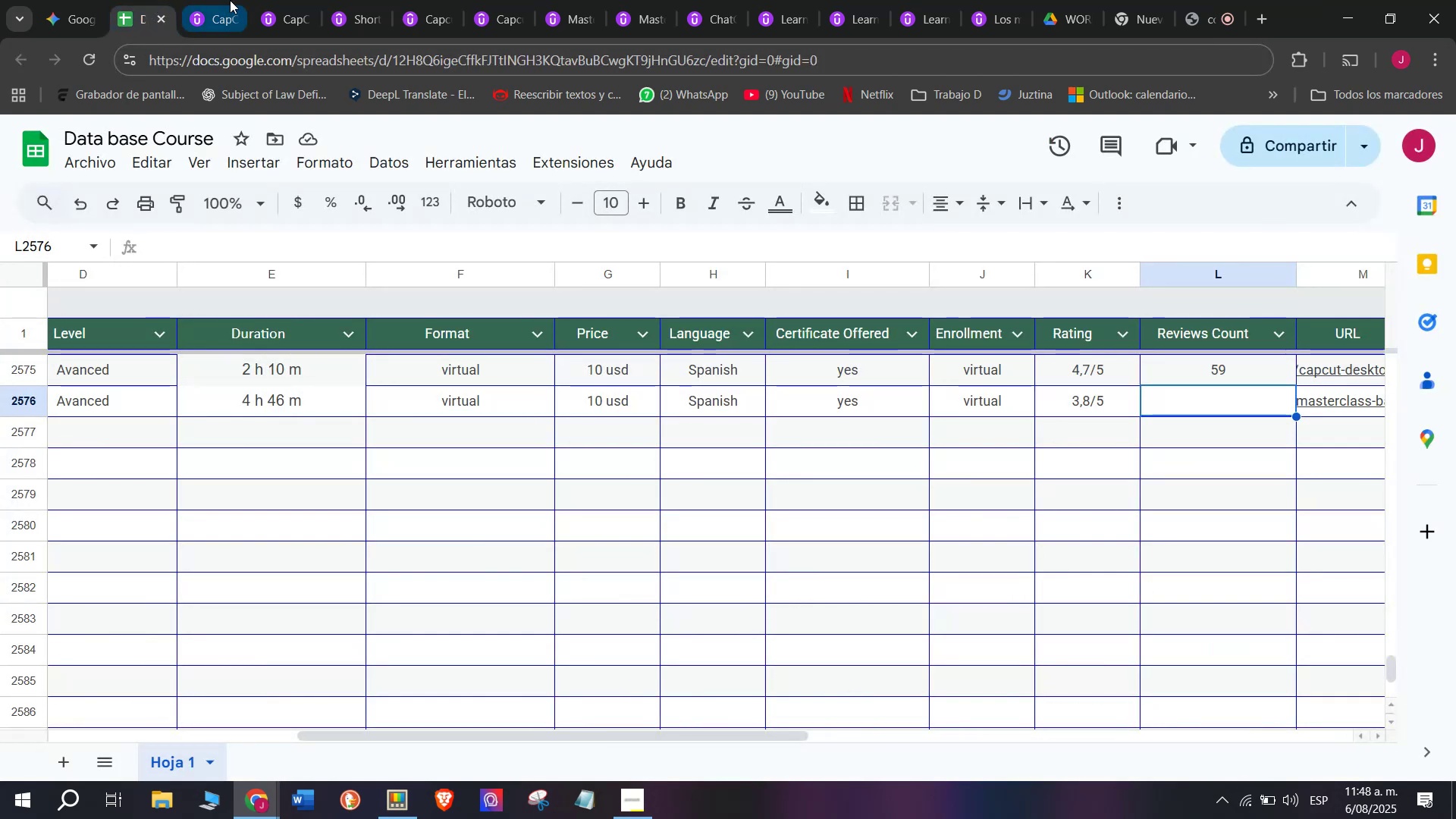 
left_click([233, 0])
 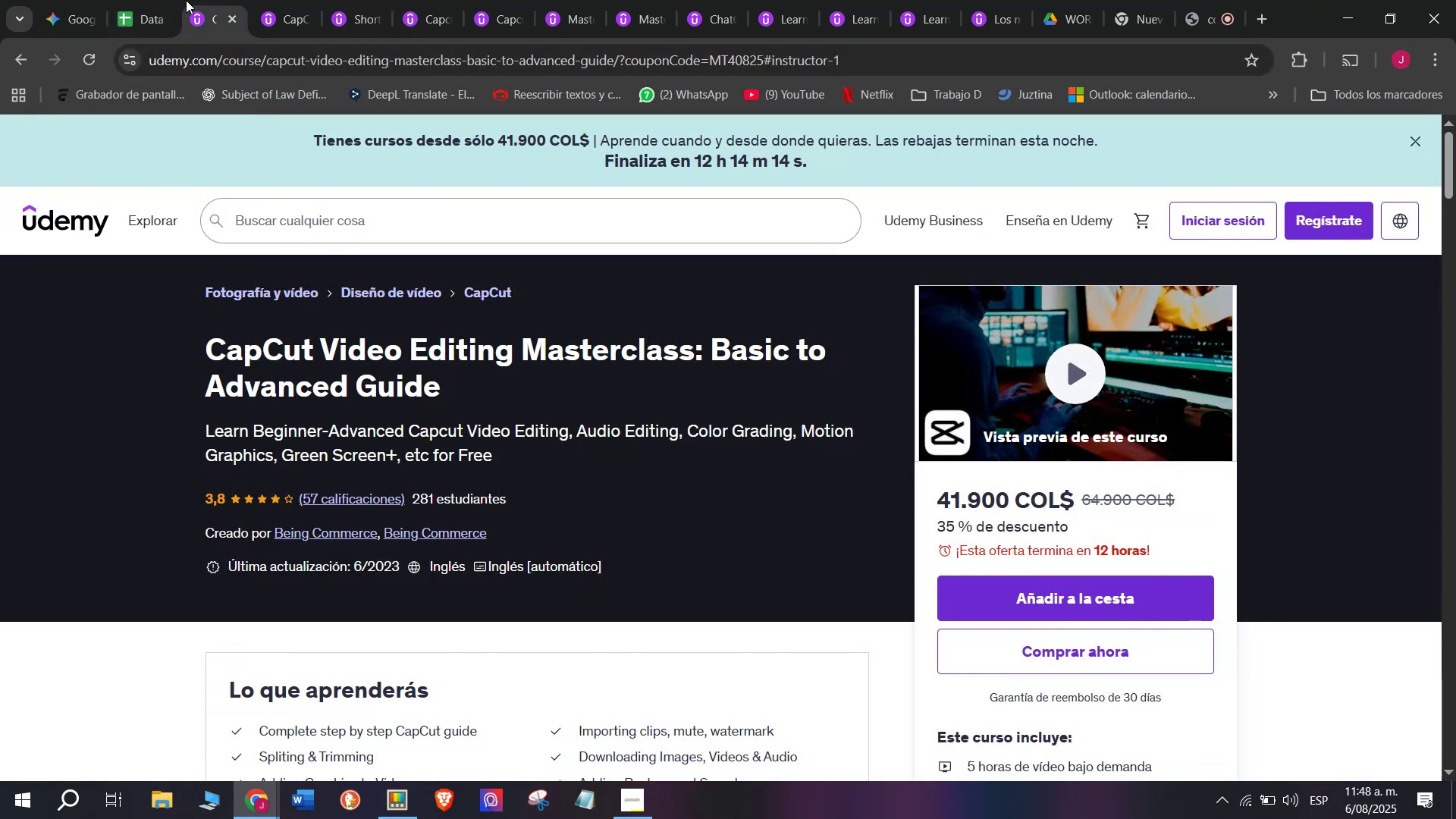 
left_click([146, 0])
 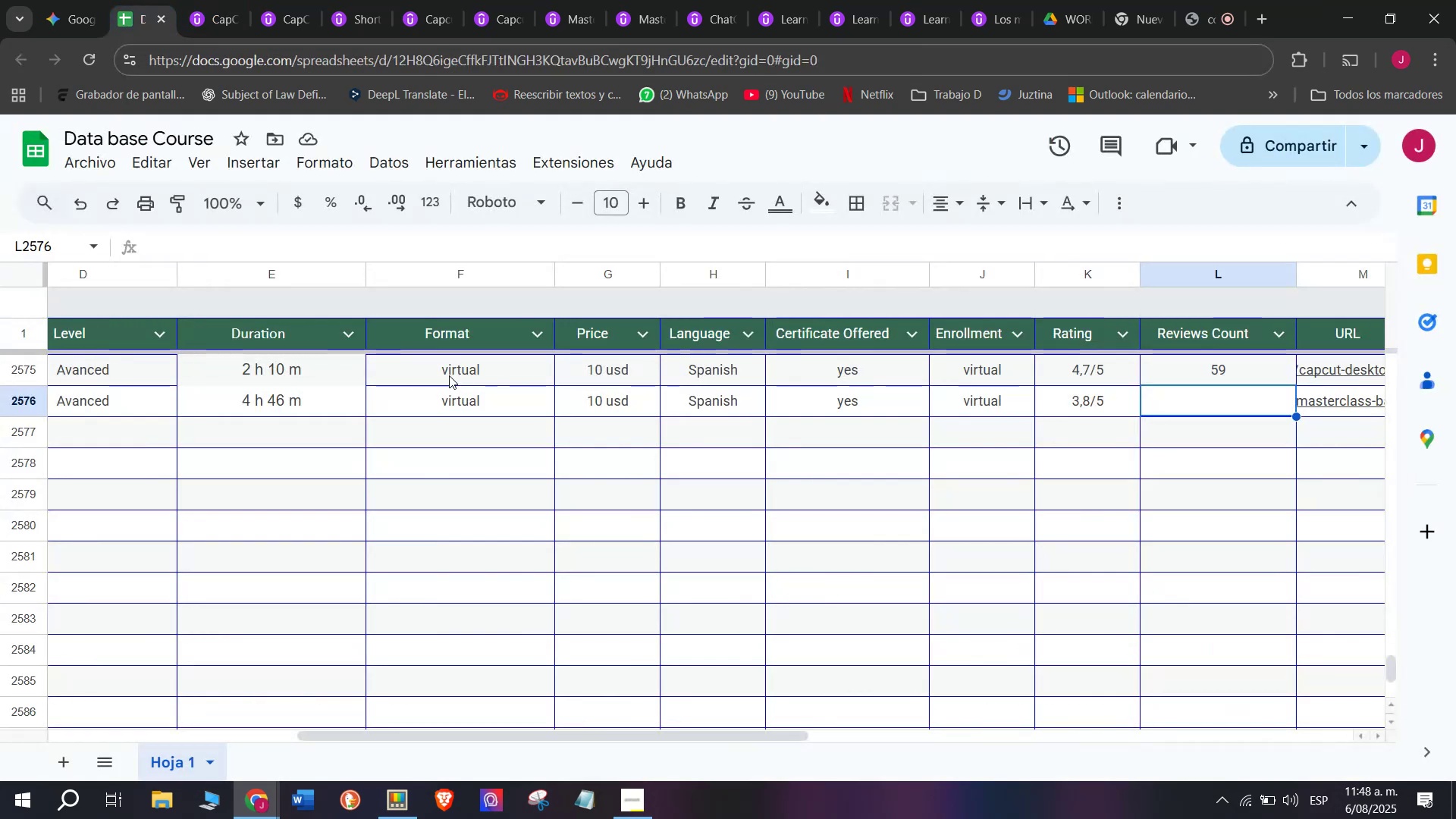 
type(57)
 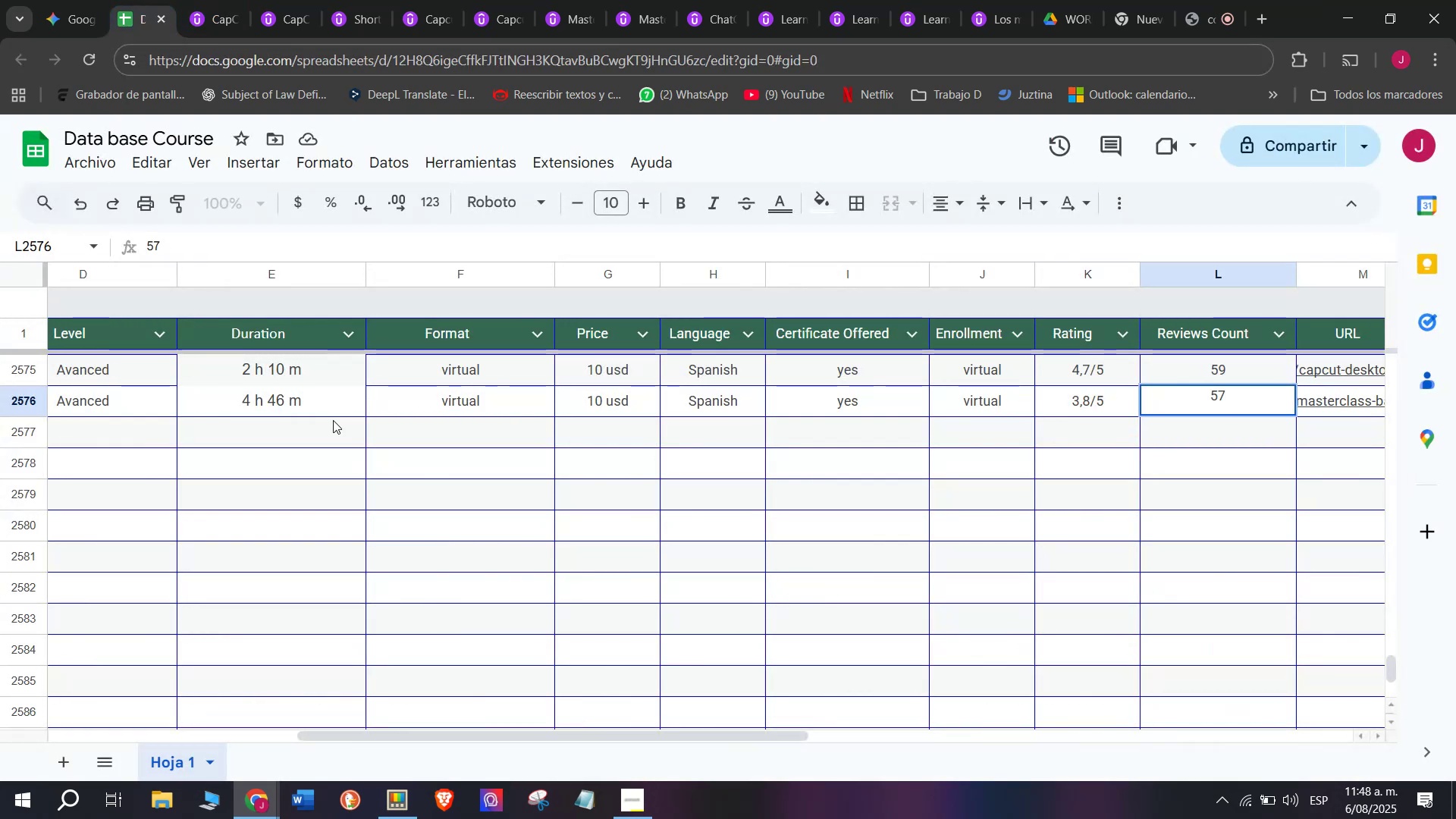 
scroll: coordinate [219, 428], scroll_direction: up, amount: 4.0
 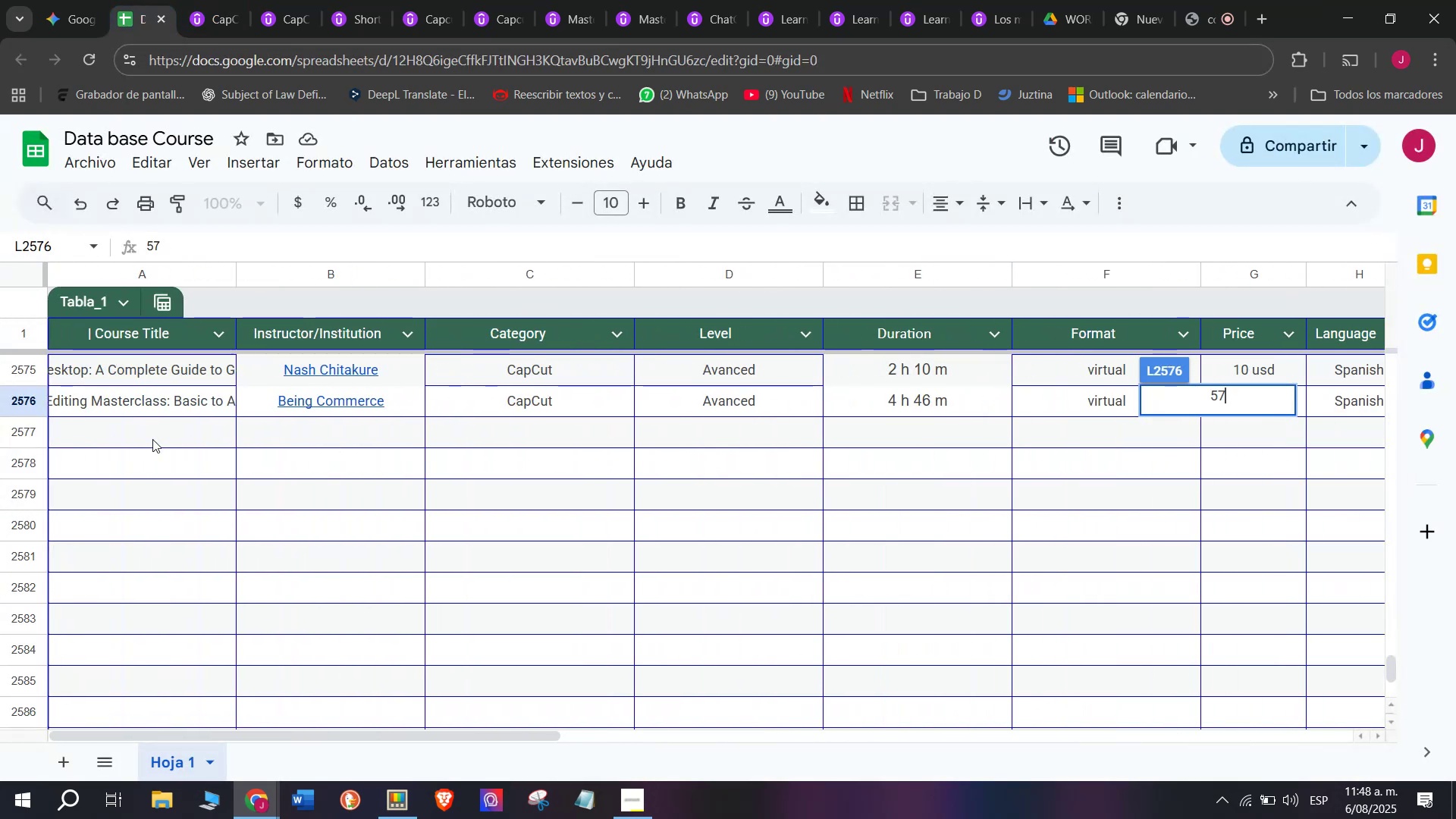 
left_click([152, 439])
 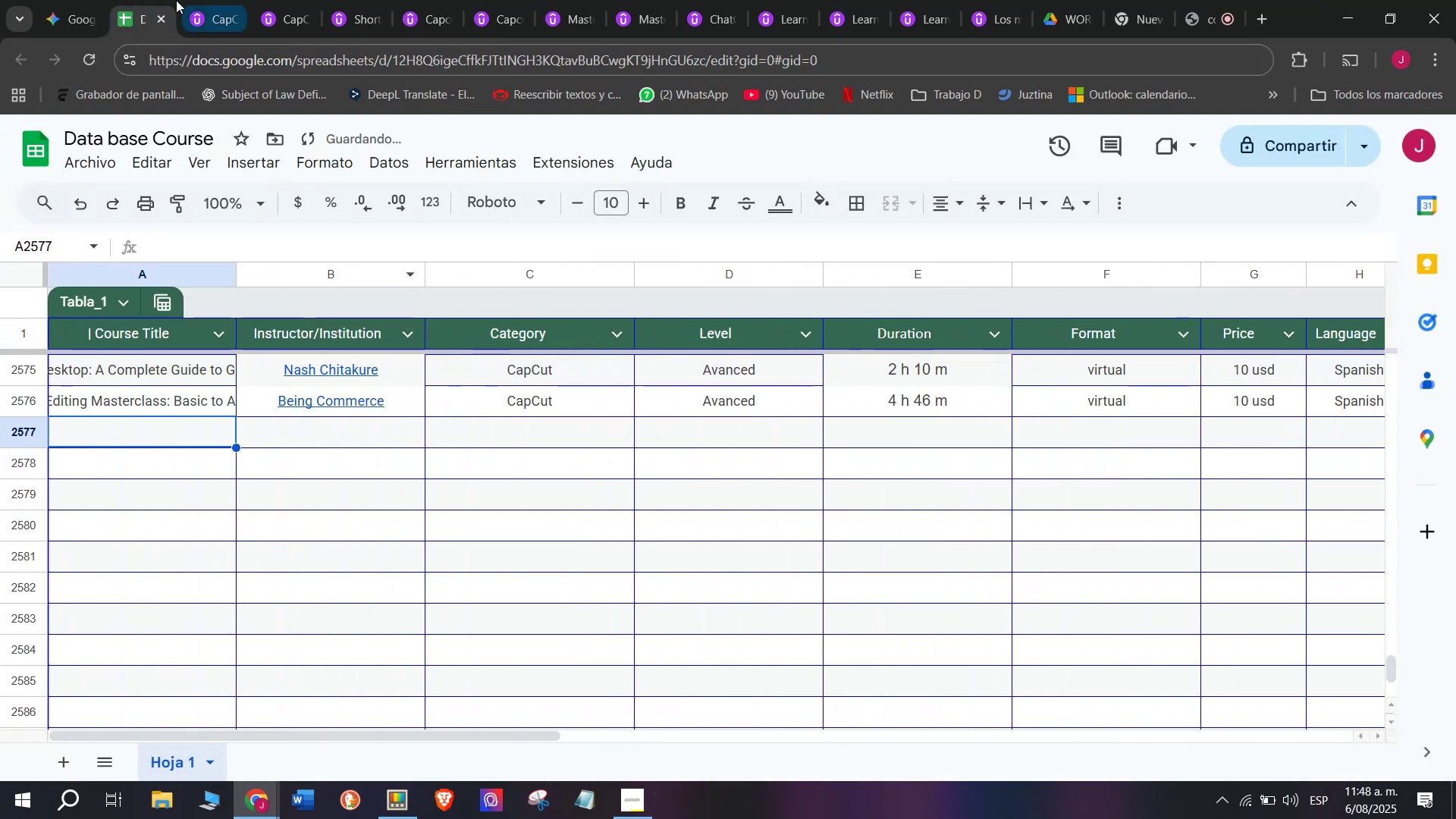 
left_click([200, 0])
 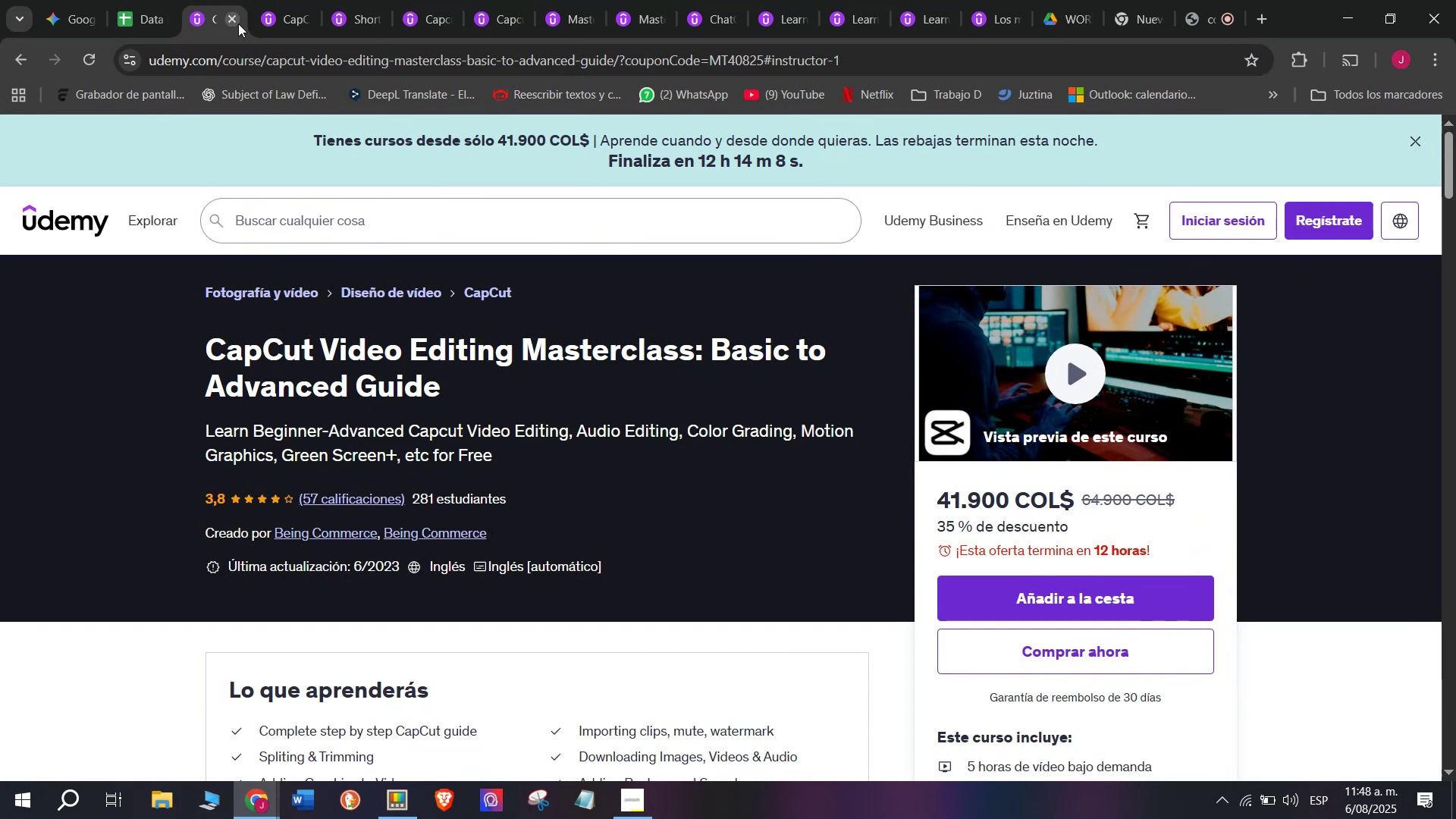 
left_click([238, 24])
 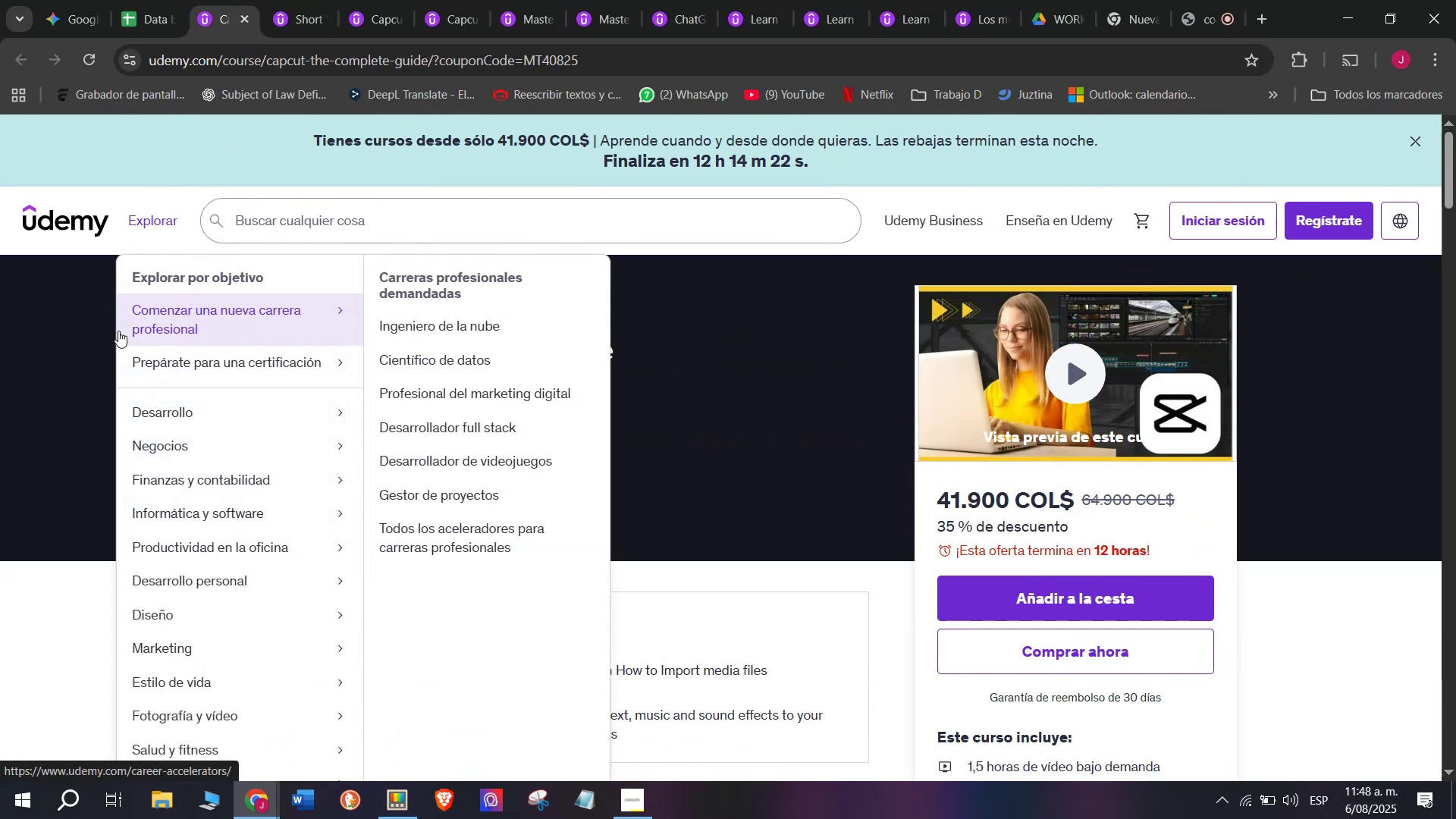 
left_click_drag(start_coordinate=[135, 335], to_coordinate=[667, 353])
 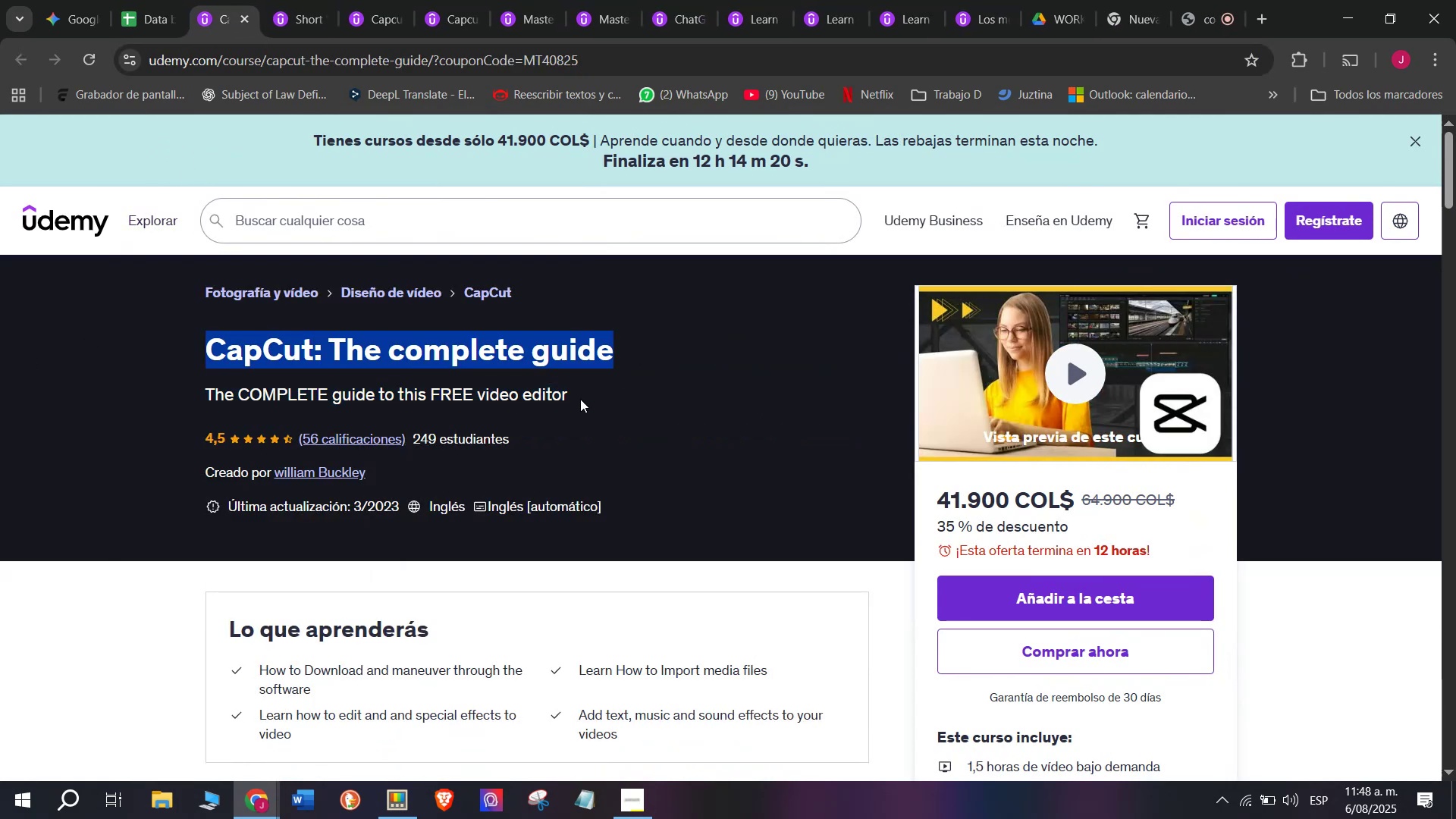 
key(Break)
 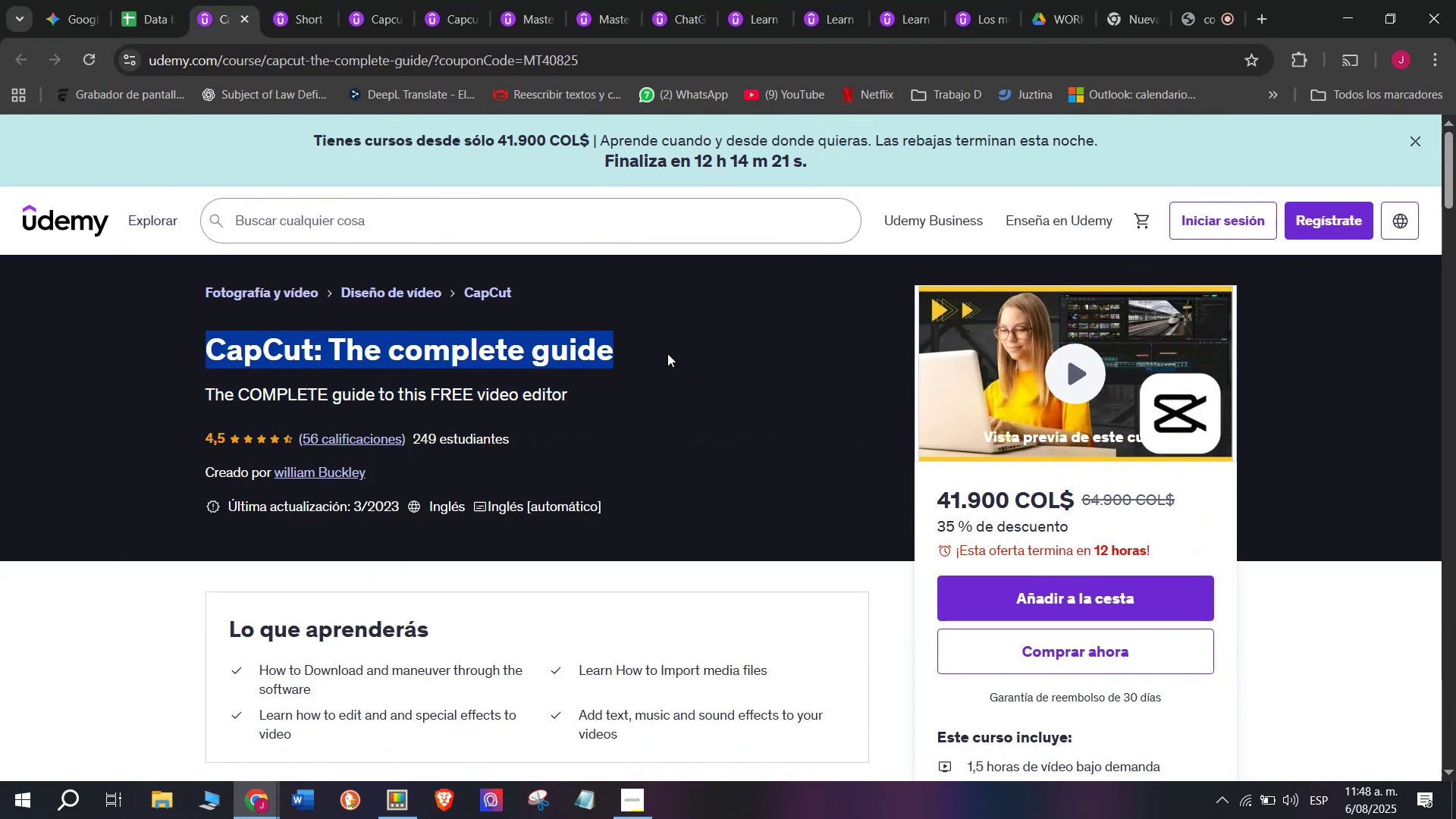 
key(Control+ControlLeft)
 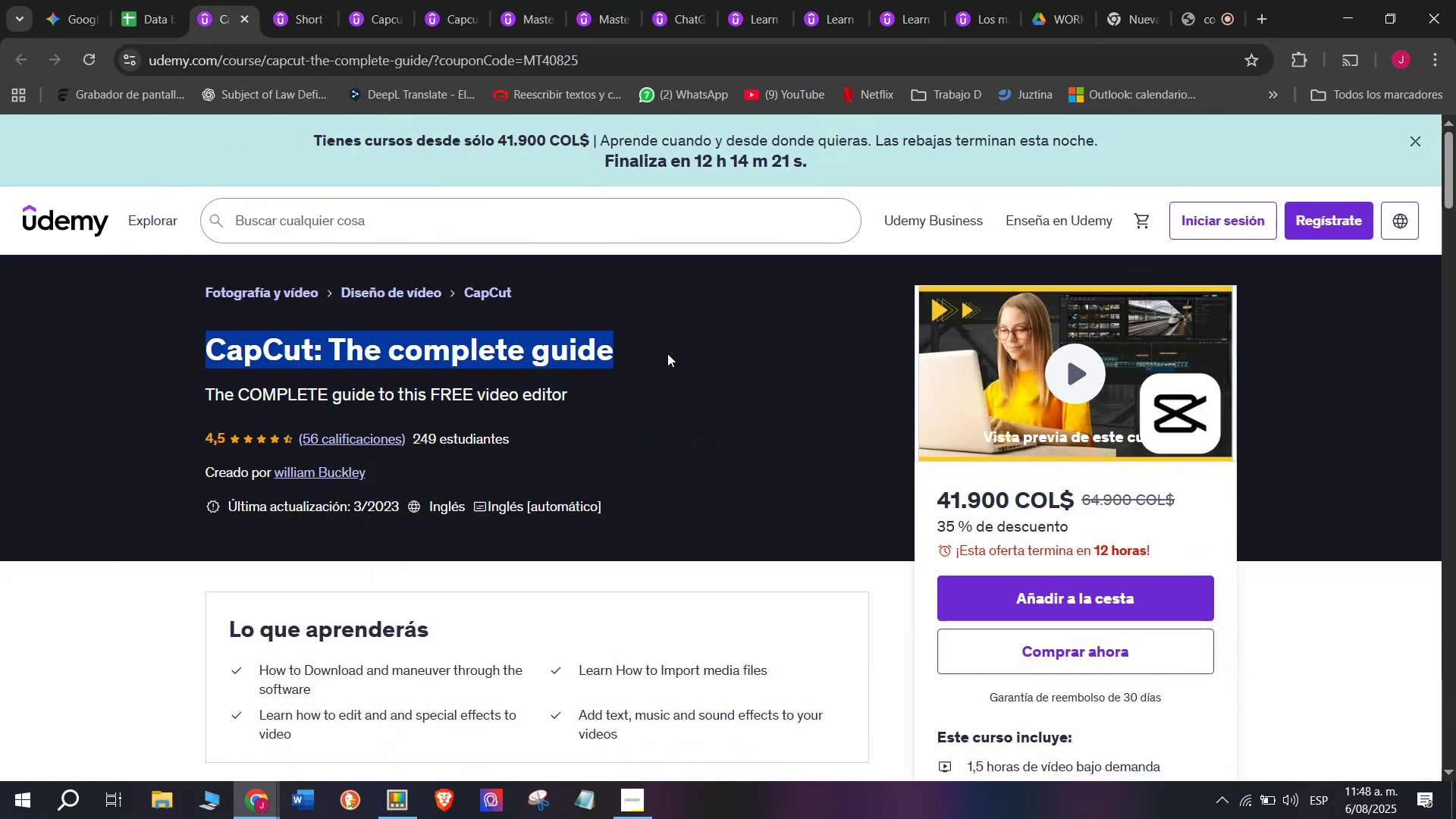 
key(Control+C)
 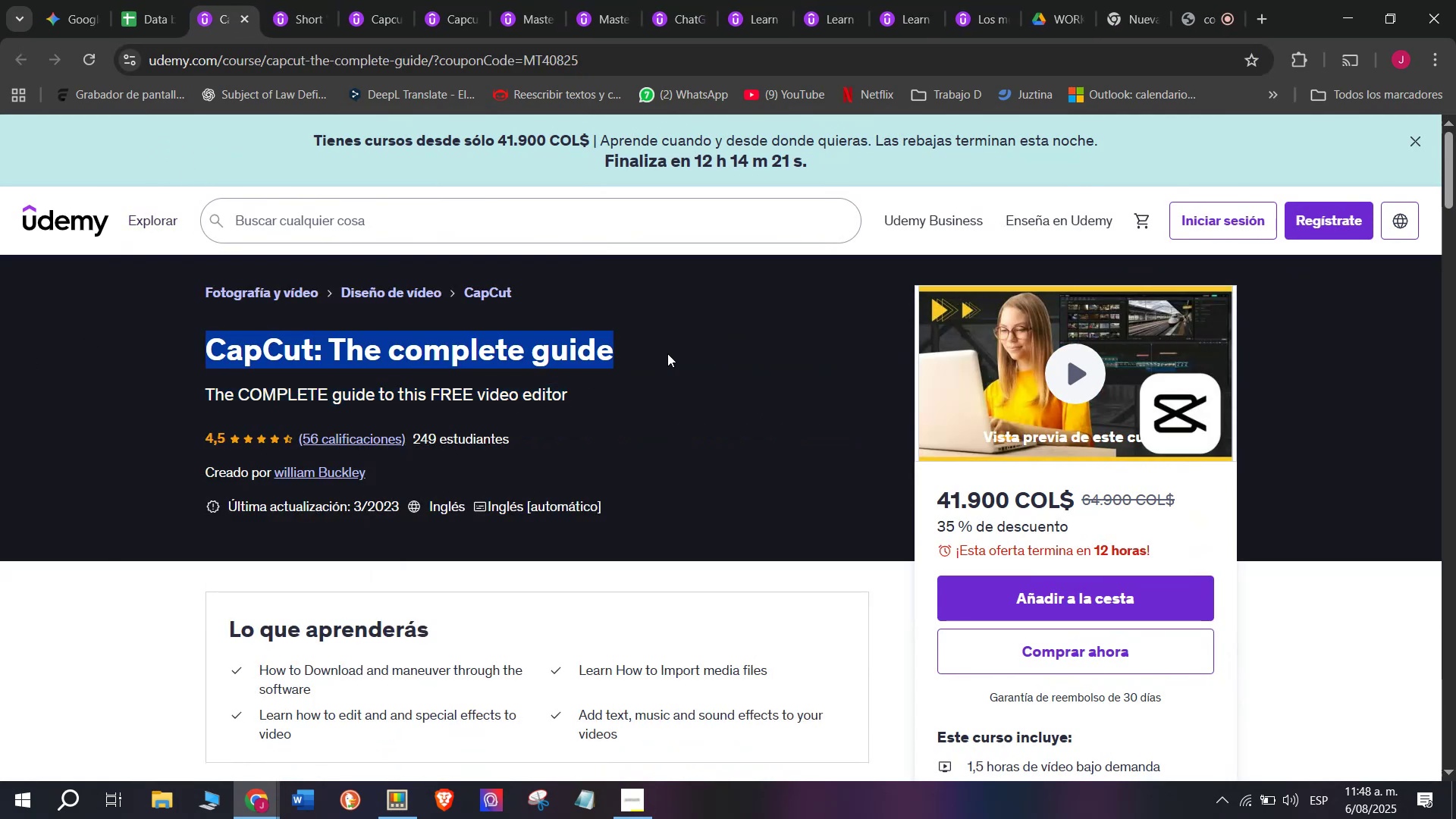 
key(Break)
 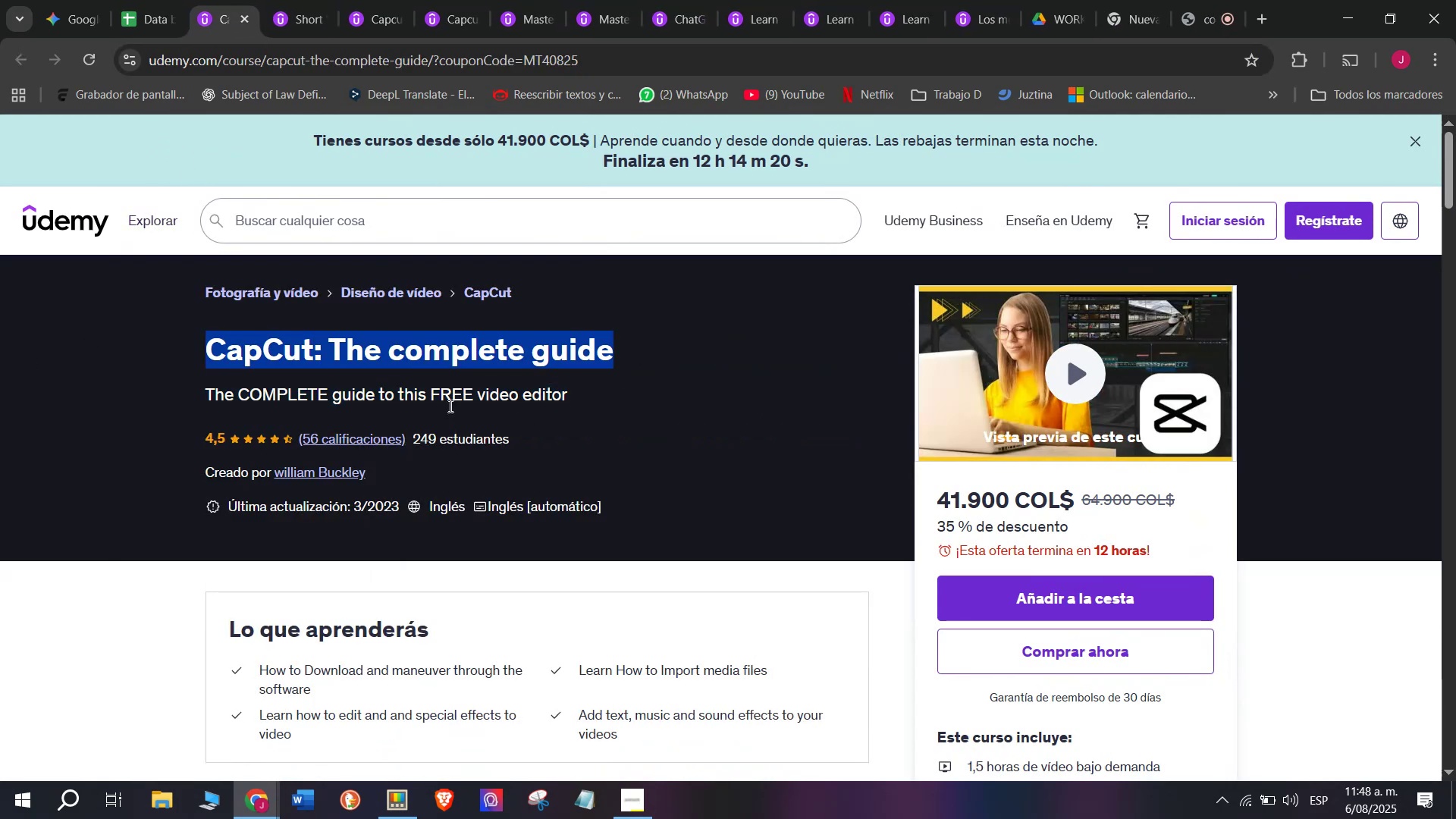 
key(Control+ControlLeft)
 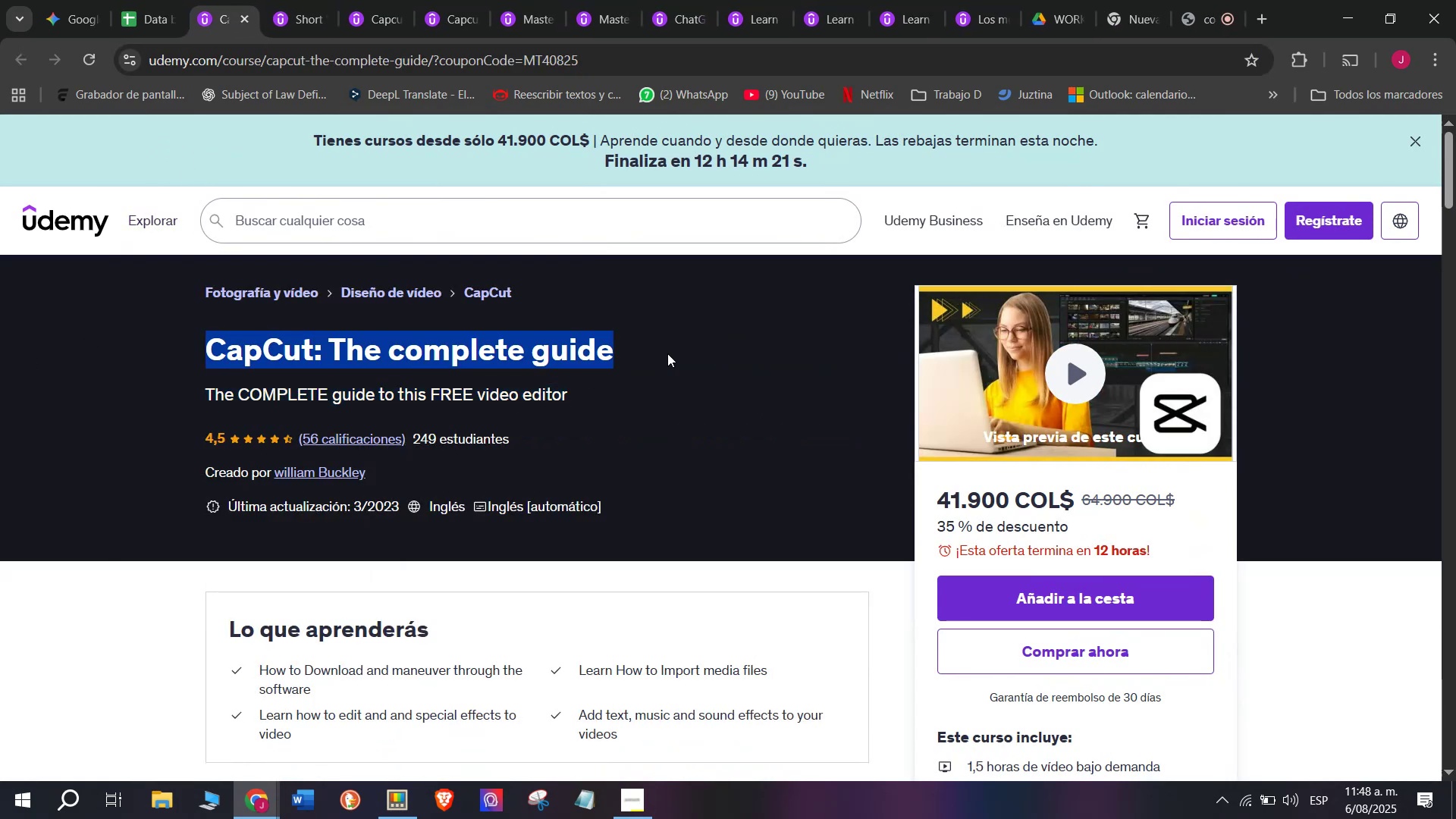 
key(Control+C)
 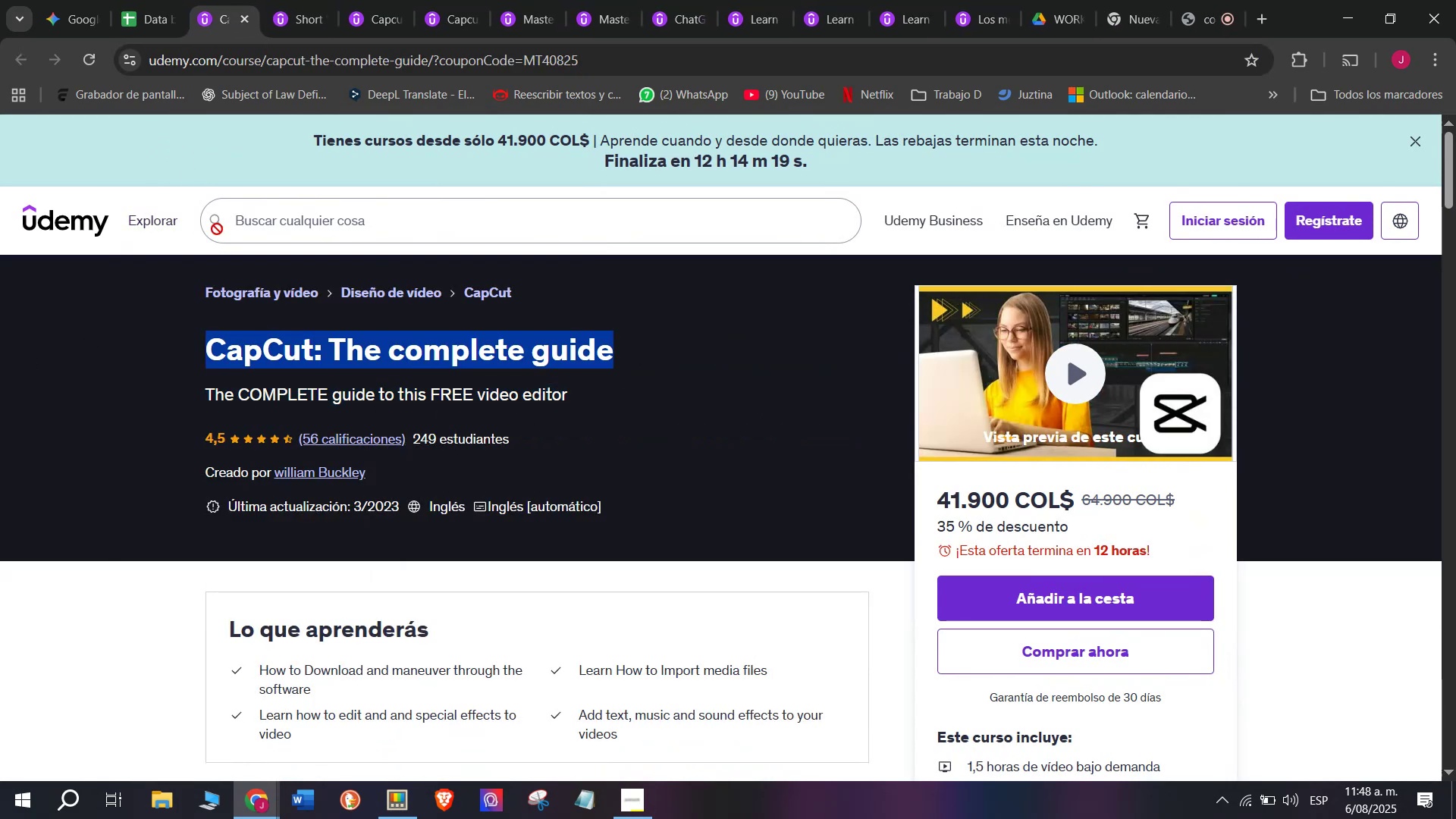 
left_click([135, 0])
 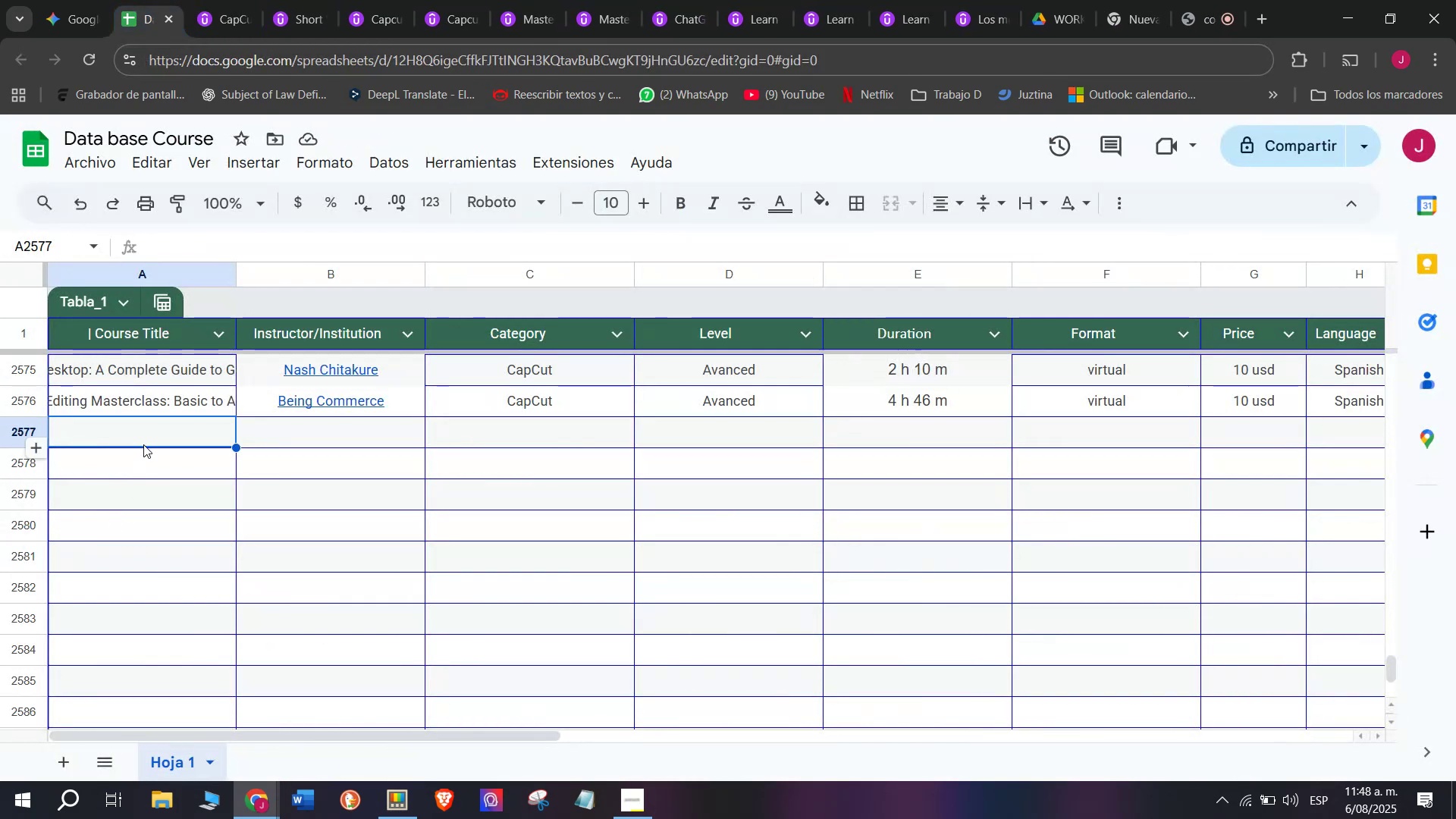 
double_click([143, 442])
 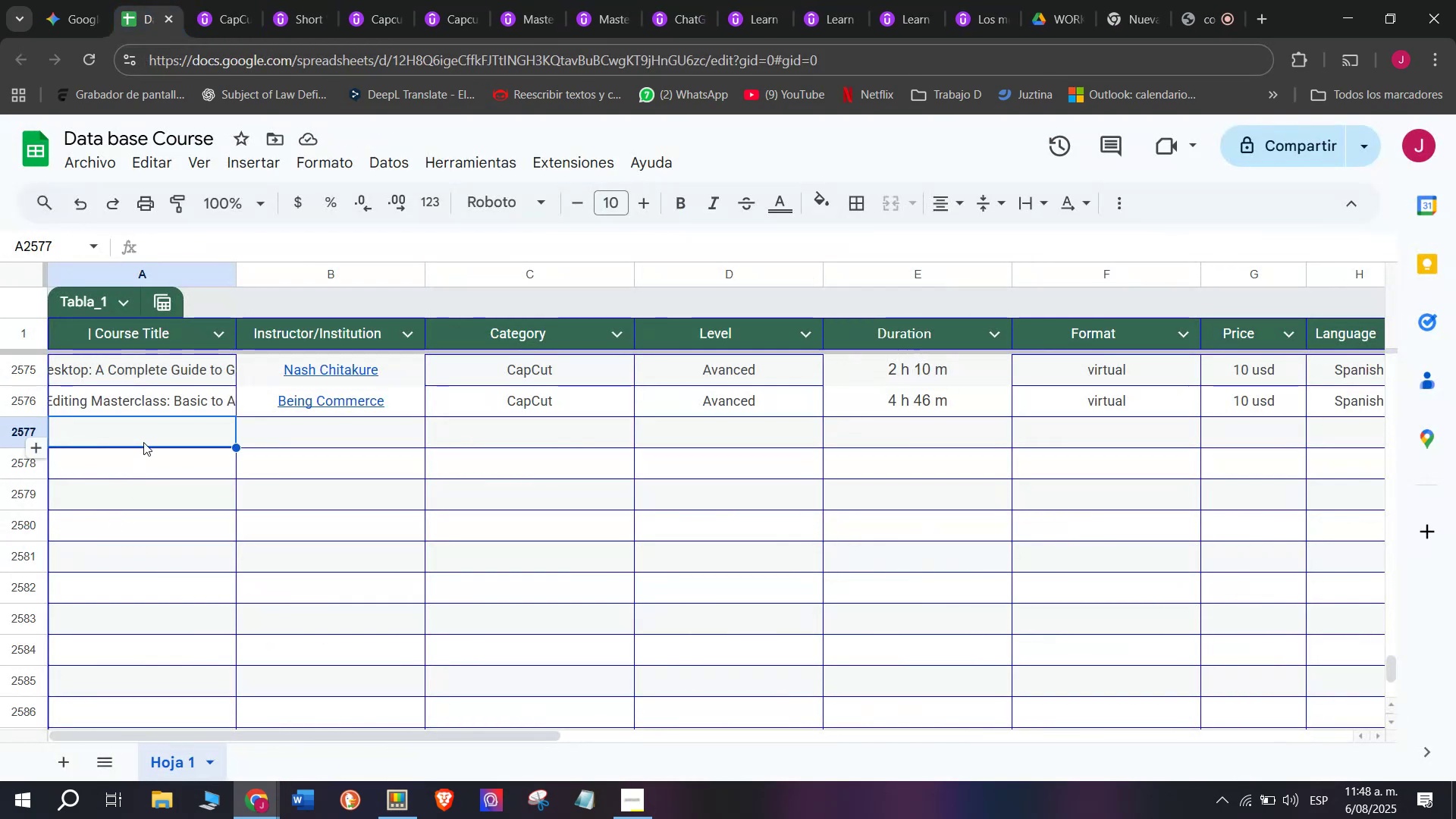 
key(Control+ControlLeft)
 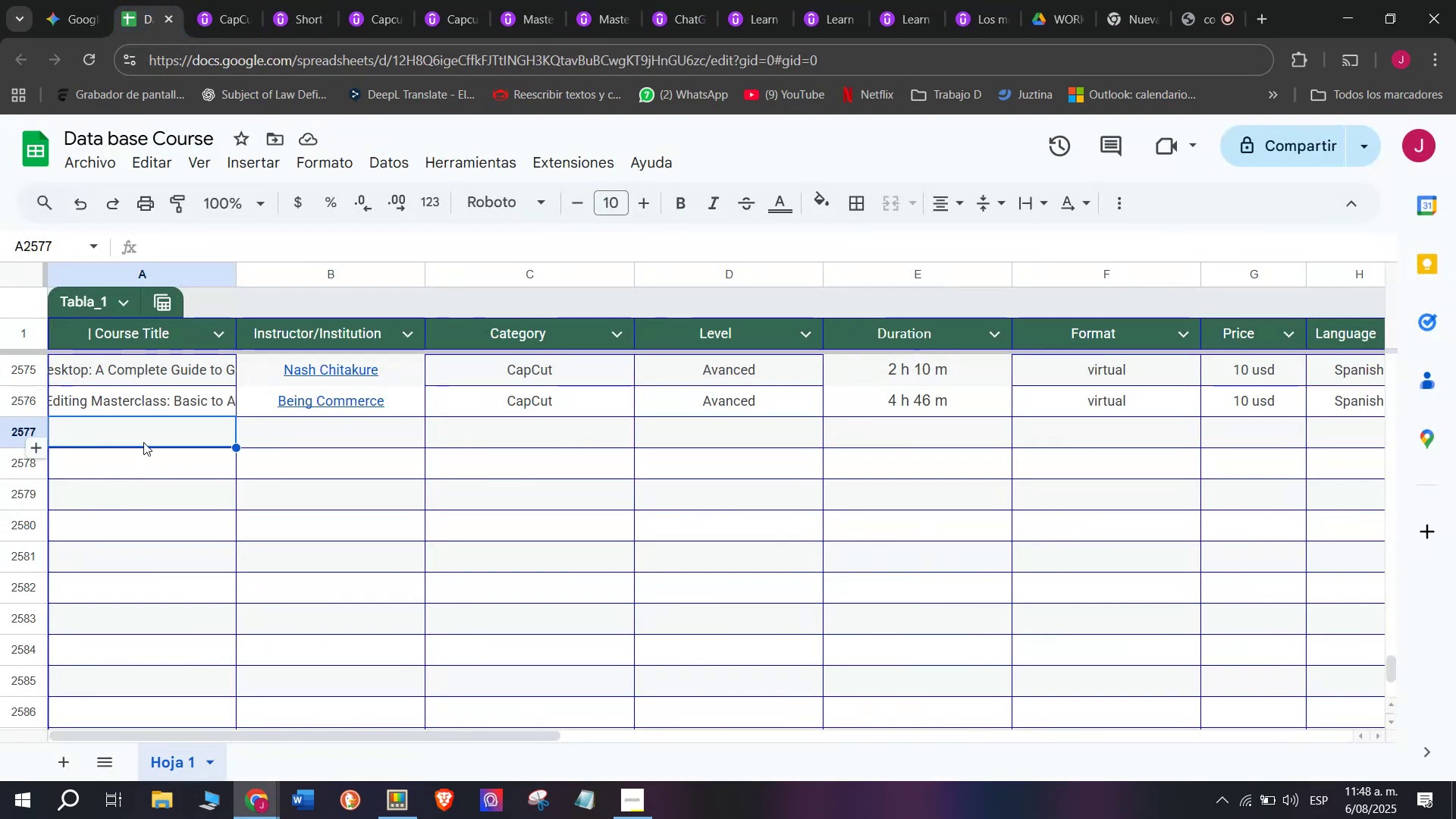 
key(Z)
 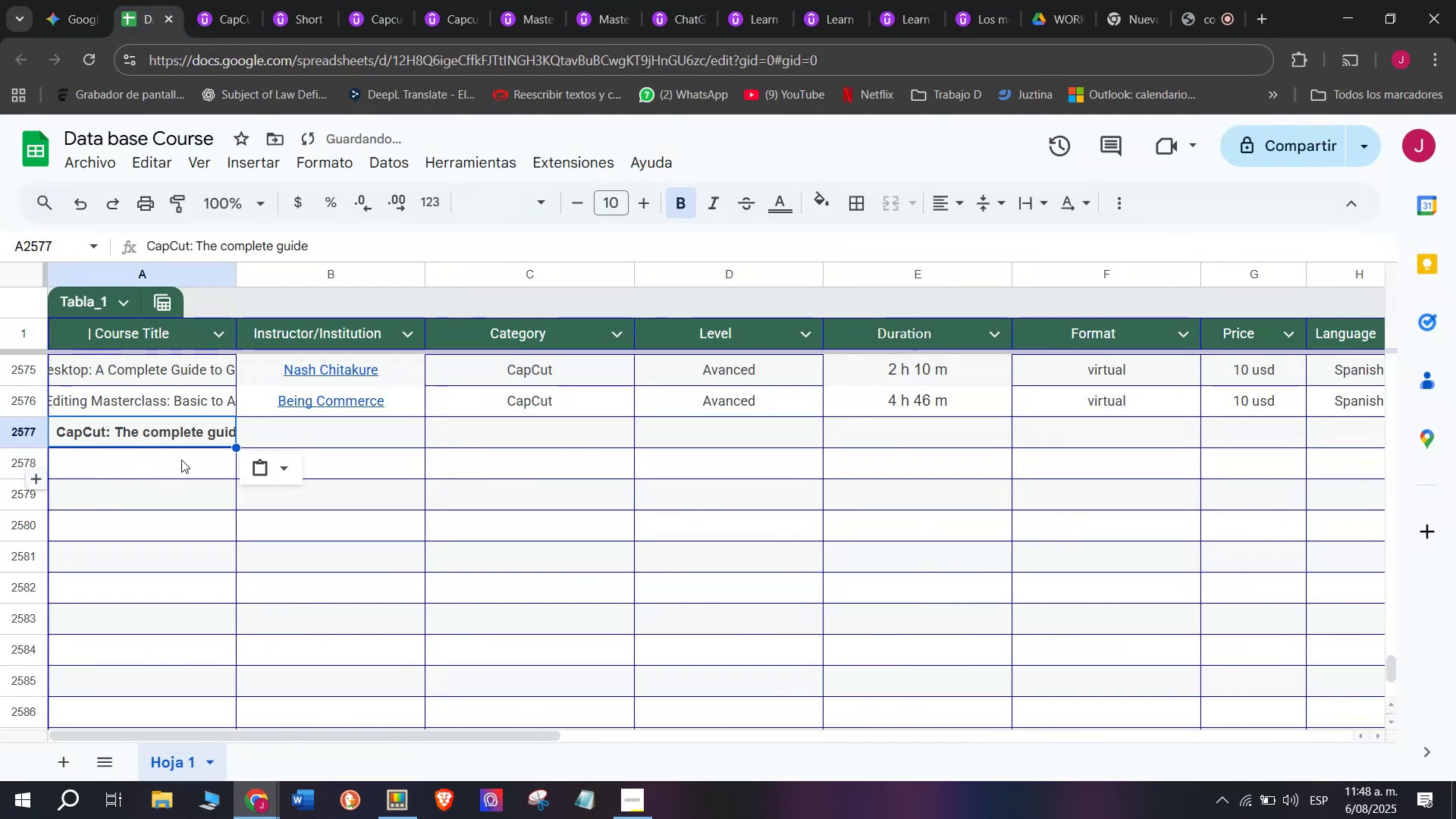 
key(Control+V)
 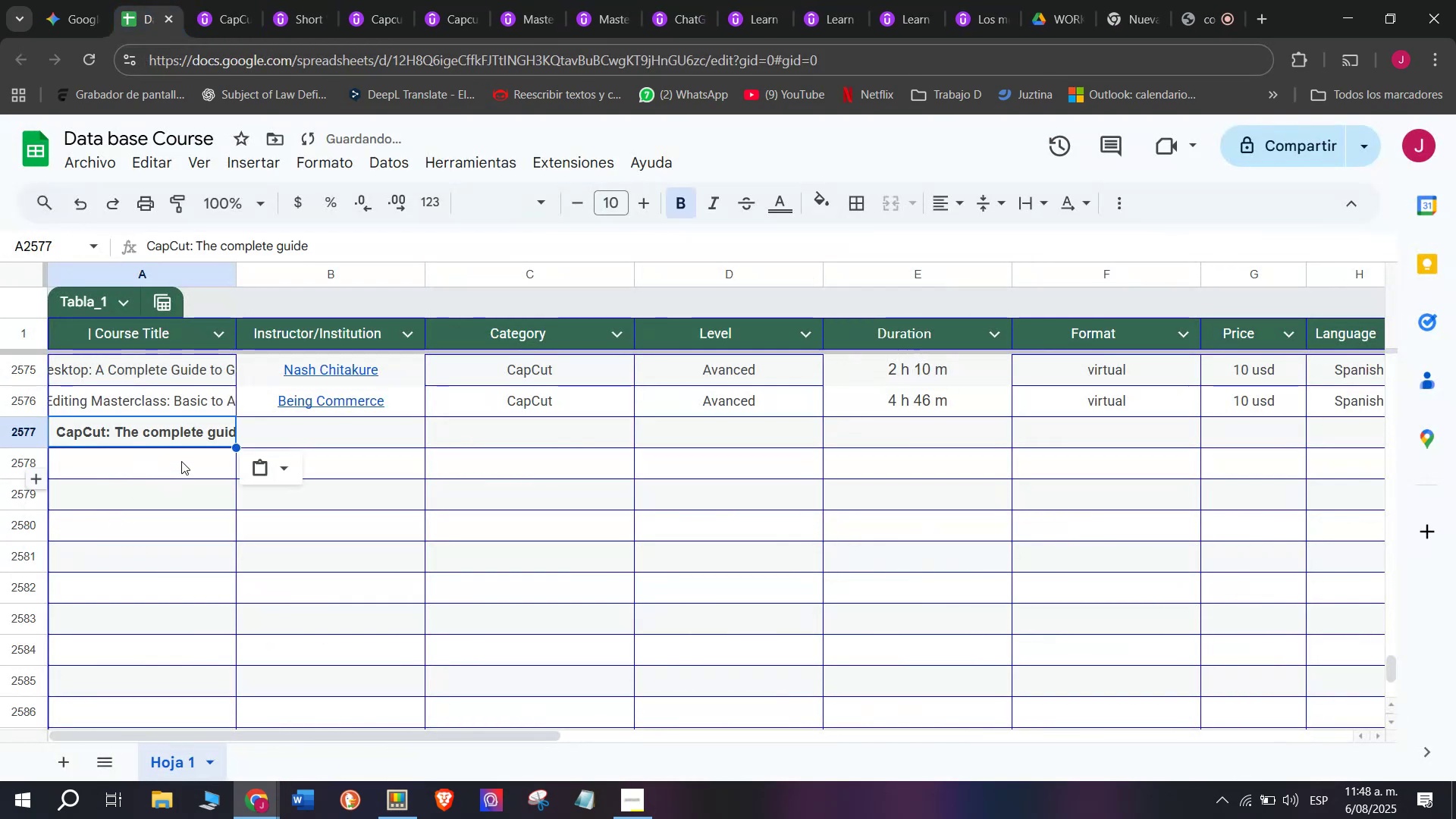 
key(Shift+ShiftLeft)
 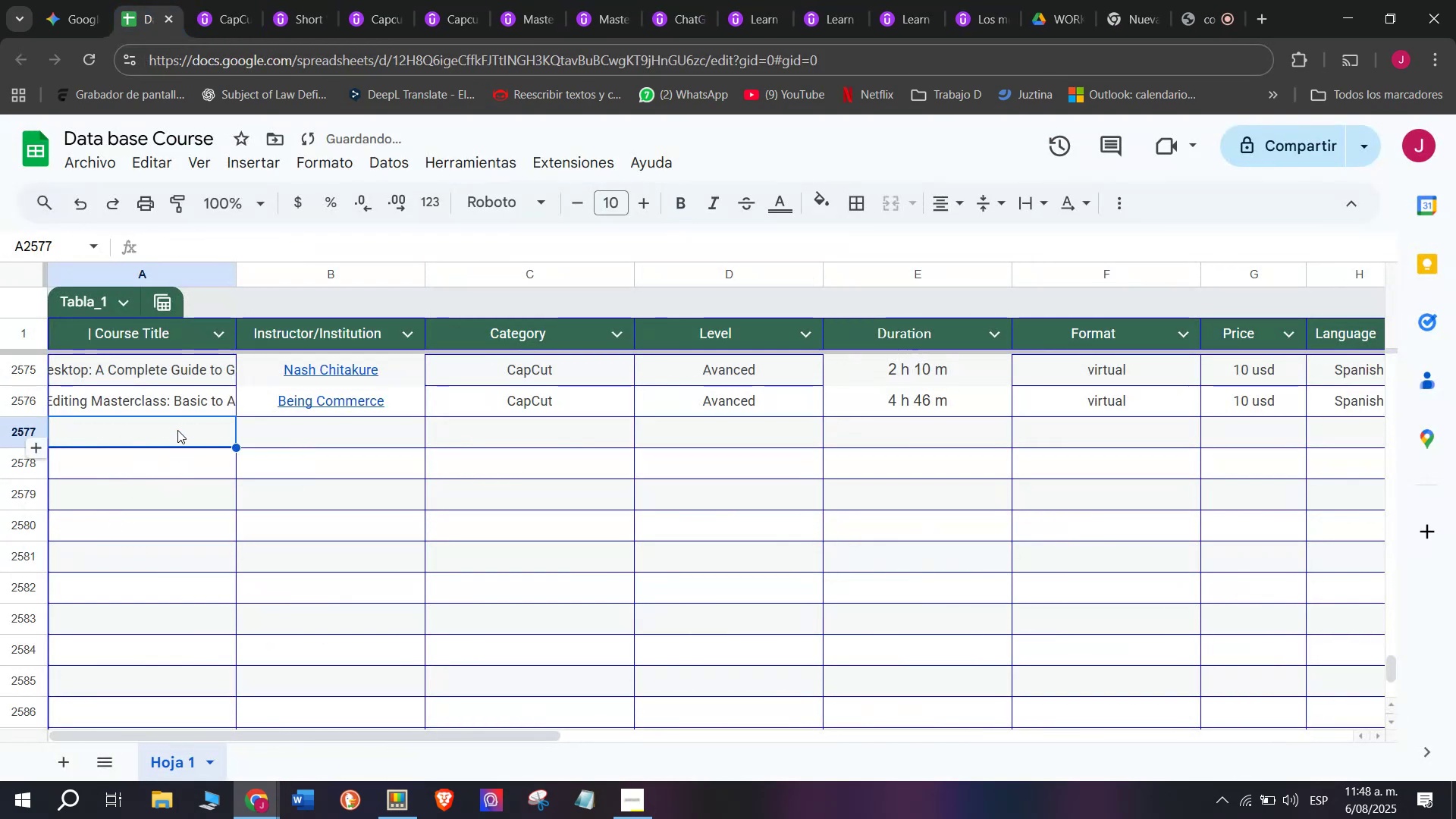 
key(Control+Shift+ControlLeft)
 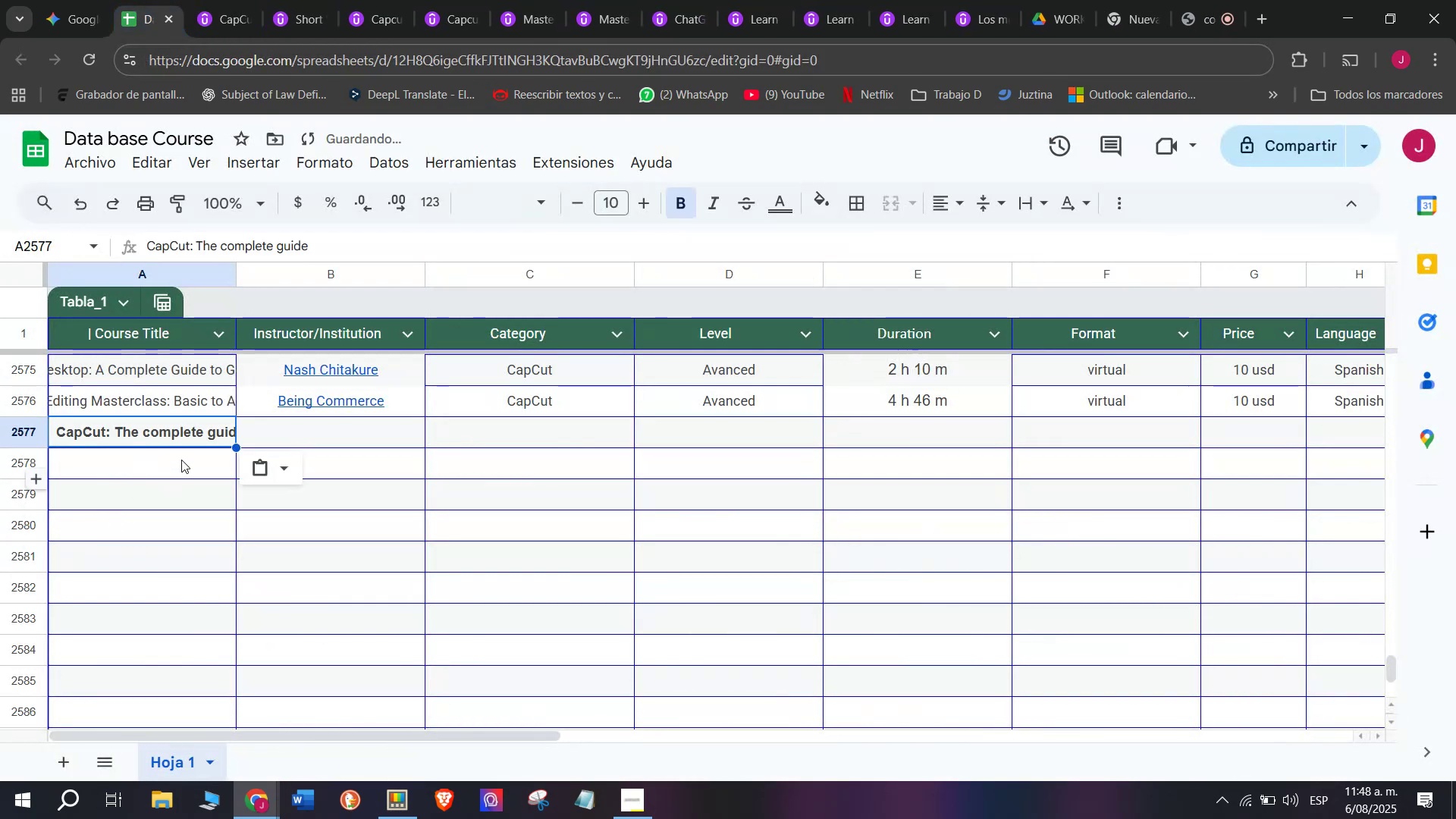 
key(Control+Shift+Z)
 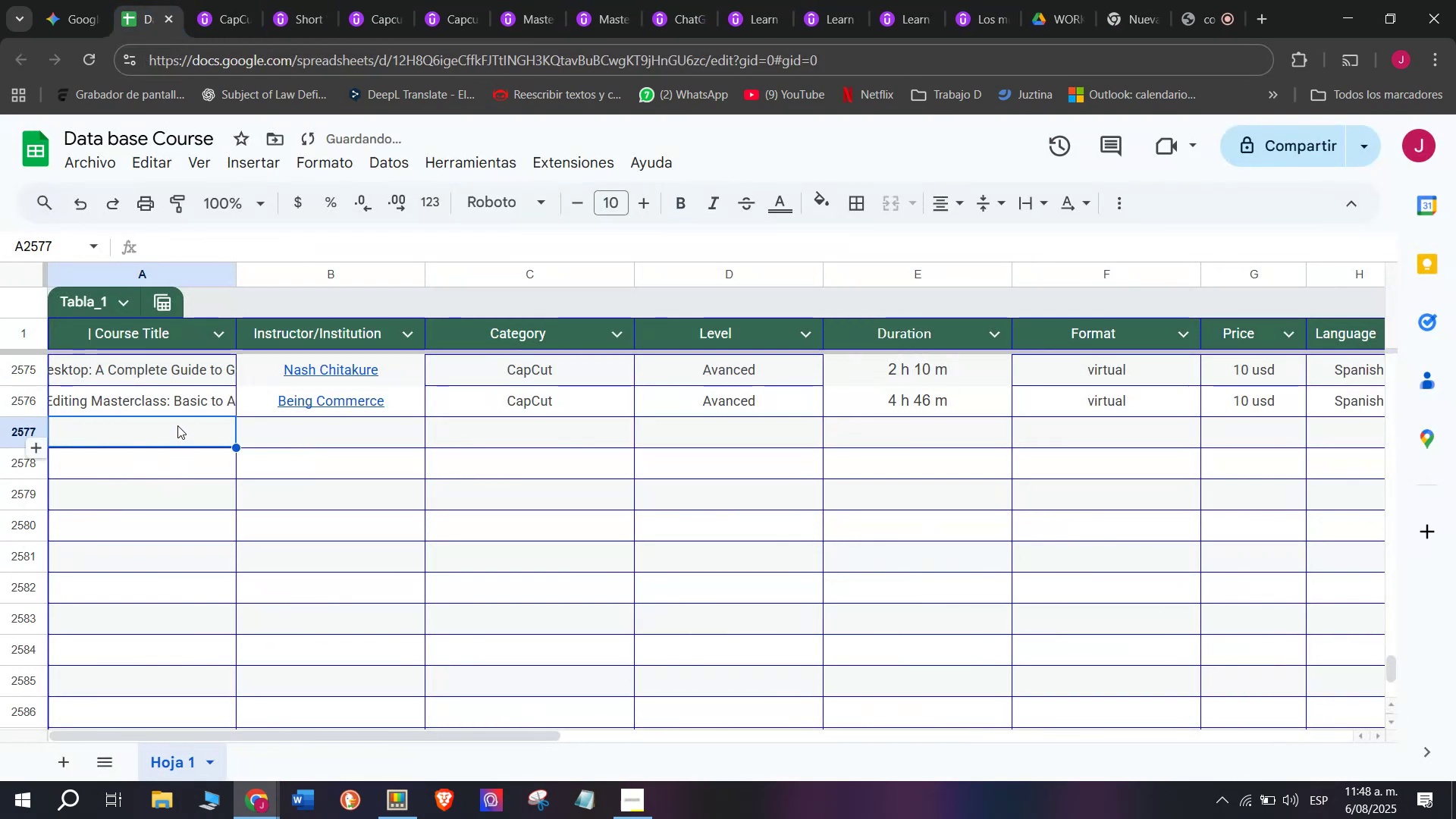 
double_click([177, 425])
 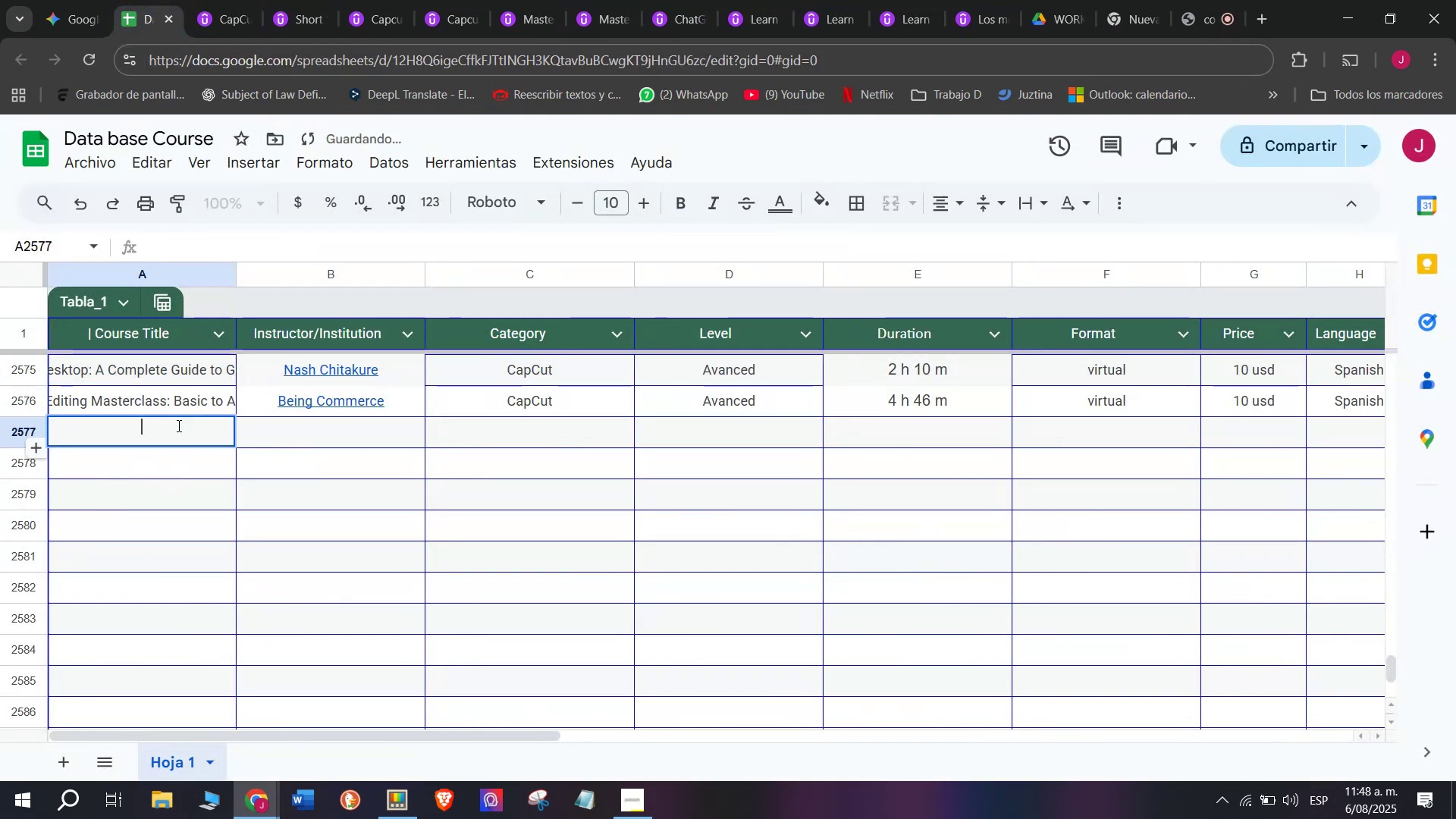 
key(Z)
 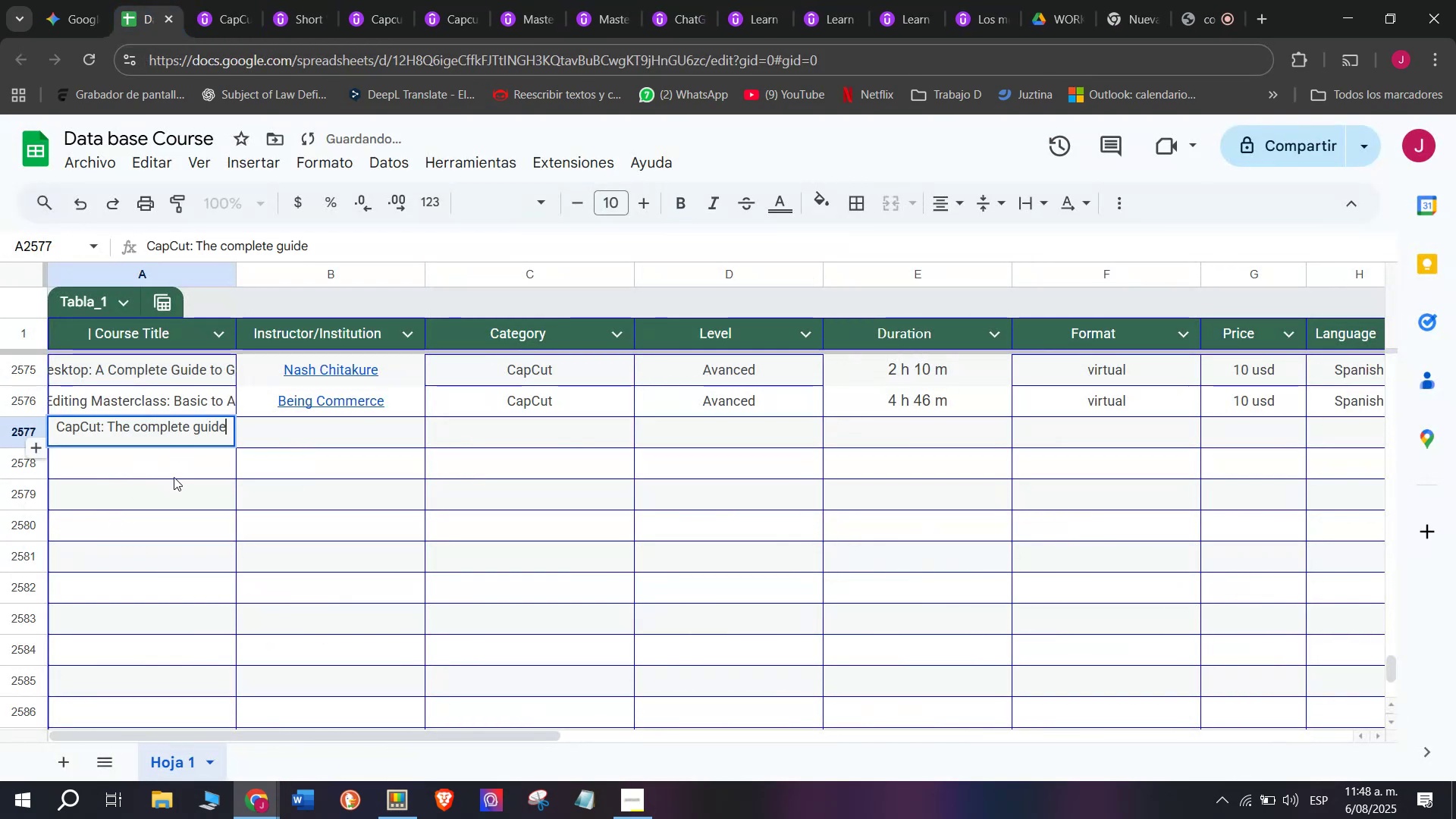 
key(Control+ControlLeft)
 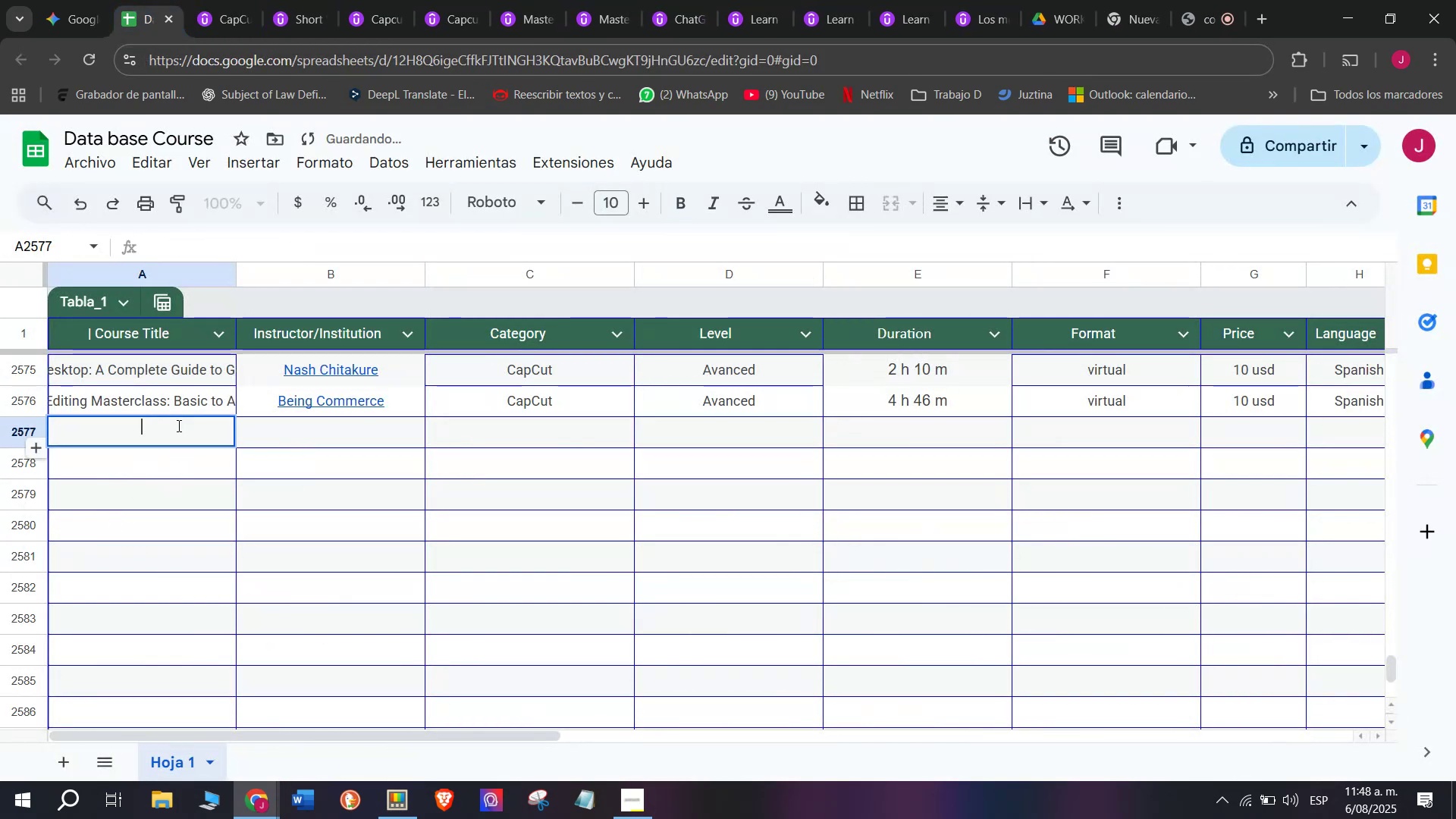 
key(Control+V)
 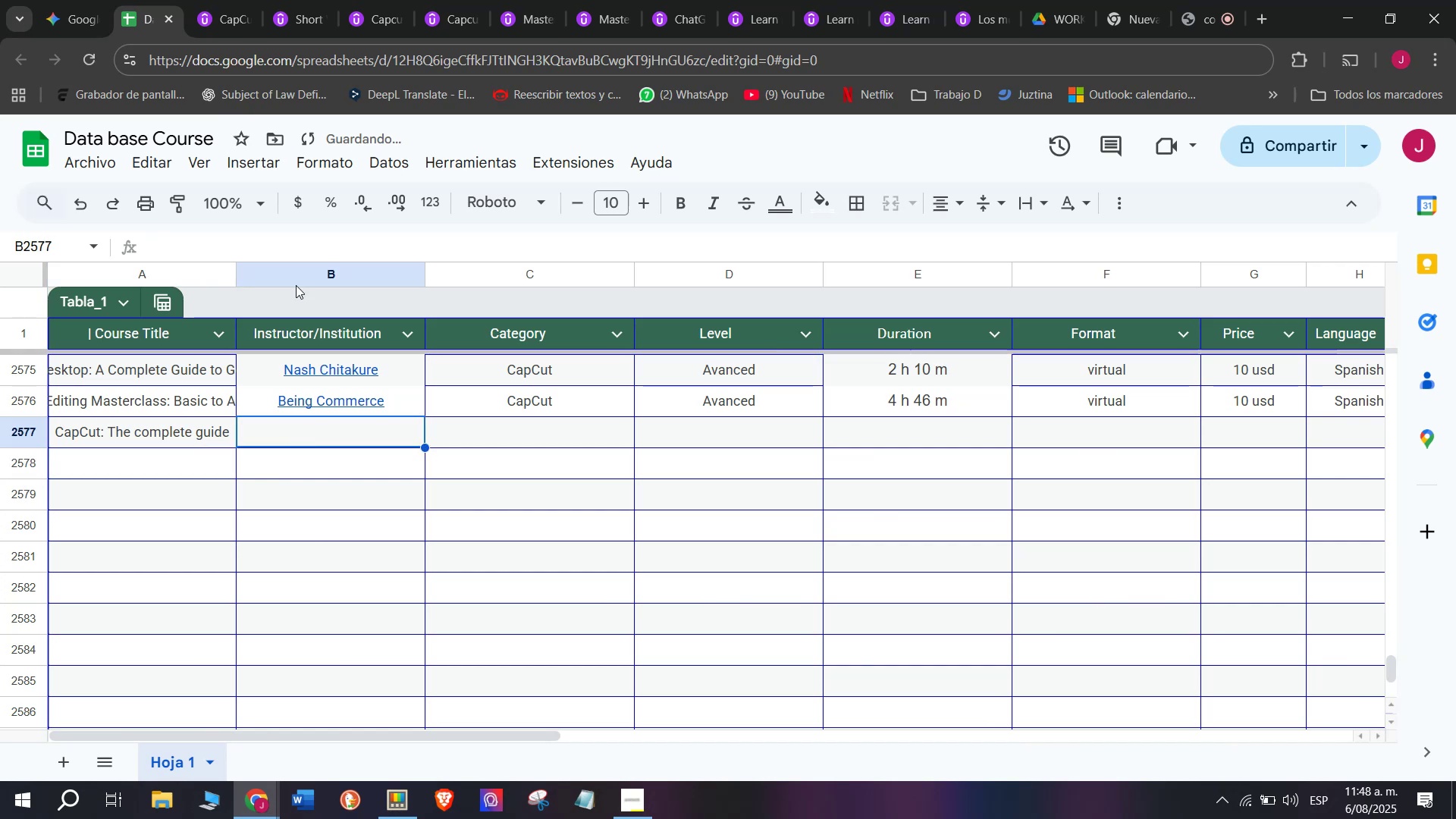 
left_click([231, 0])
 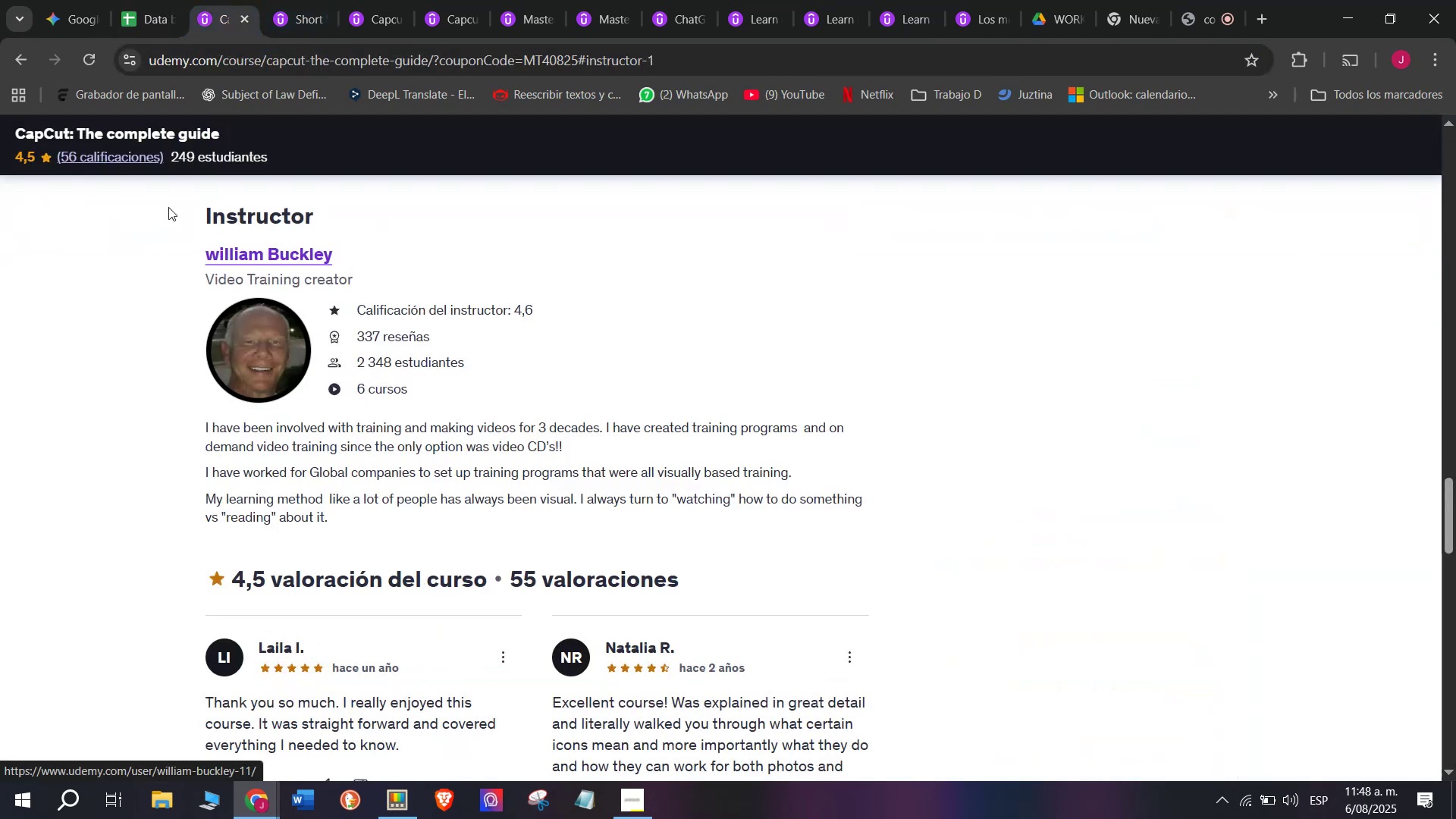 
left_click_drag(start_coordinate=[189, 251], to_coordinate=[360, 243])
 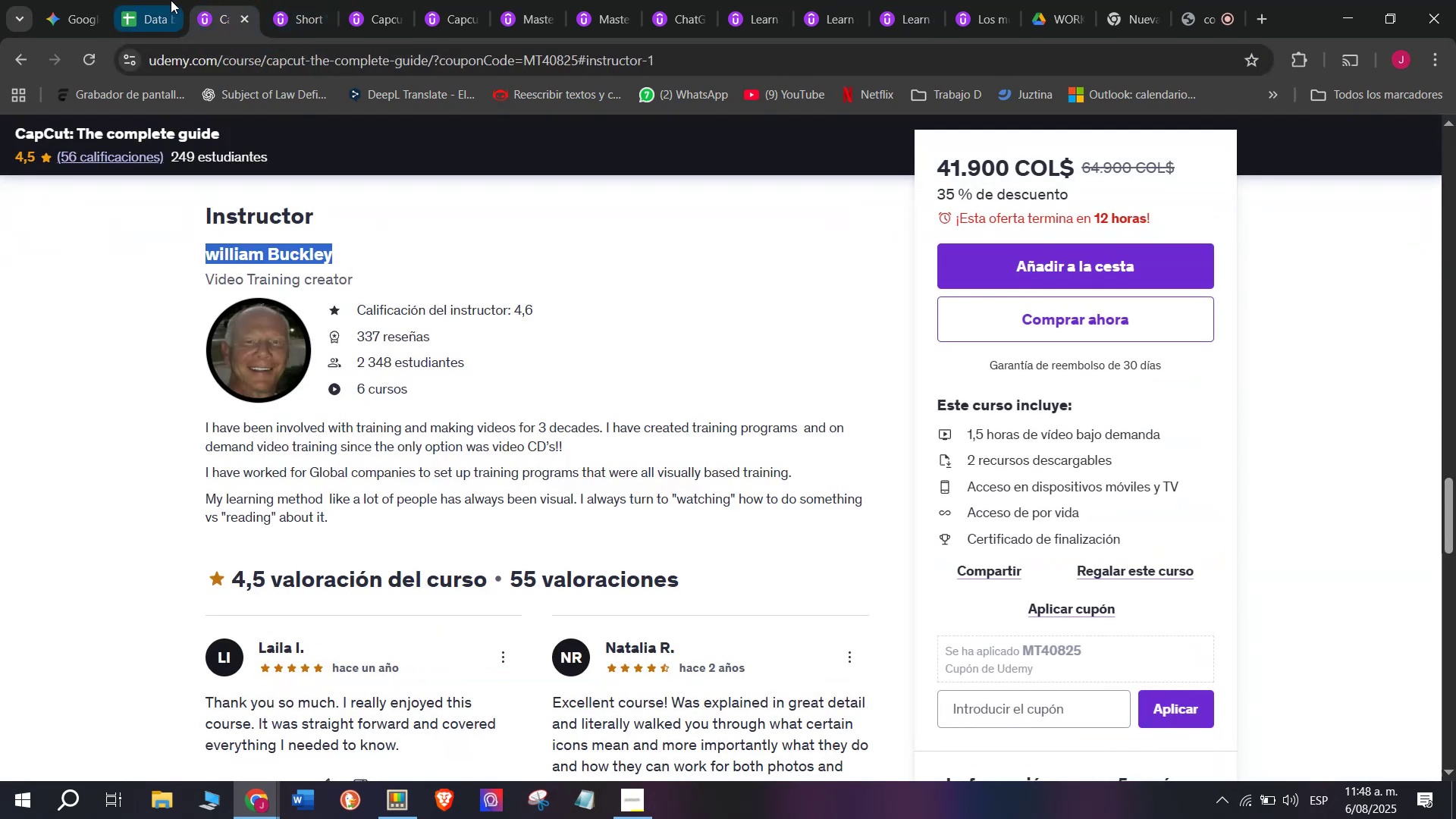 
key(Break)
 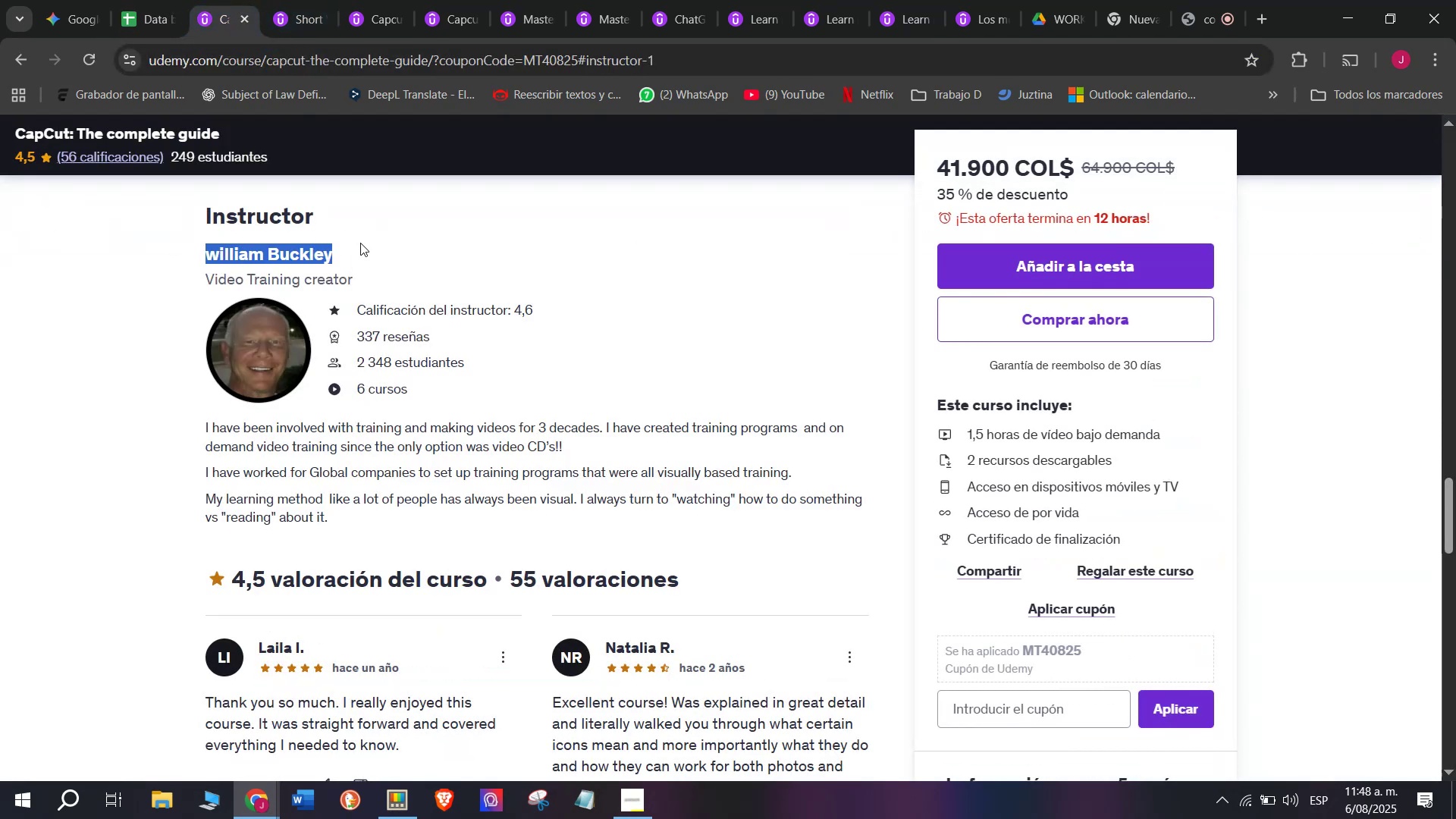 
key(Control+ControlLeft)
 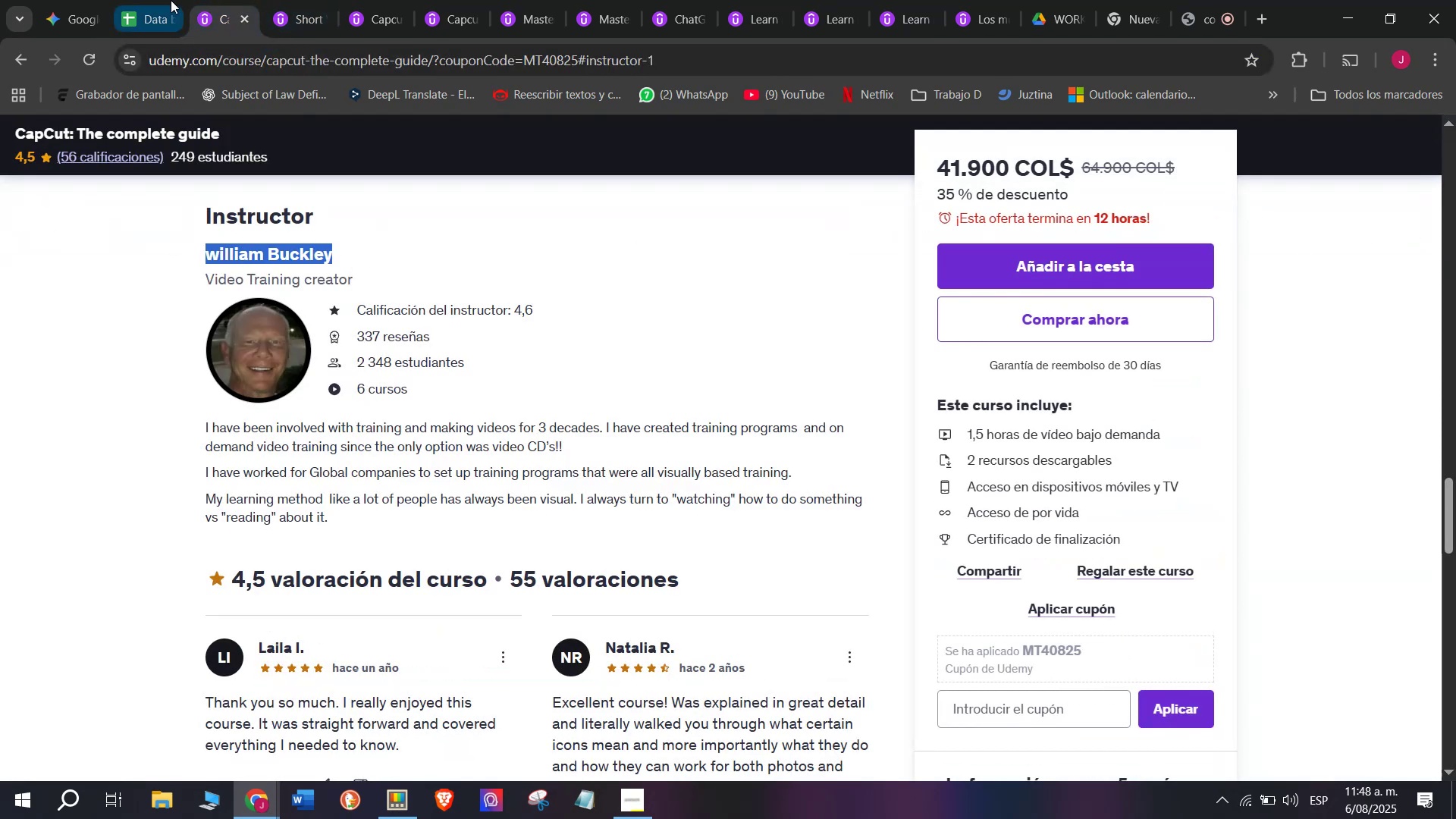 
key(Control+C)
 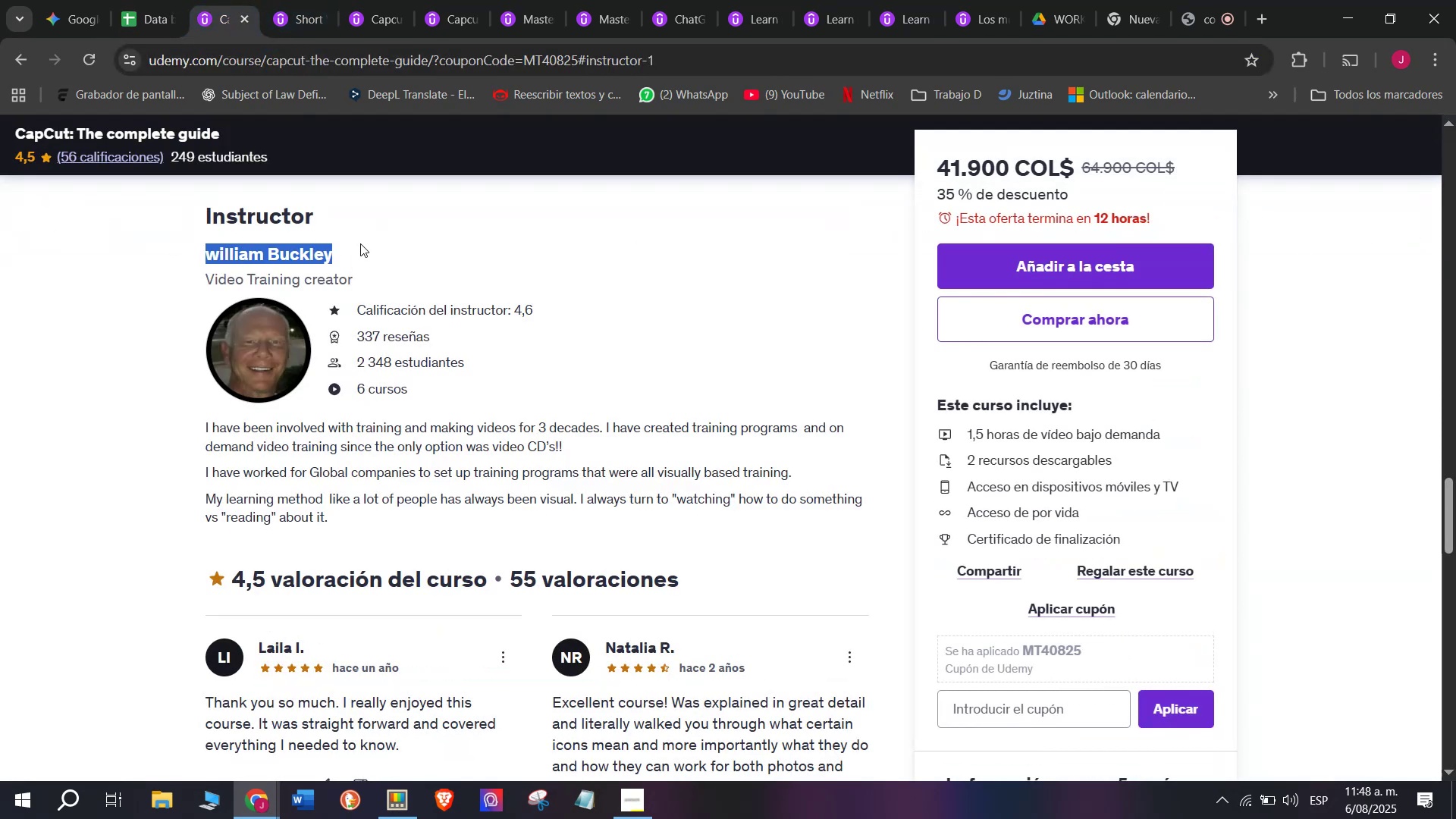 
key(Break)
 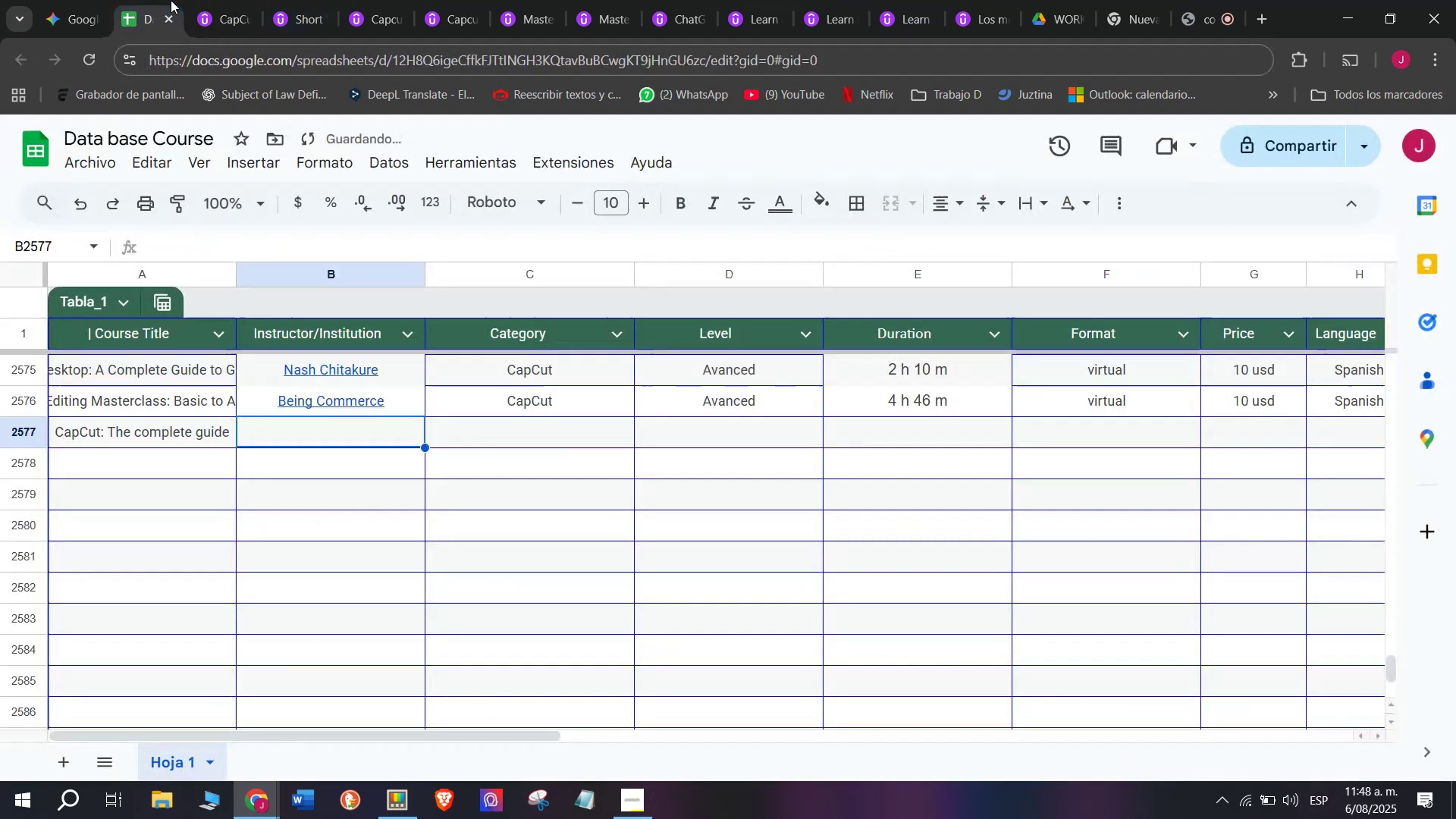 
key(Control+ControlLeft)
 